 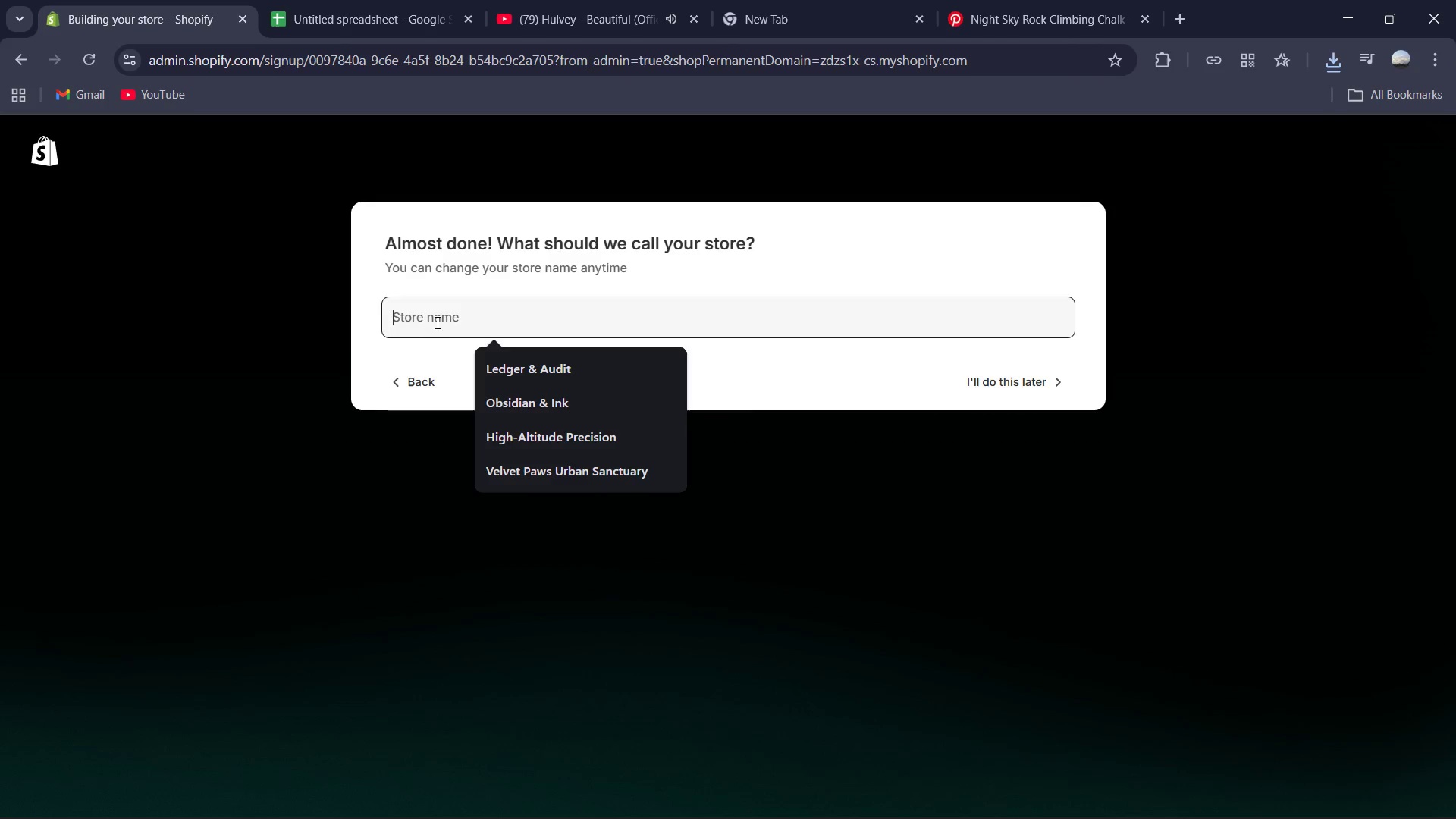 
key(Control+V)
 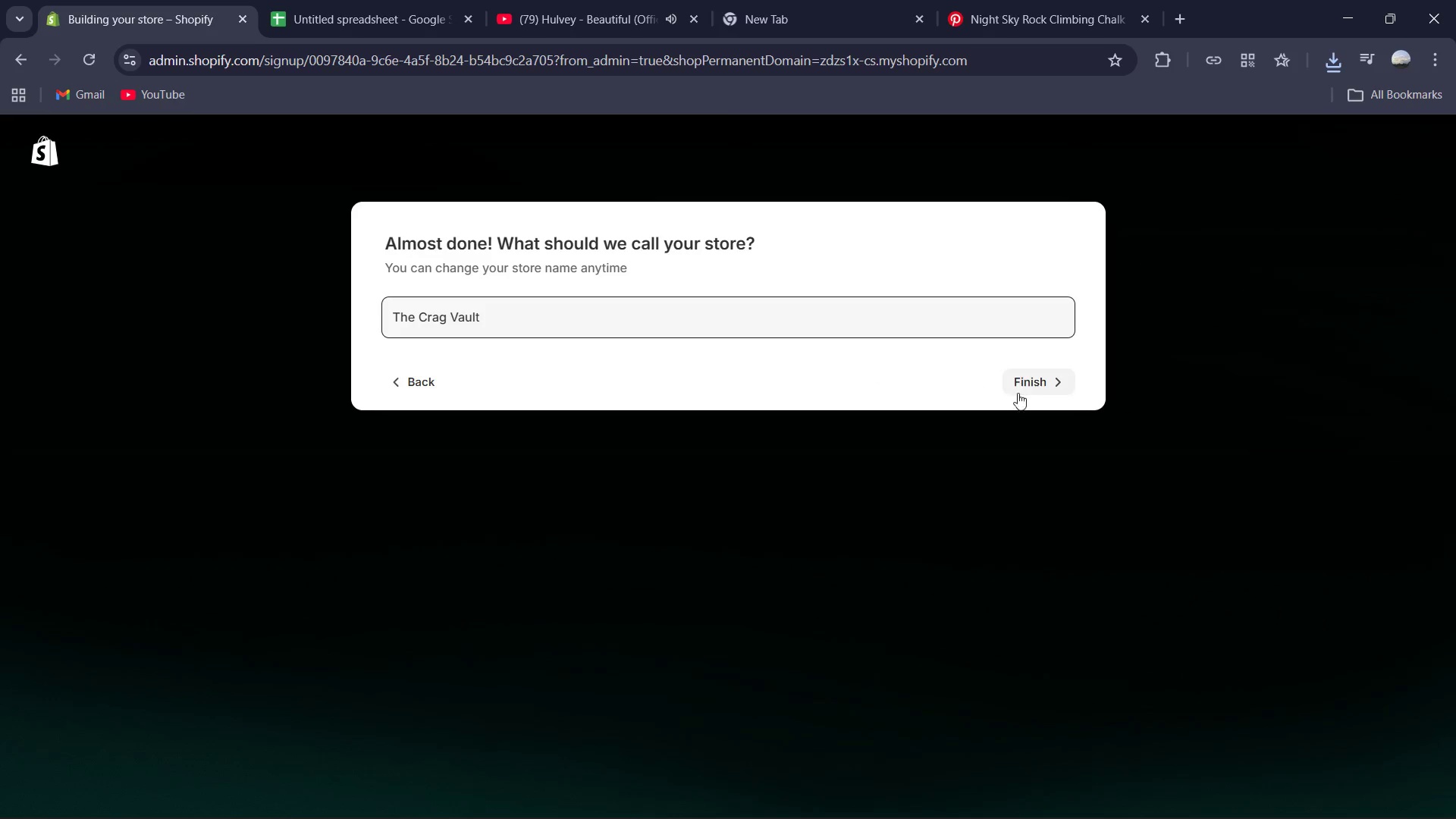 
left_click([1024, 387])
 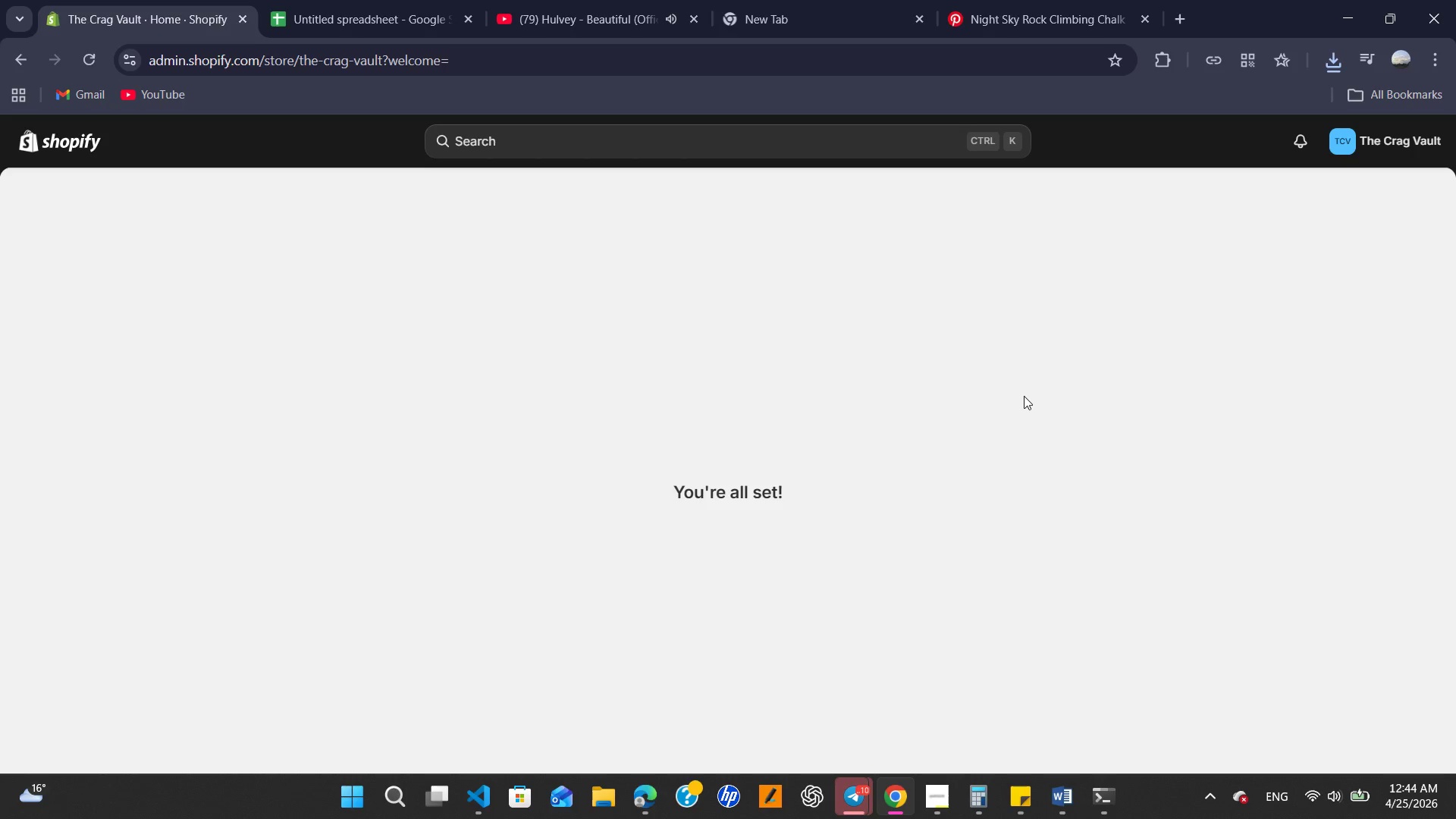 
wait(16.38)
 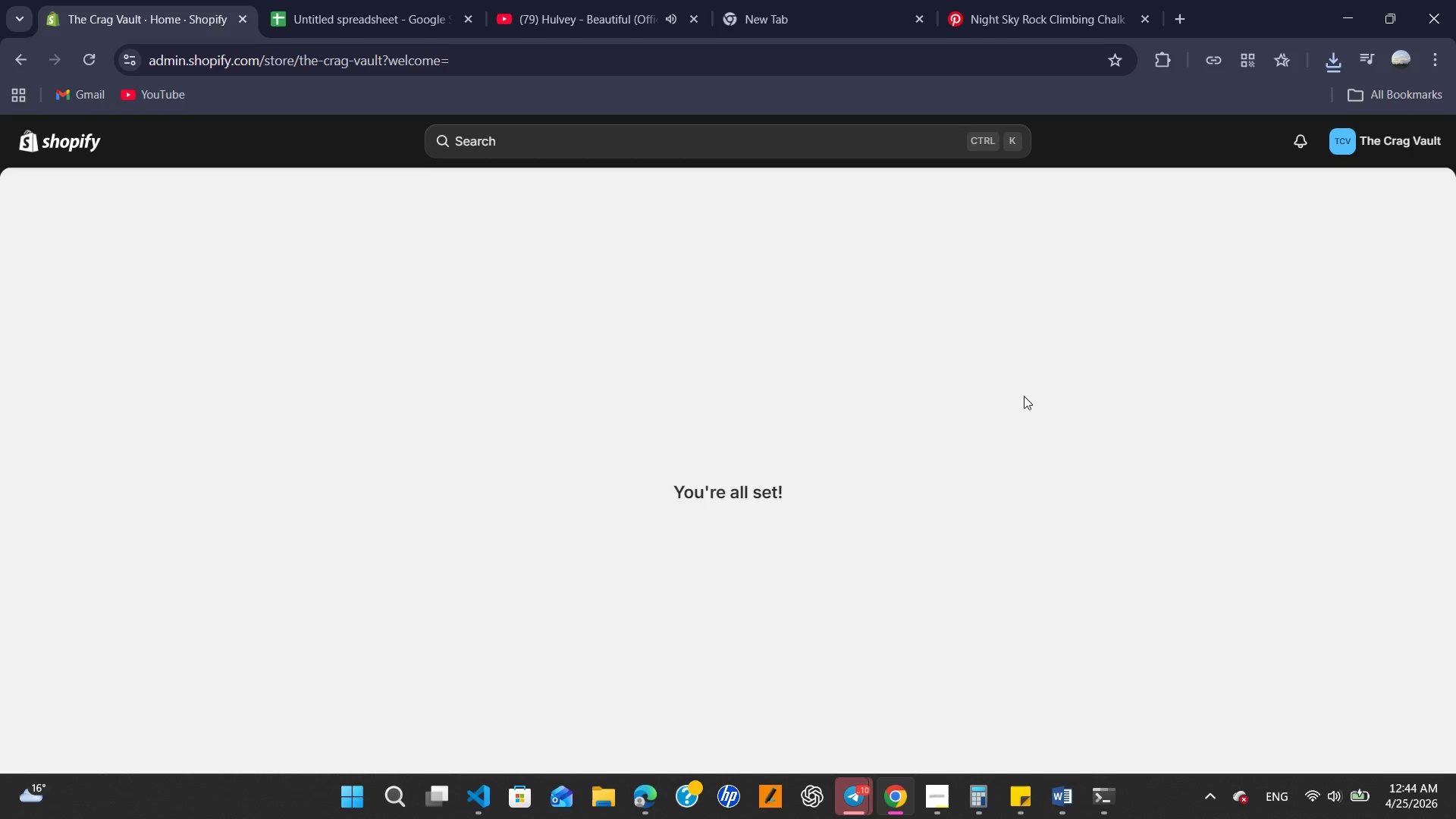 
key(Mute)
 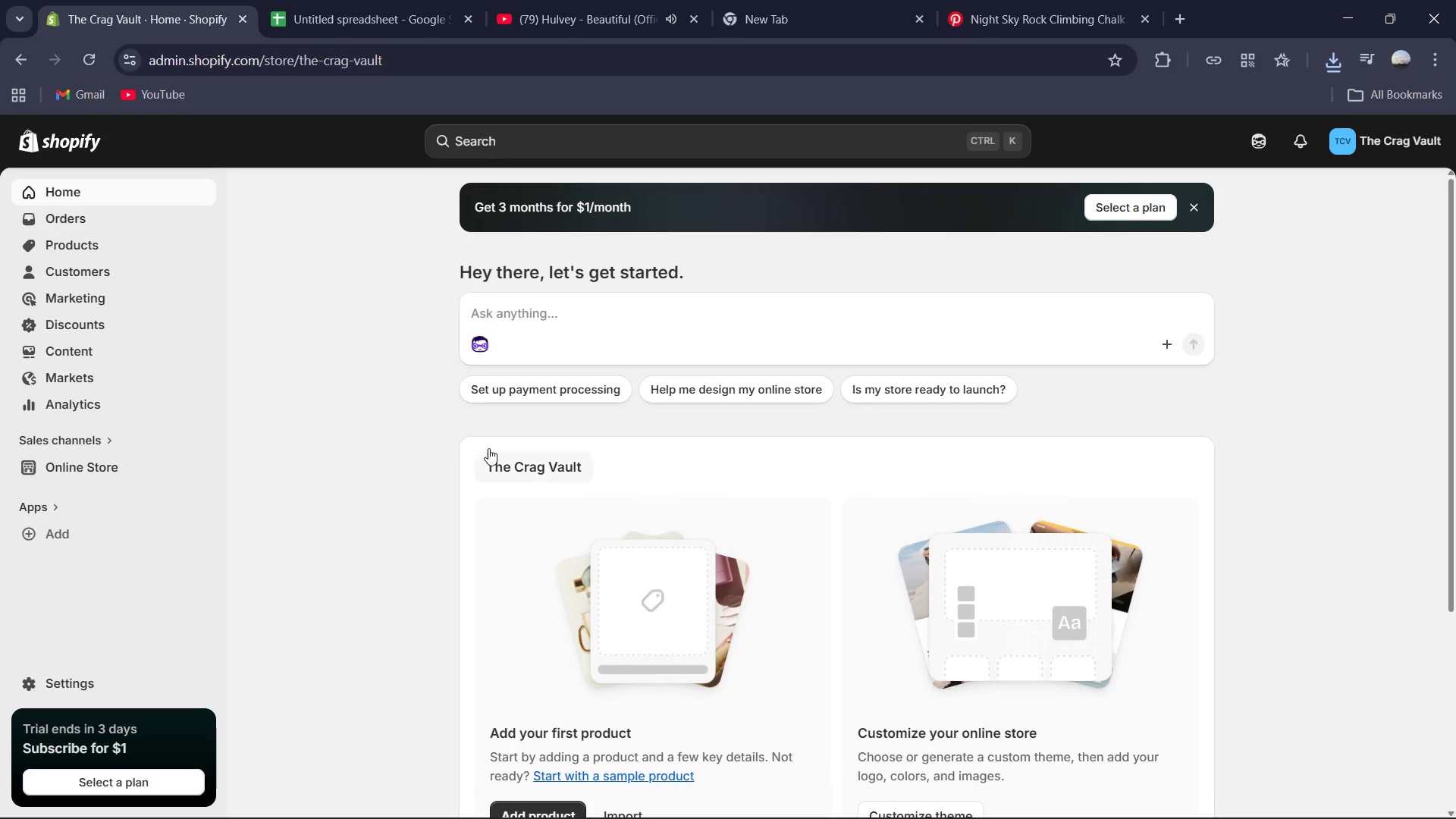 
scroll: coordinate [584, 551], scroll_direction: down, amount: 2.0
 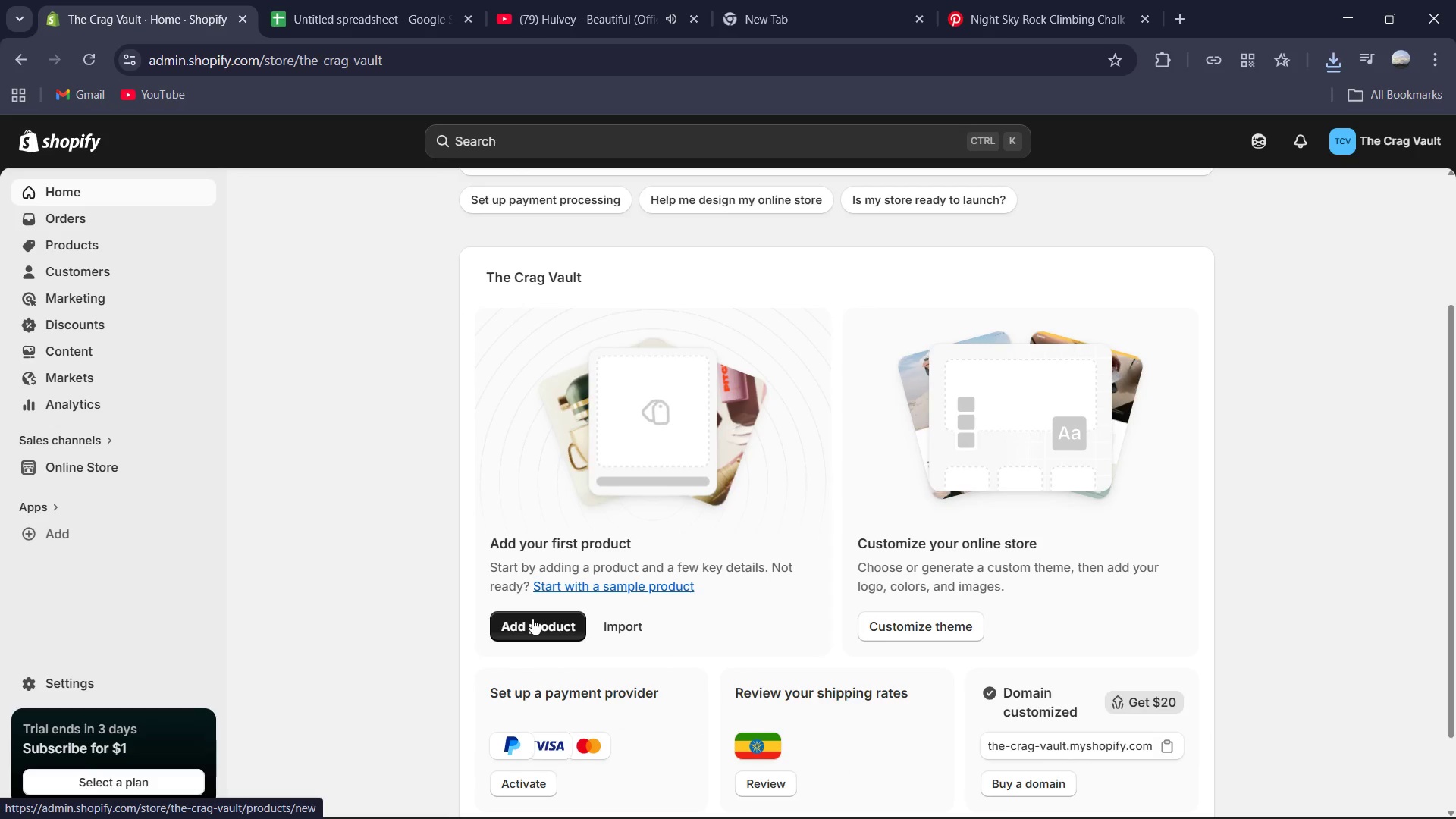 
left_click([533, 618])
 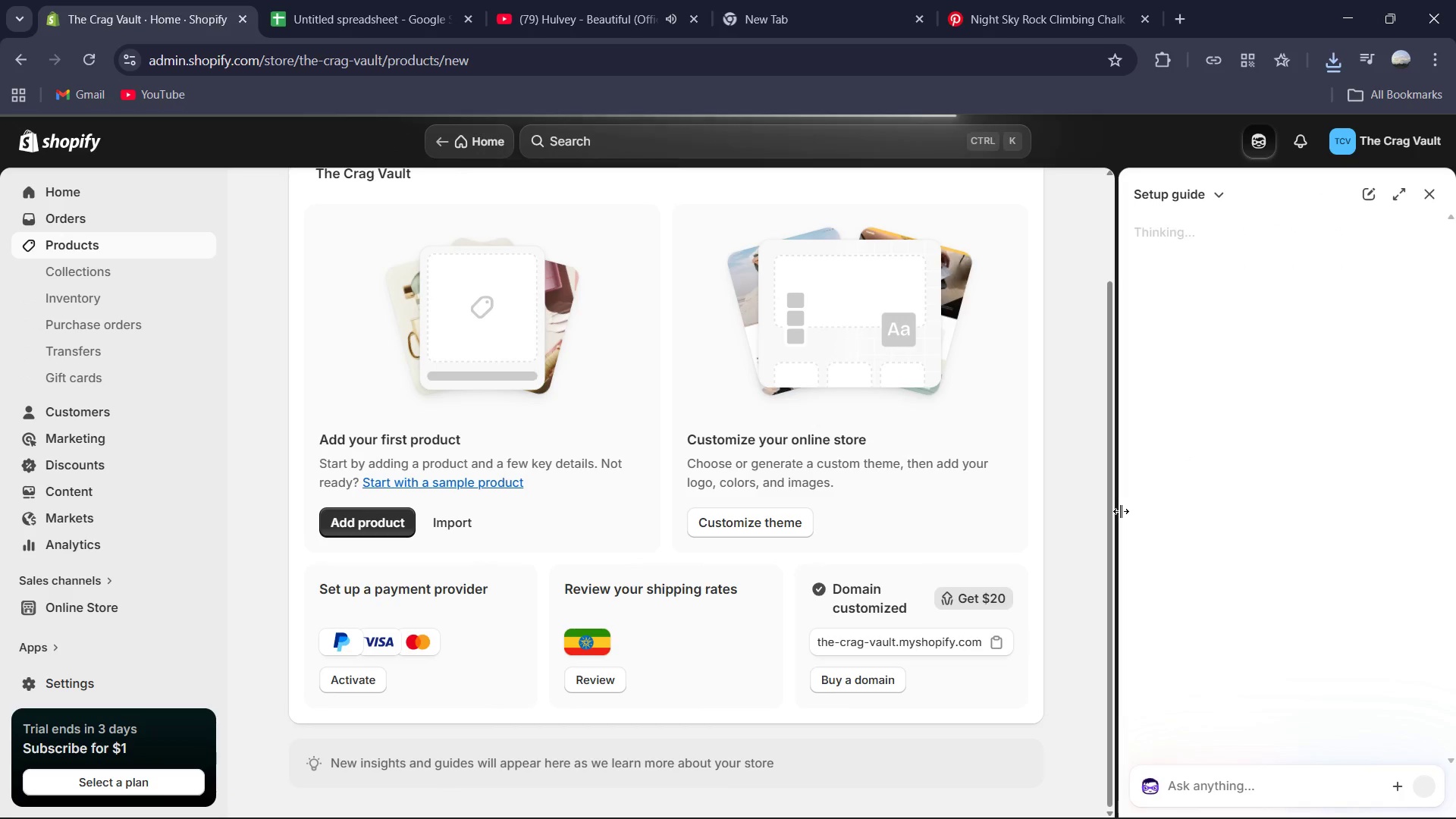 
wait(6.3)
 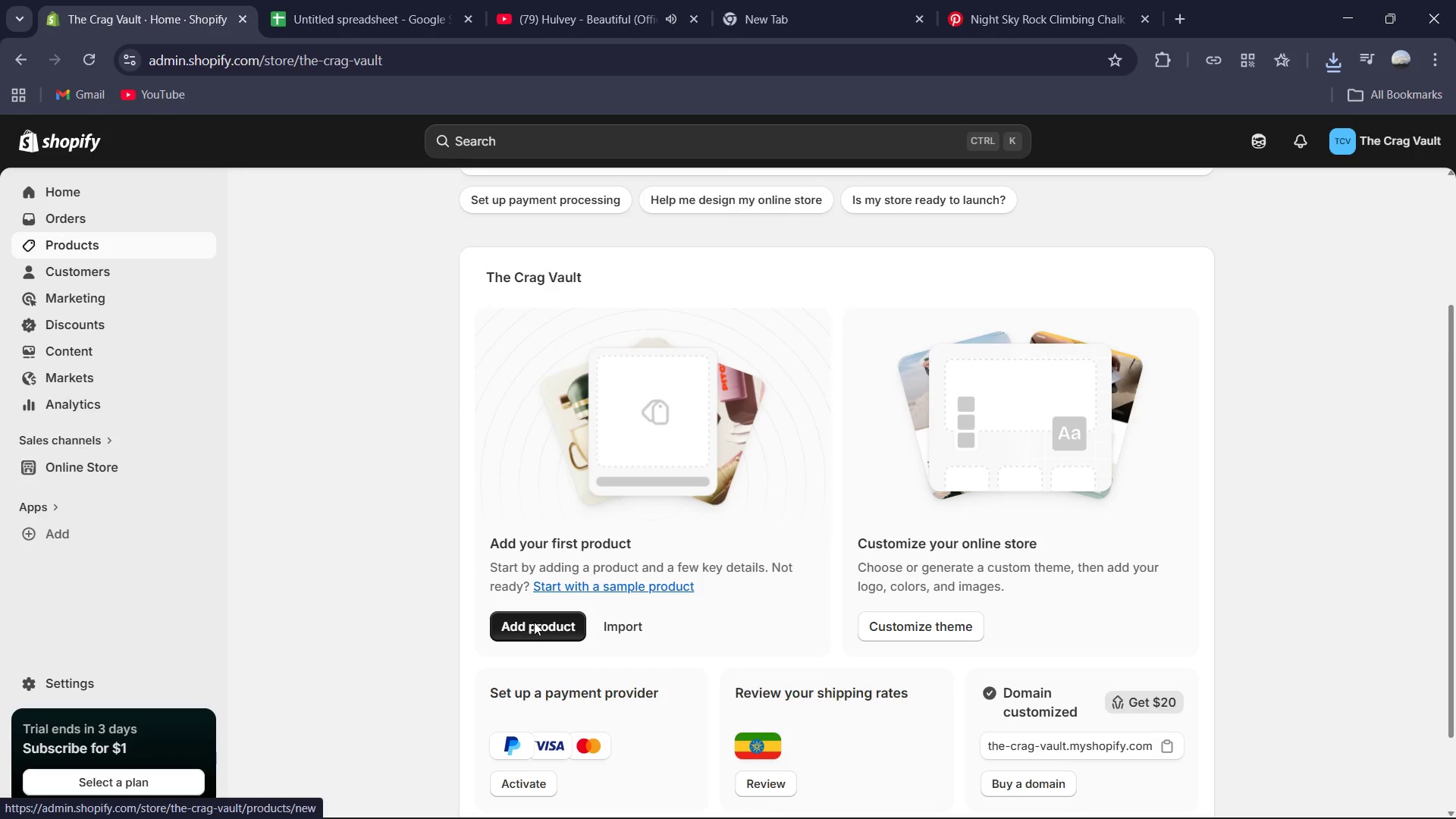 
left_click([1424, 185])
 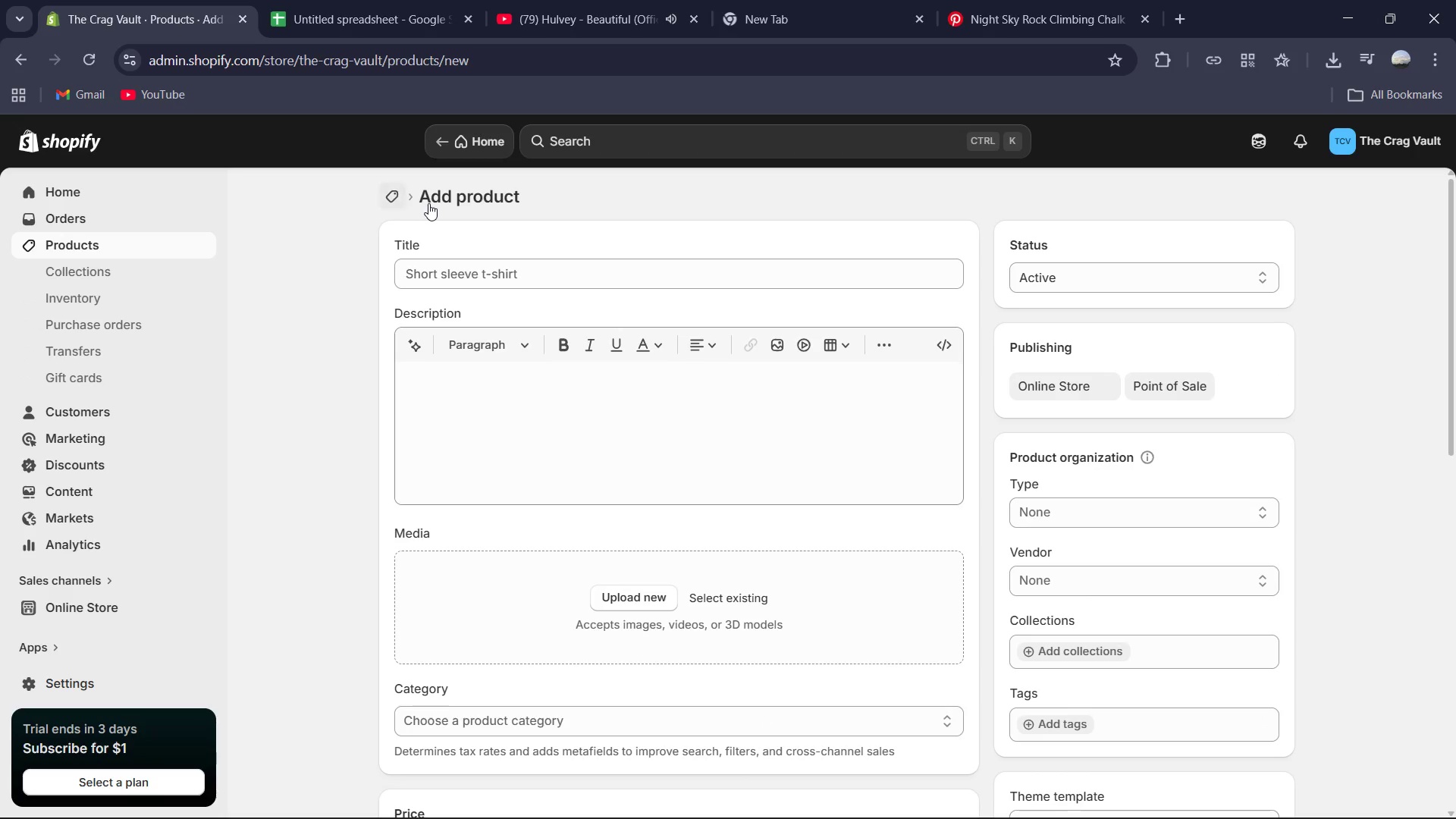 
left_click([403, 195])
 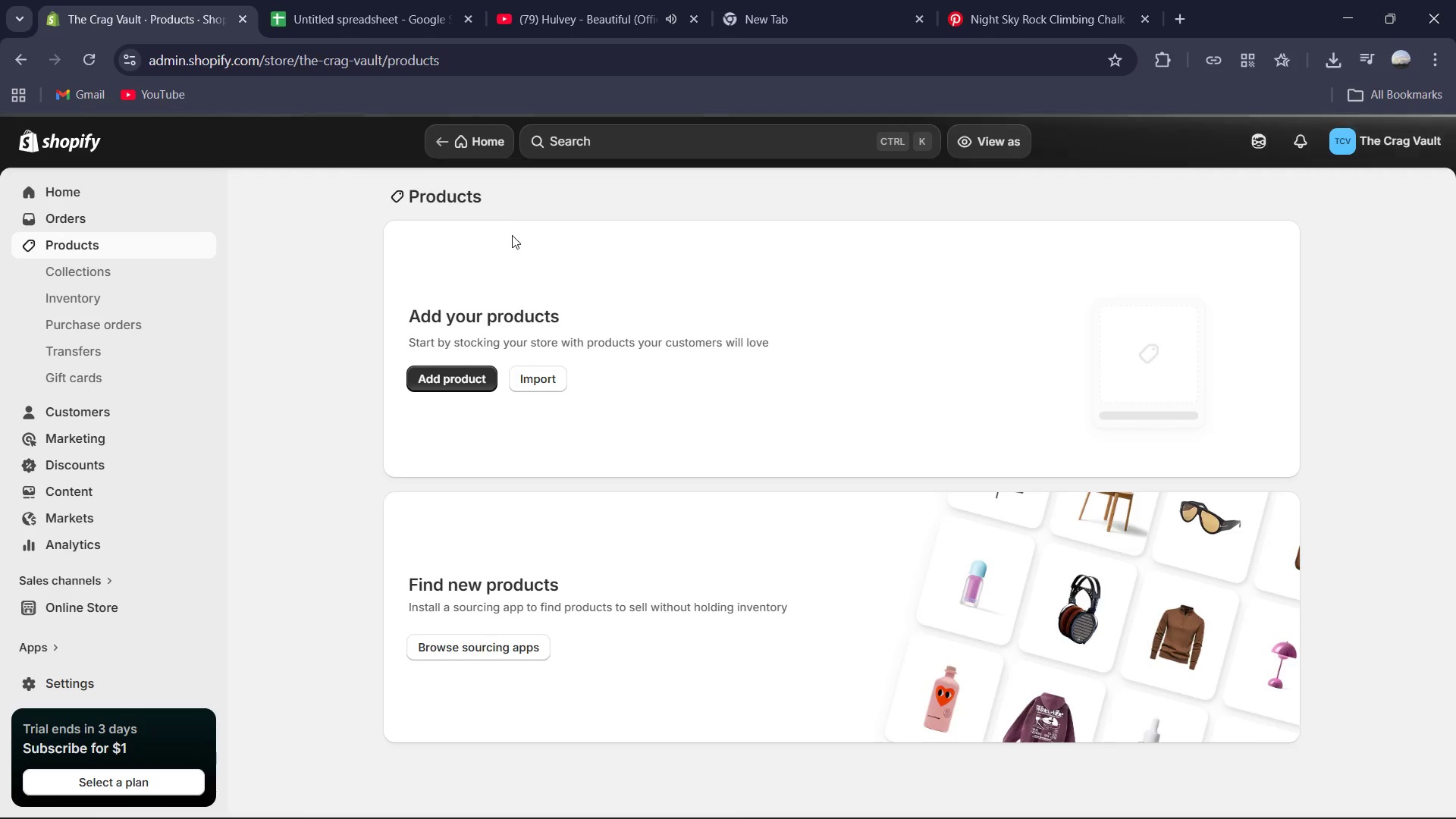 
left_click([538, 372])
 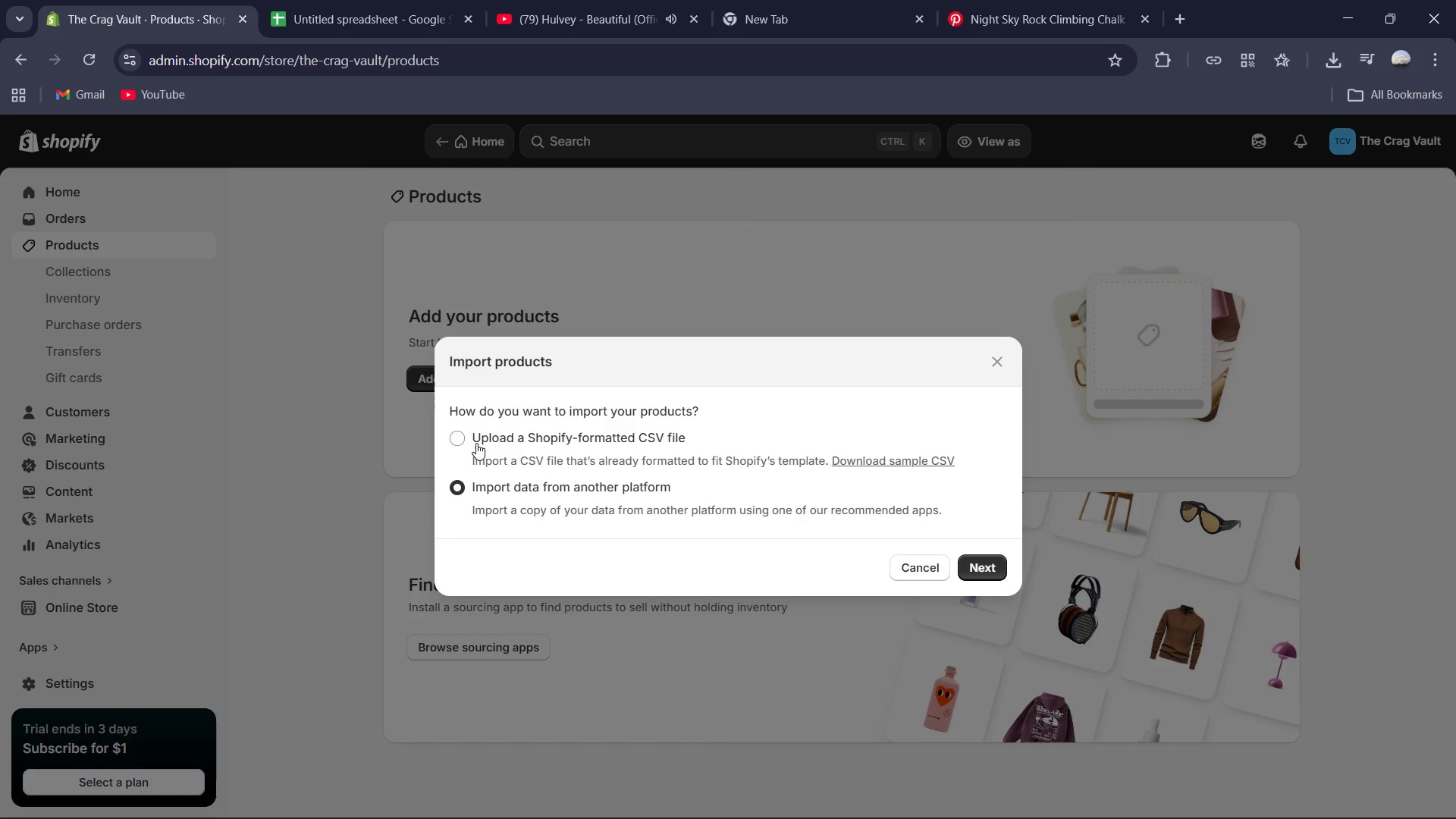 
left_click([457, 440])
 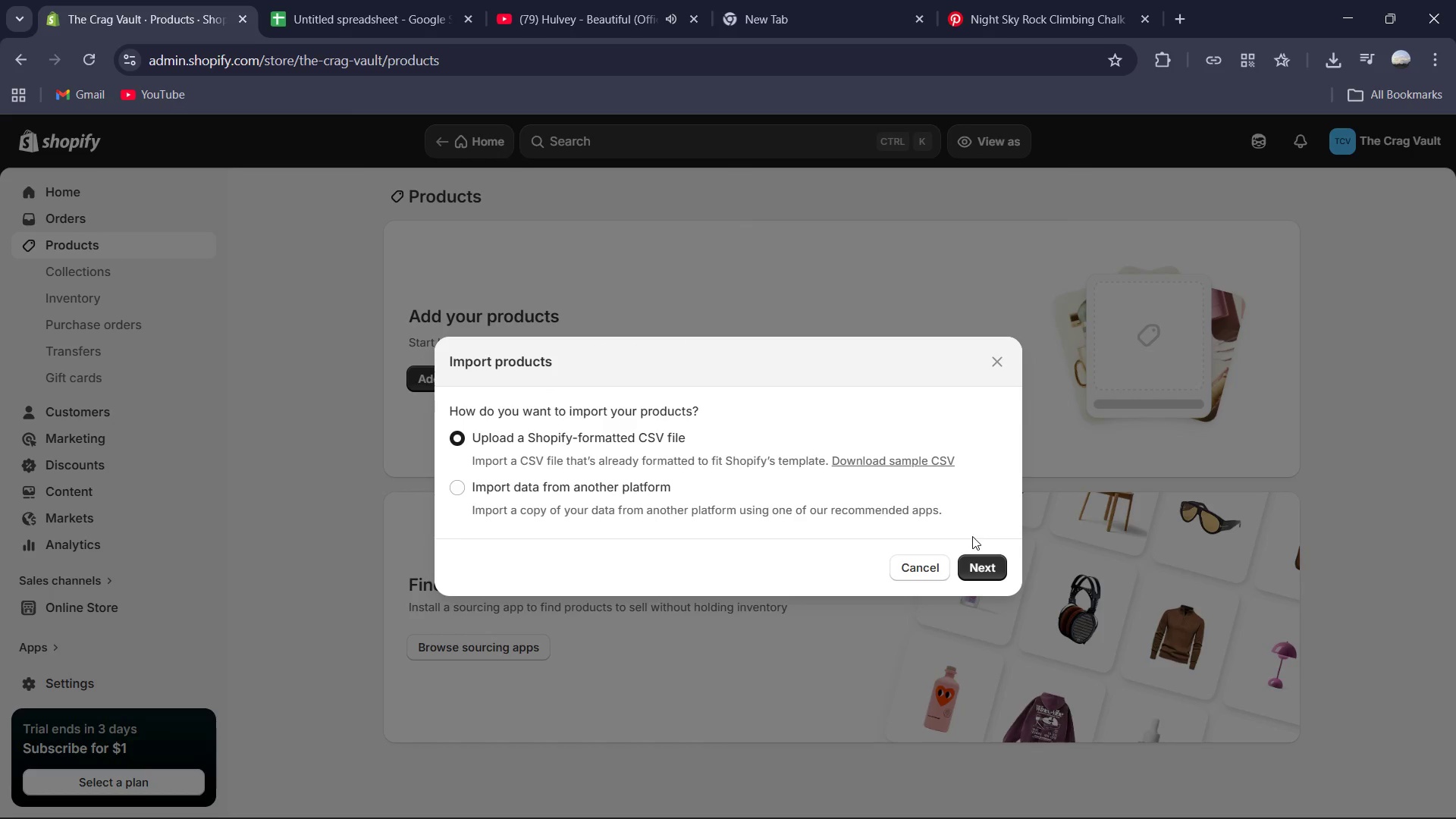 
left_click([980, 560])
 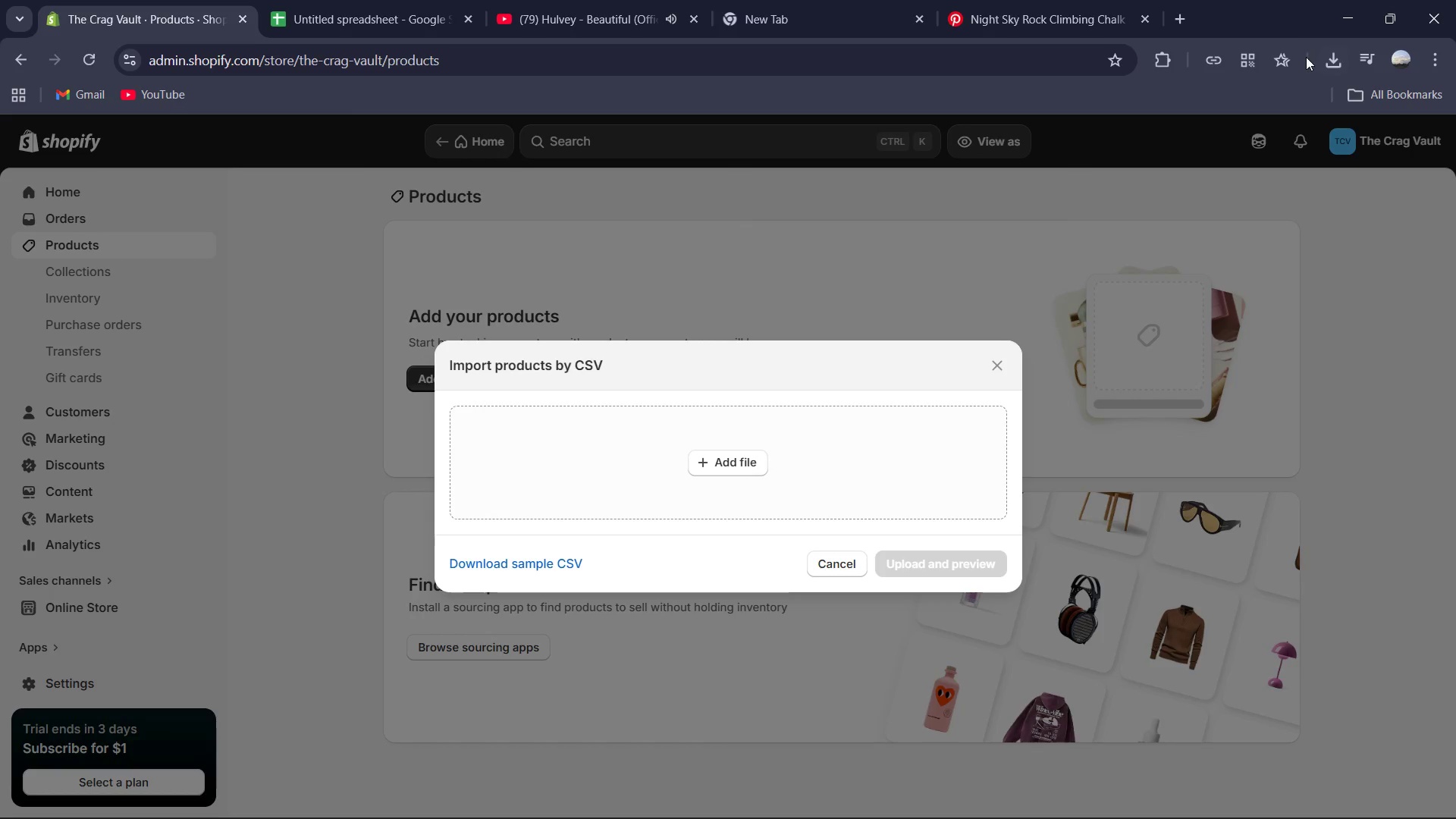 
left_click([1345, 61])
 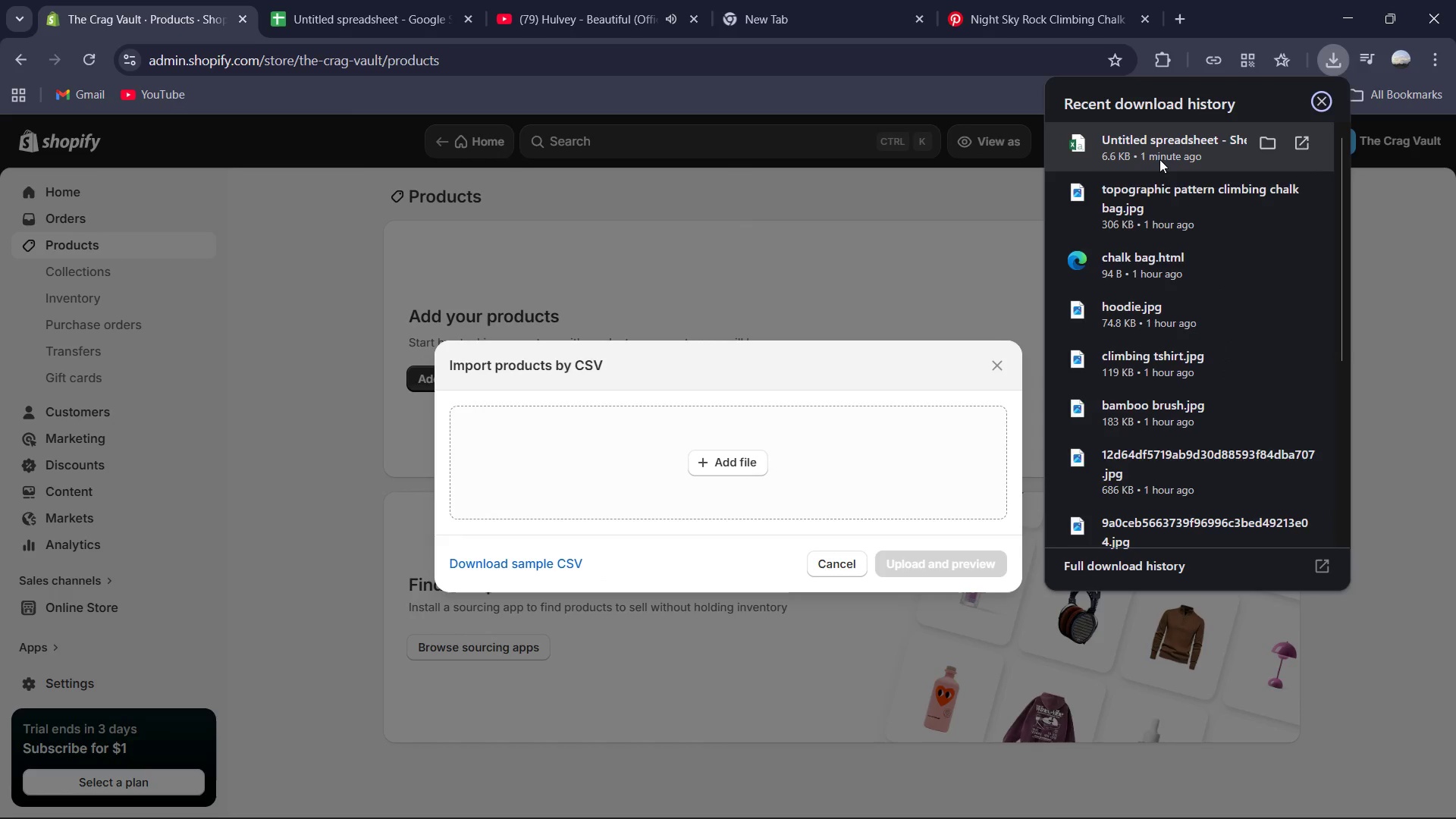 
left_click_drag(start_coordinate=[1158, 152], to_coordinate=[845, 458])
 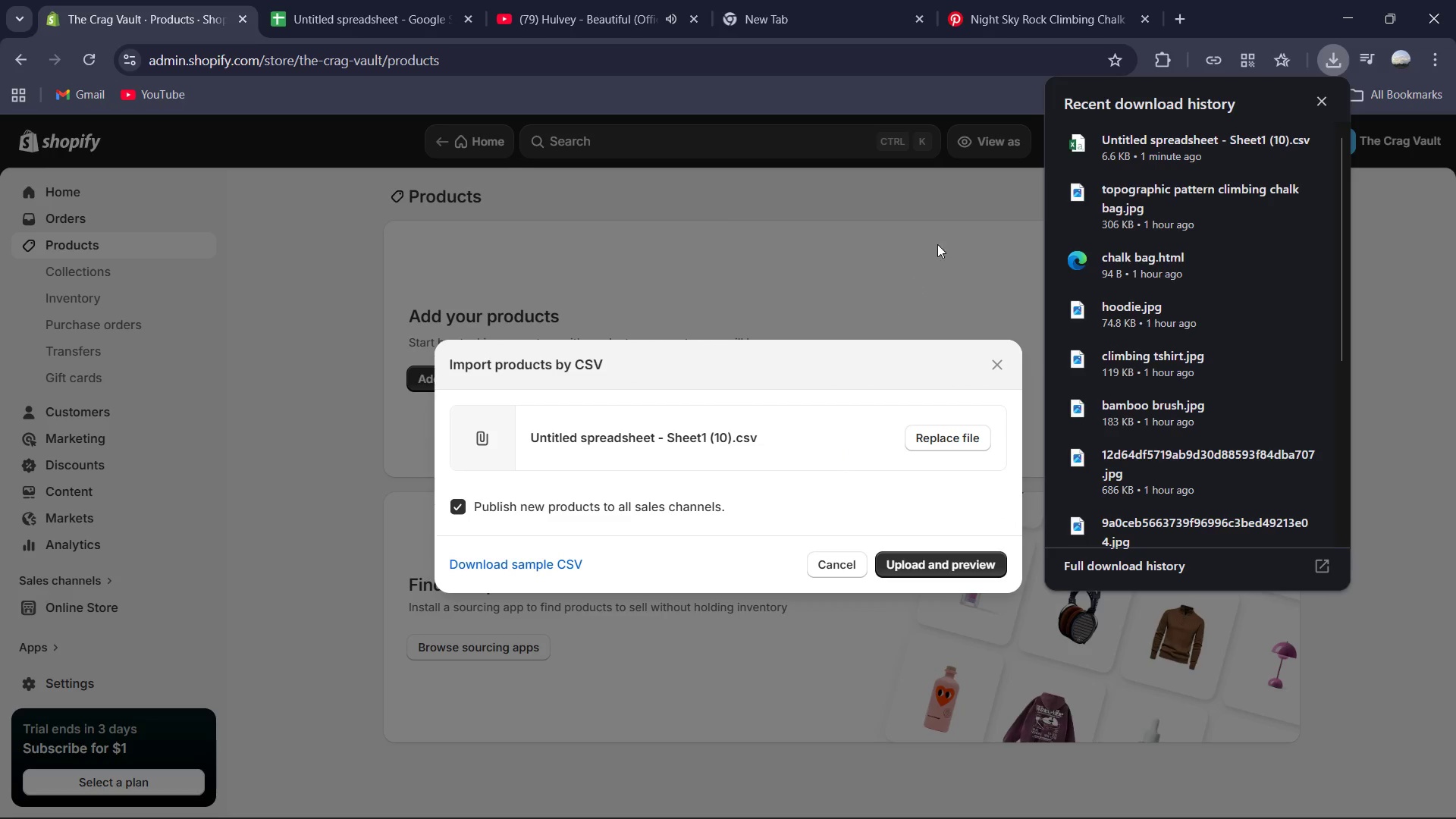 
left_click([951, 222])
 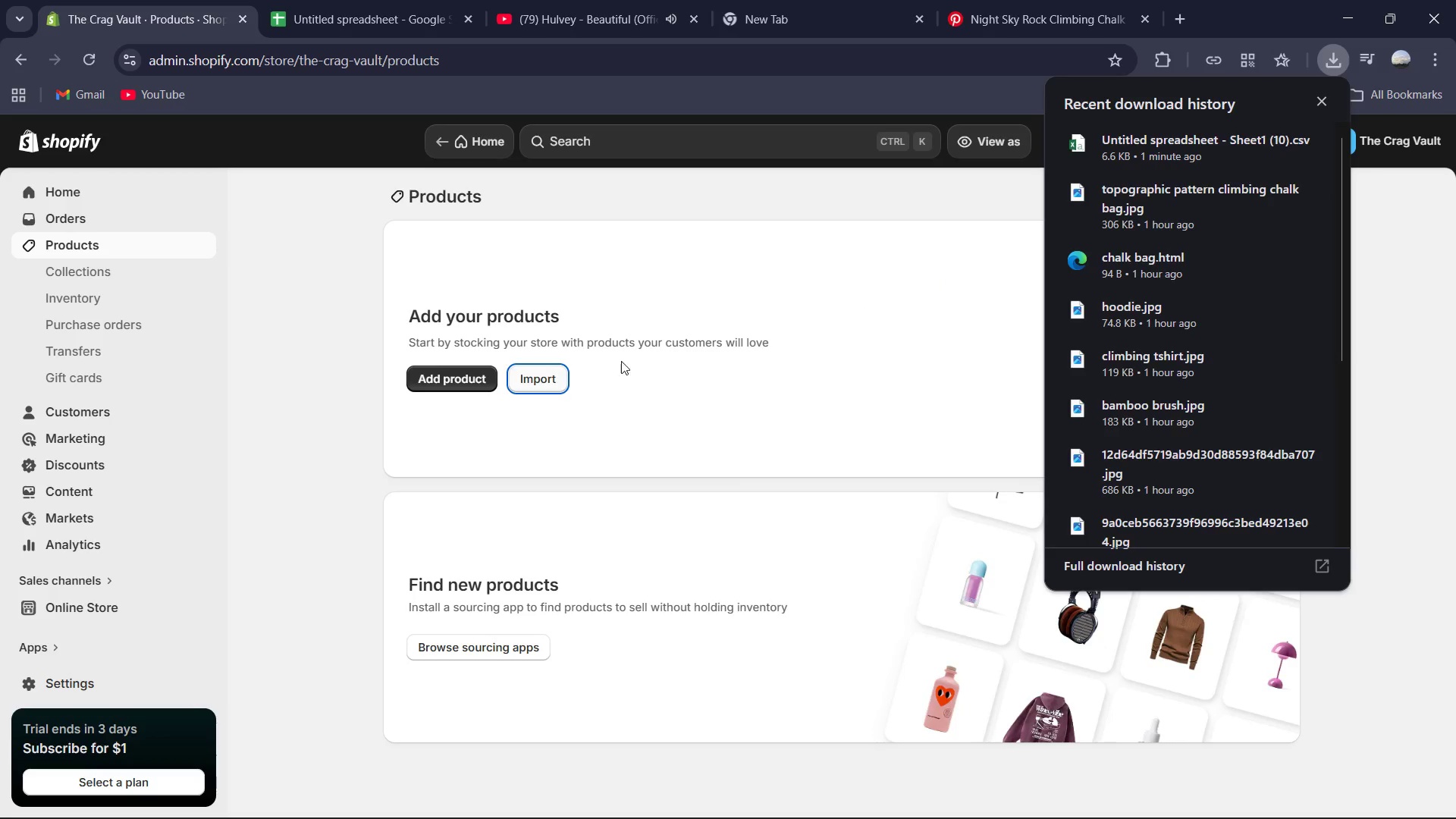 
left_click([544, 373])
 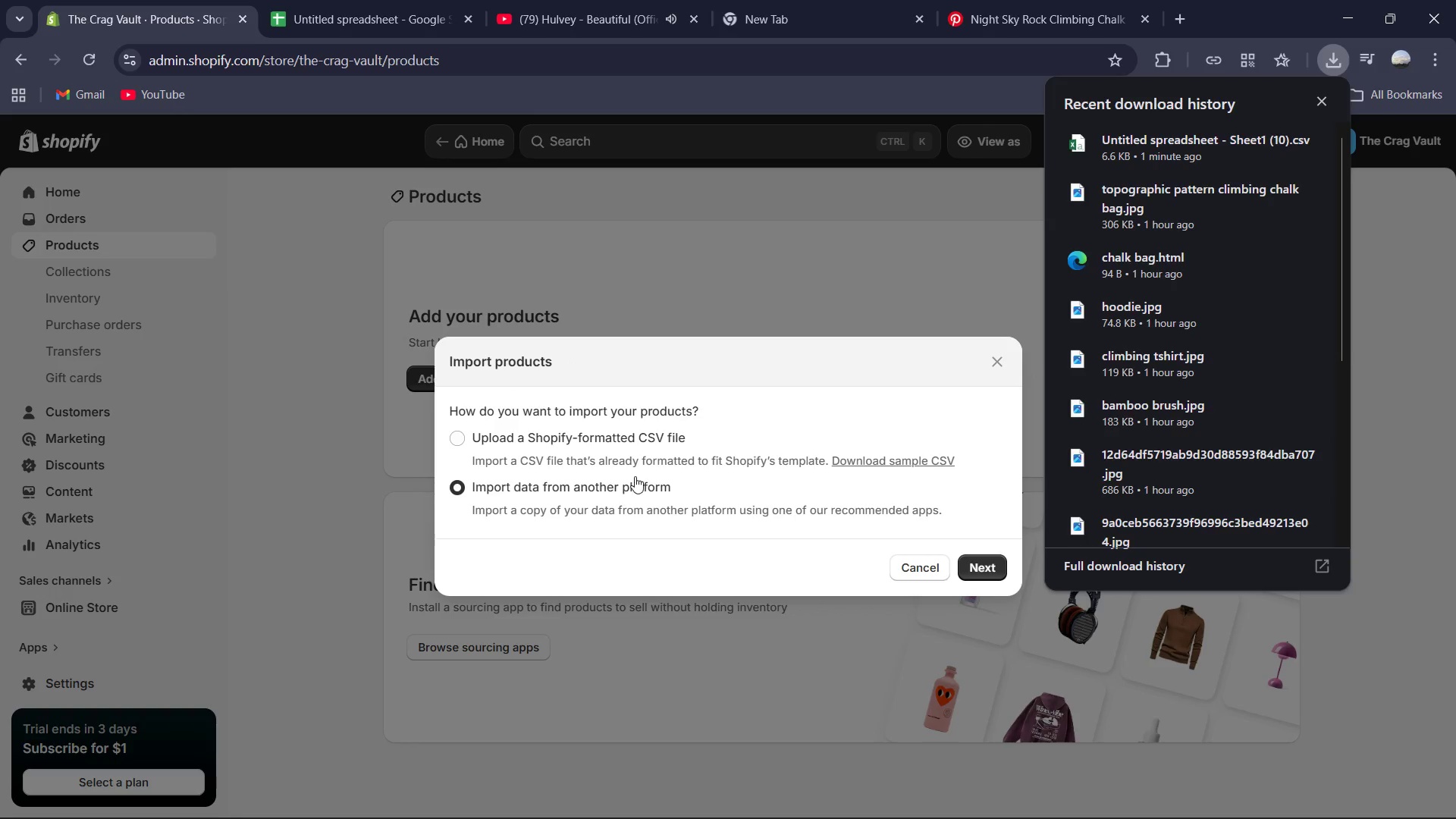 
left_click([483, 451])
 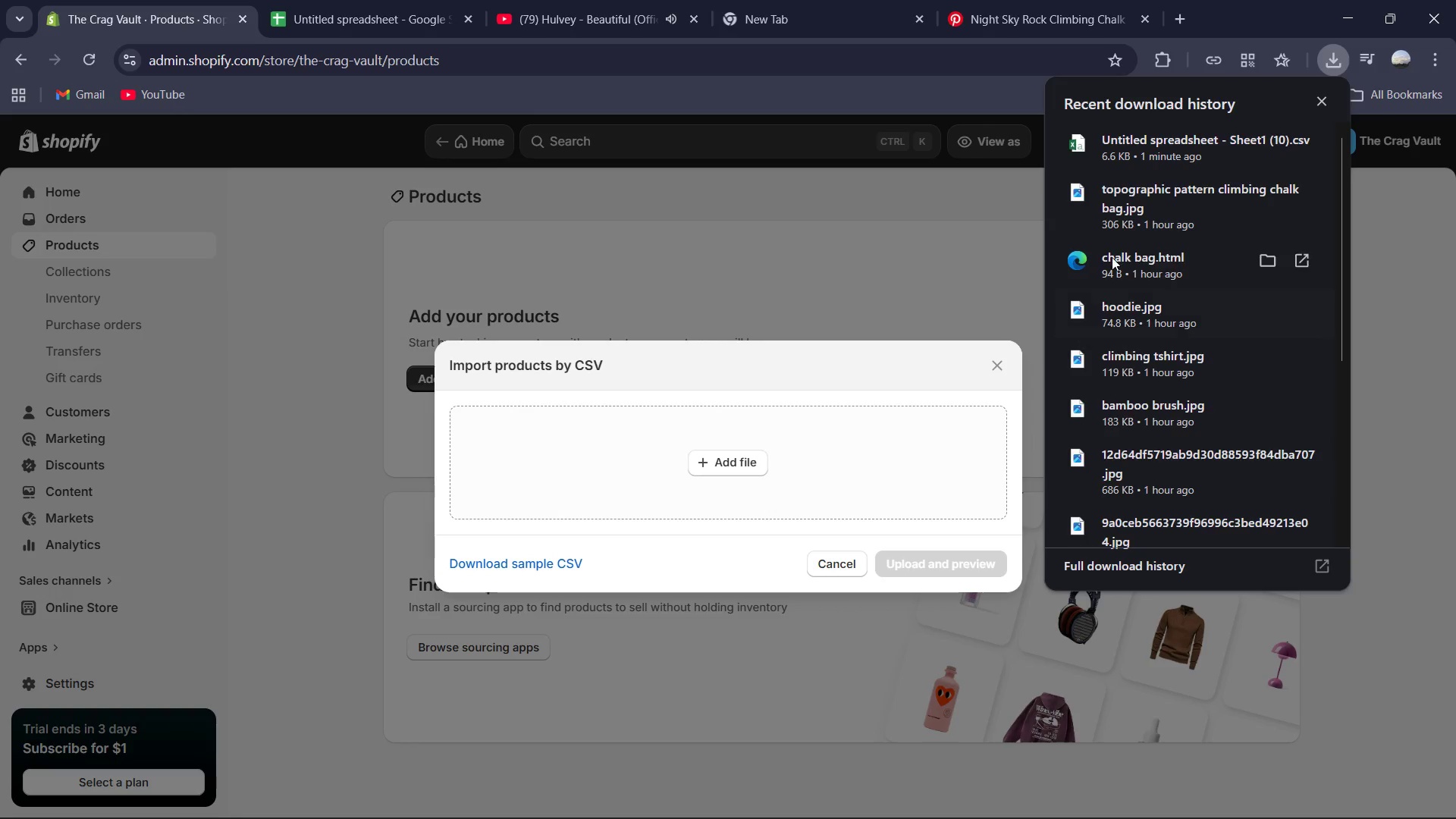 
left_click_drag(start_coordinate=[1123, 163], to_coordinate=[689, 503])
 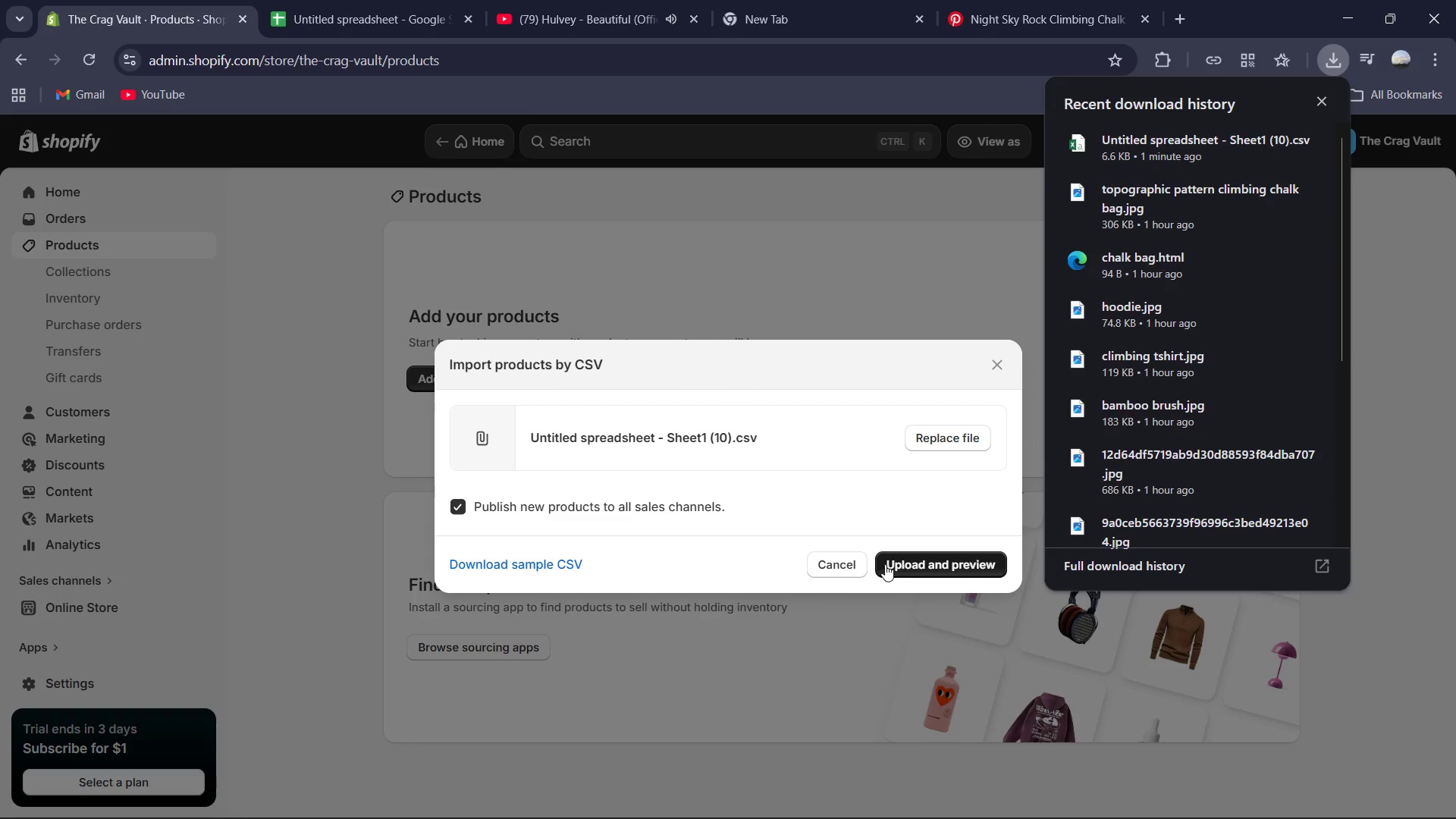 
left_click([894, 564])
 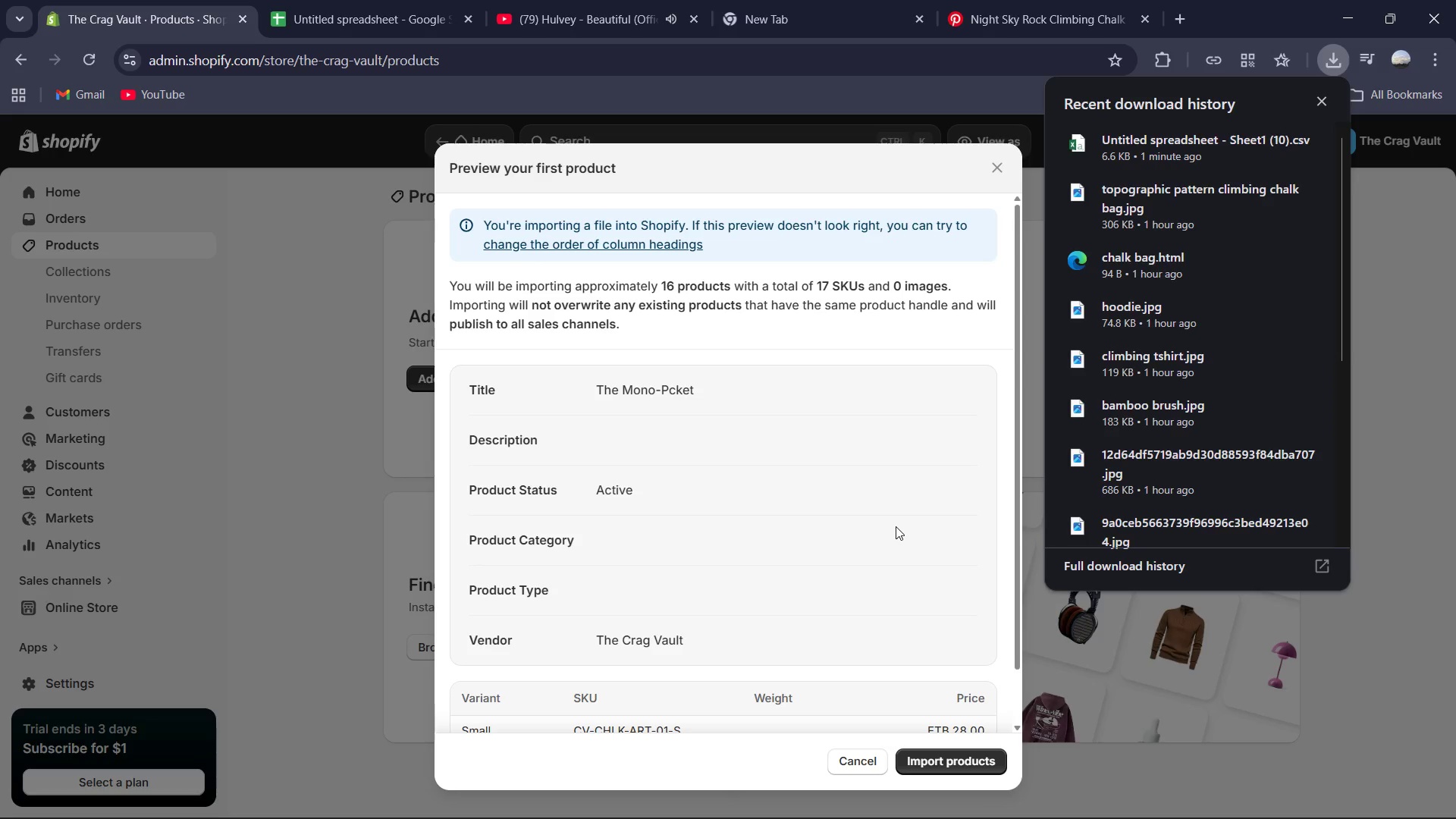 
scroll: coordinate [864, 547], scroll_direction: down, amount: 4.0
 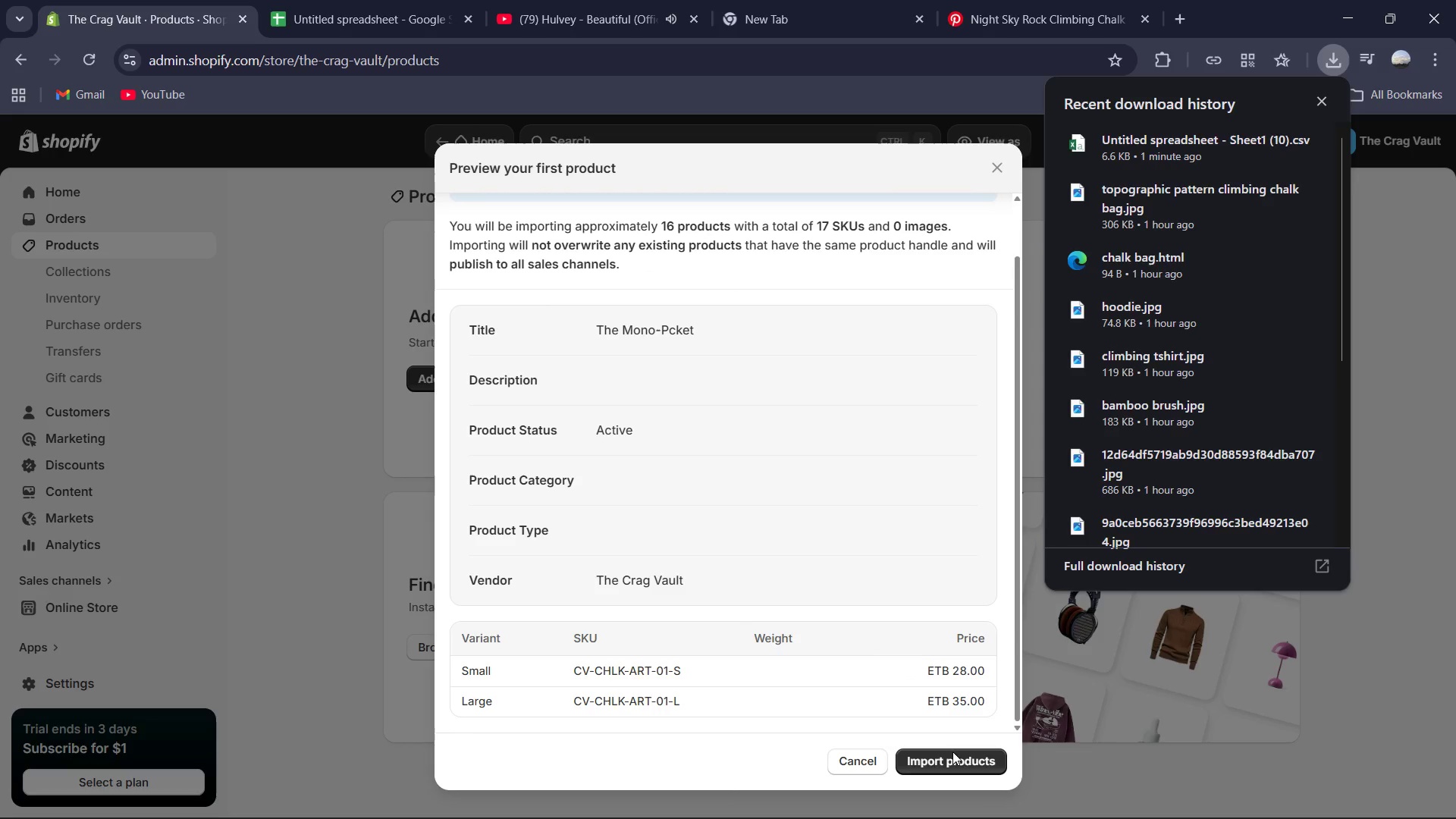 
left_click([956, 756])
 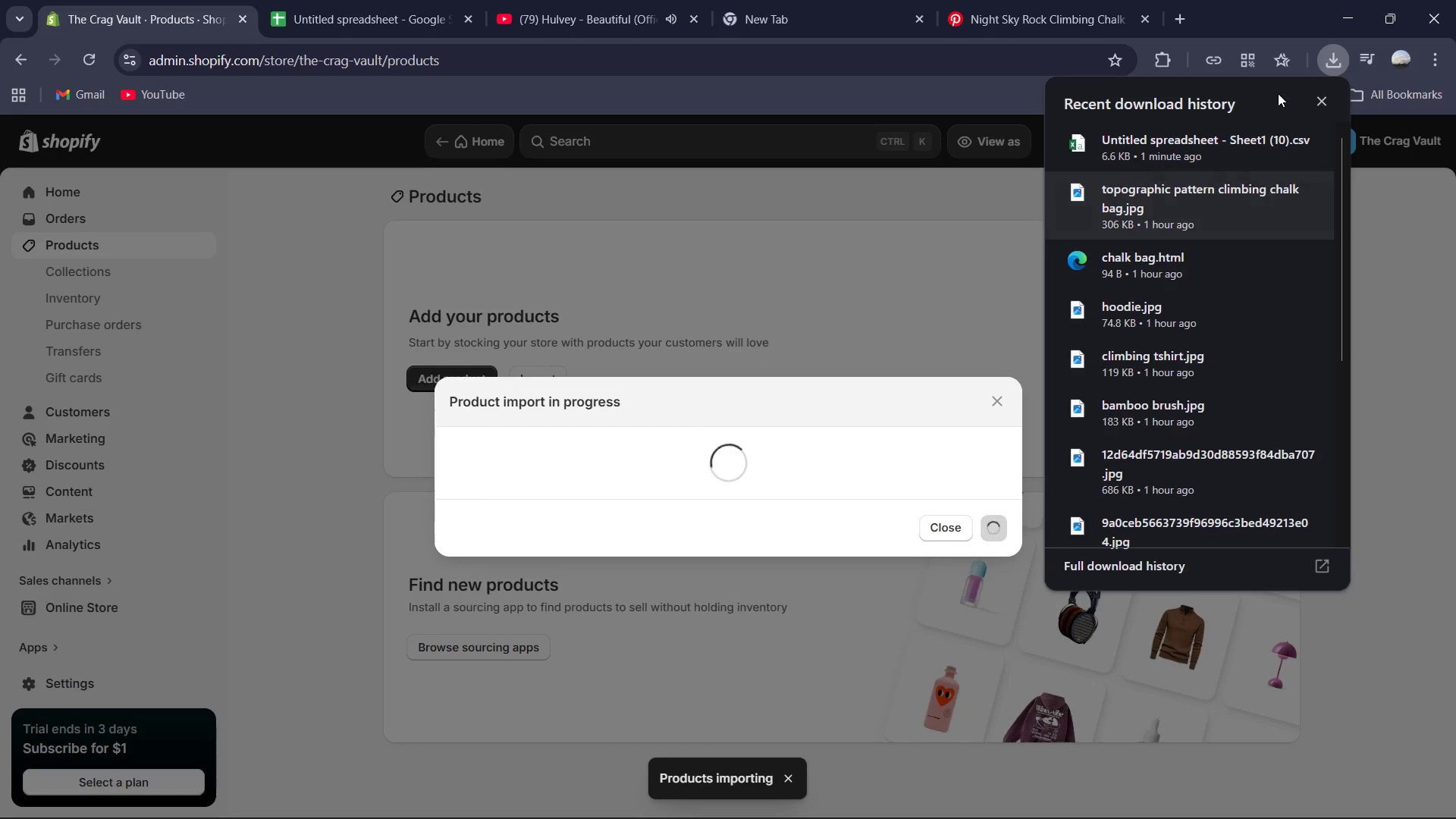 
left_click([1323, 101])
 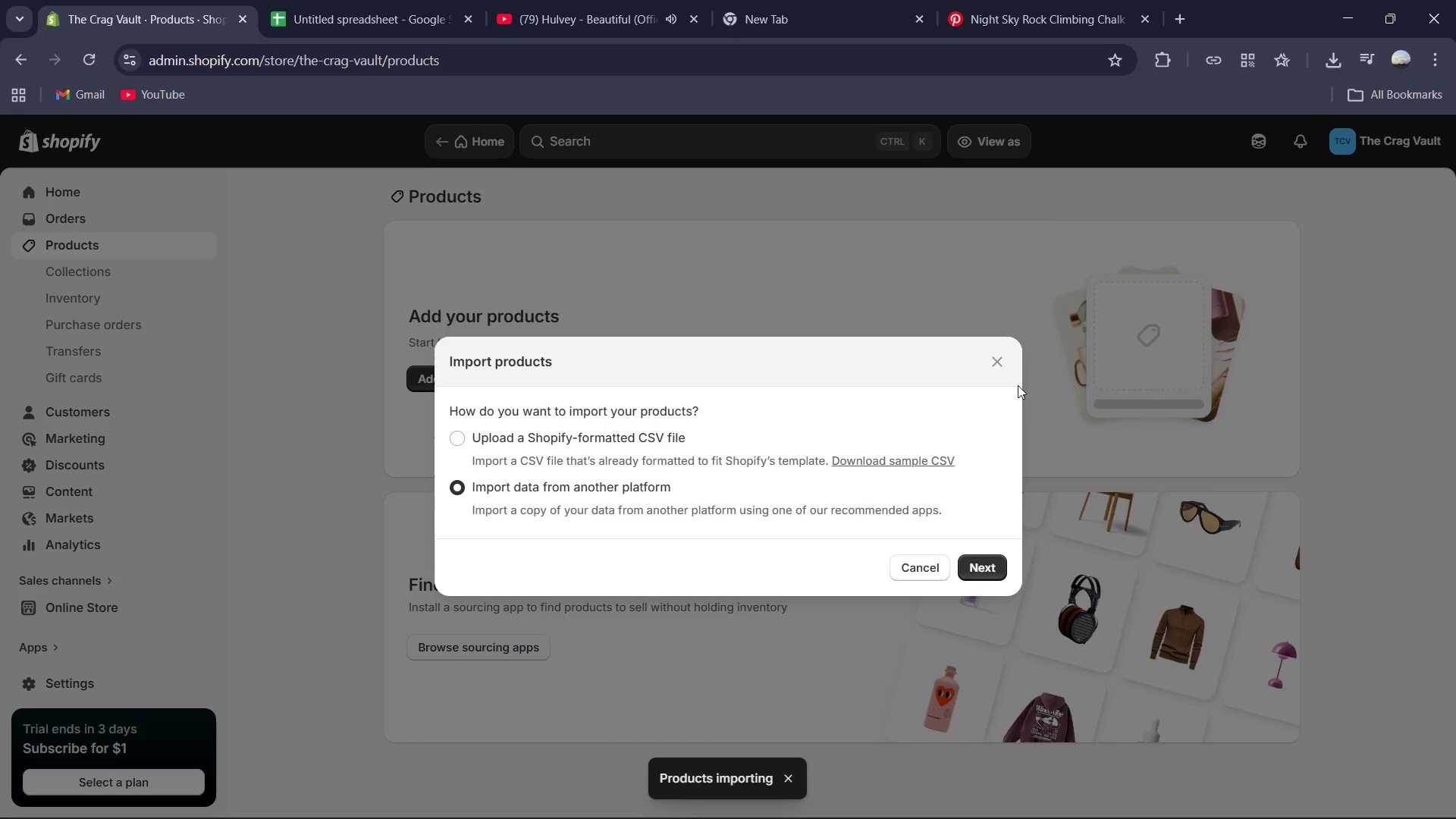 
left_click([998, 366])
 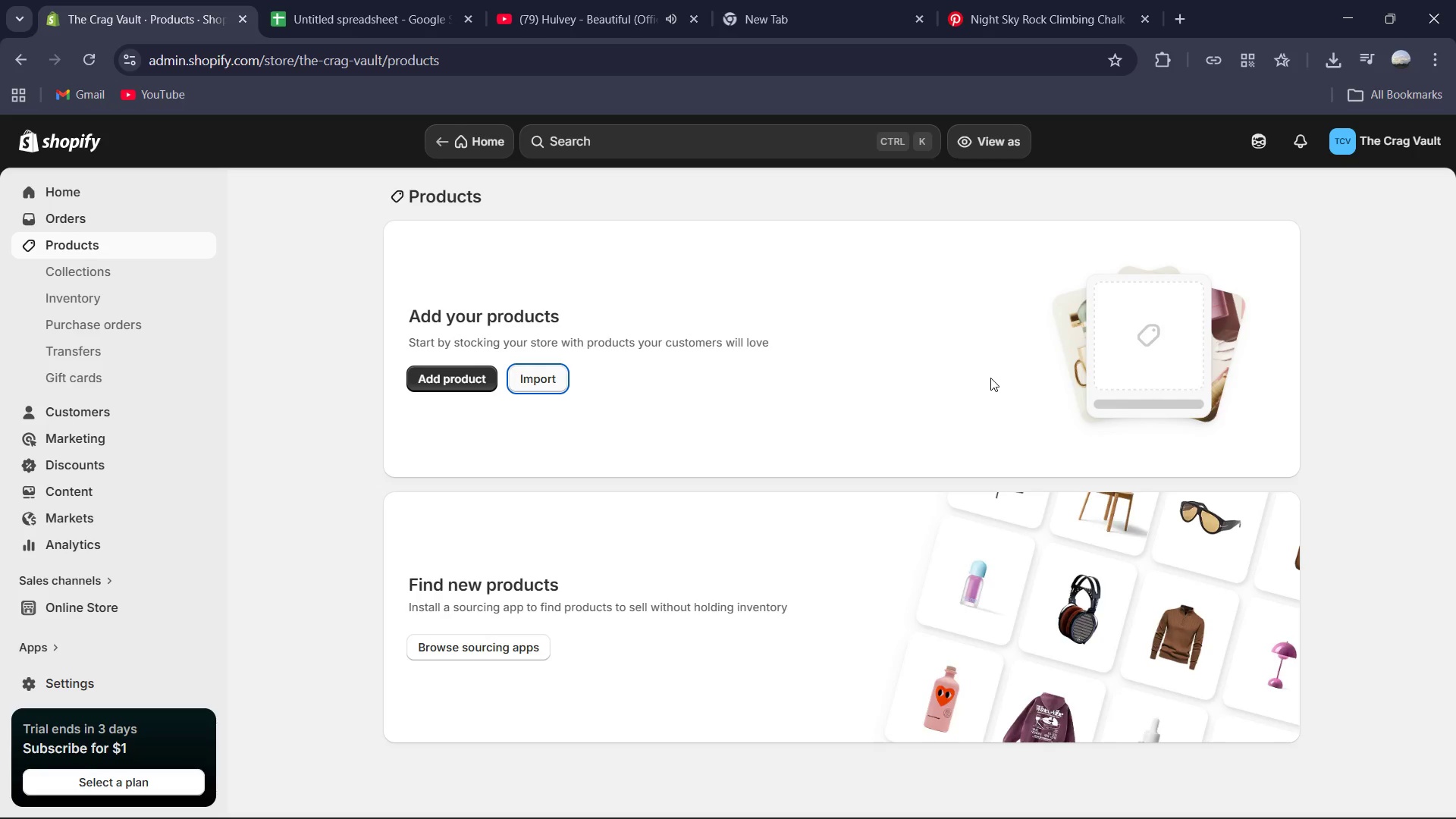 
wait(11.91)
 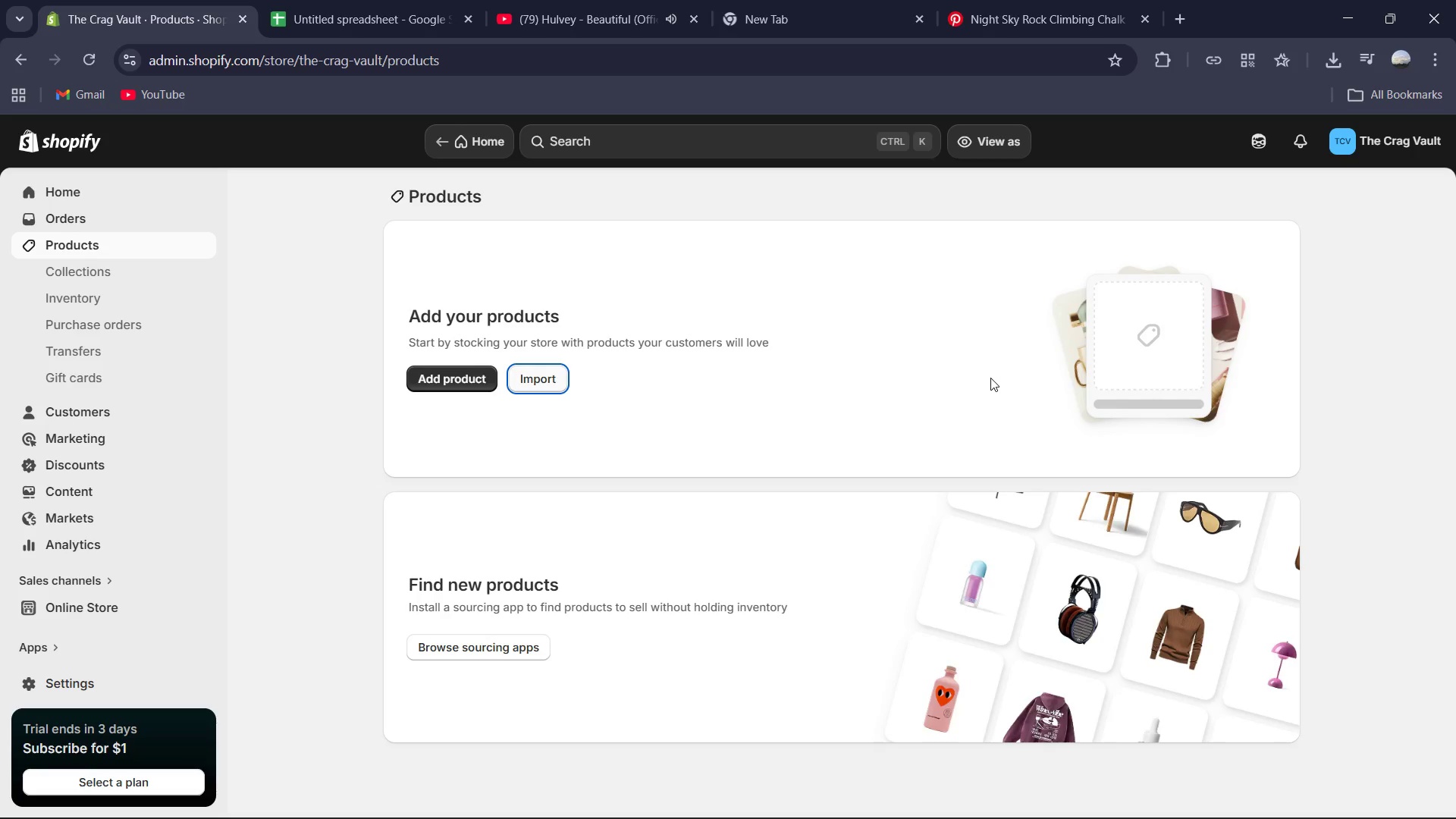 
scroll: coordinate [704, 400], scroll_direction: up, amount: 1.0
 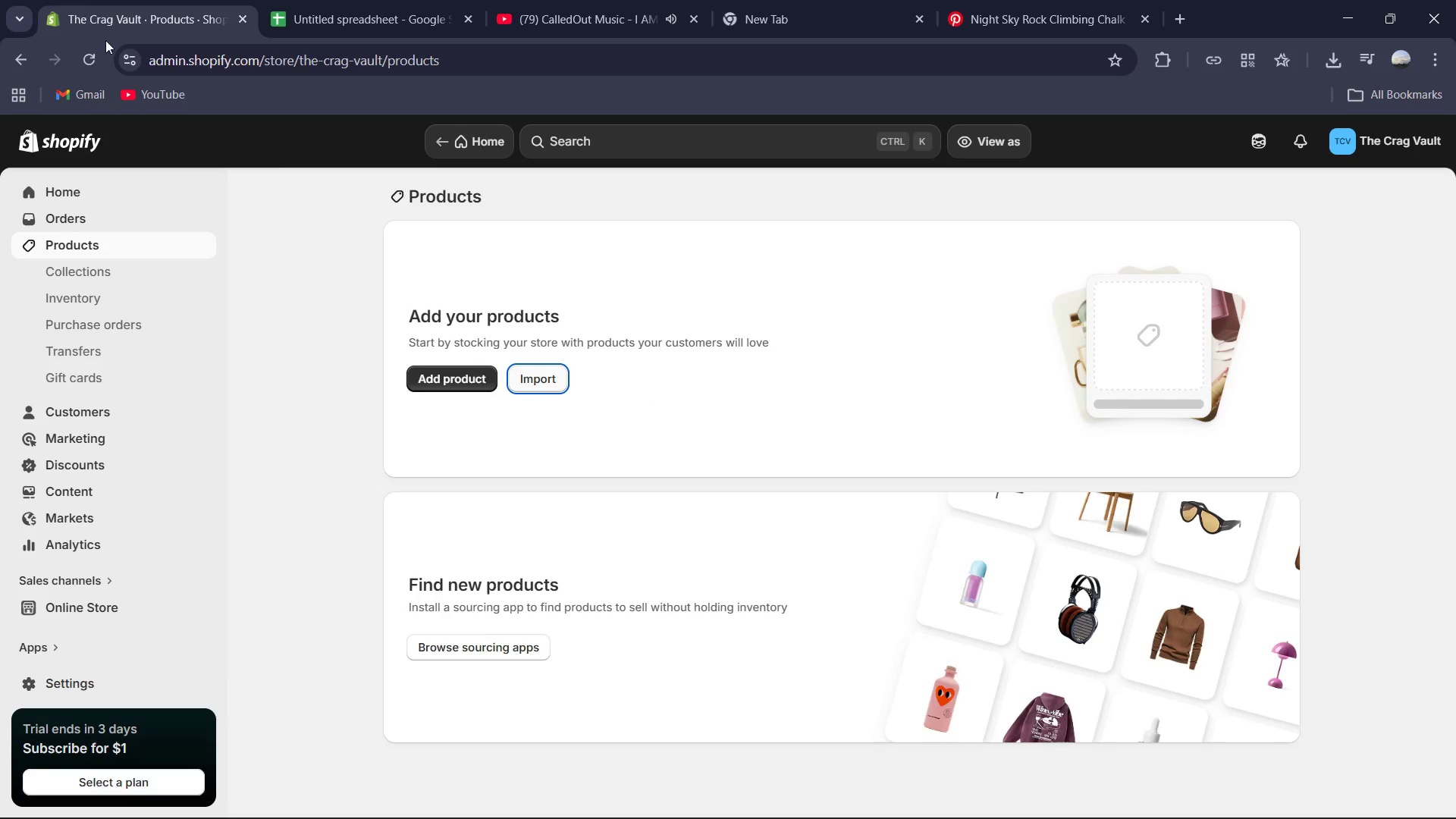 
left_click([89, 53])
 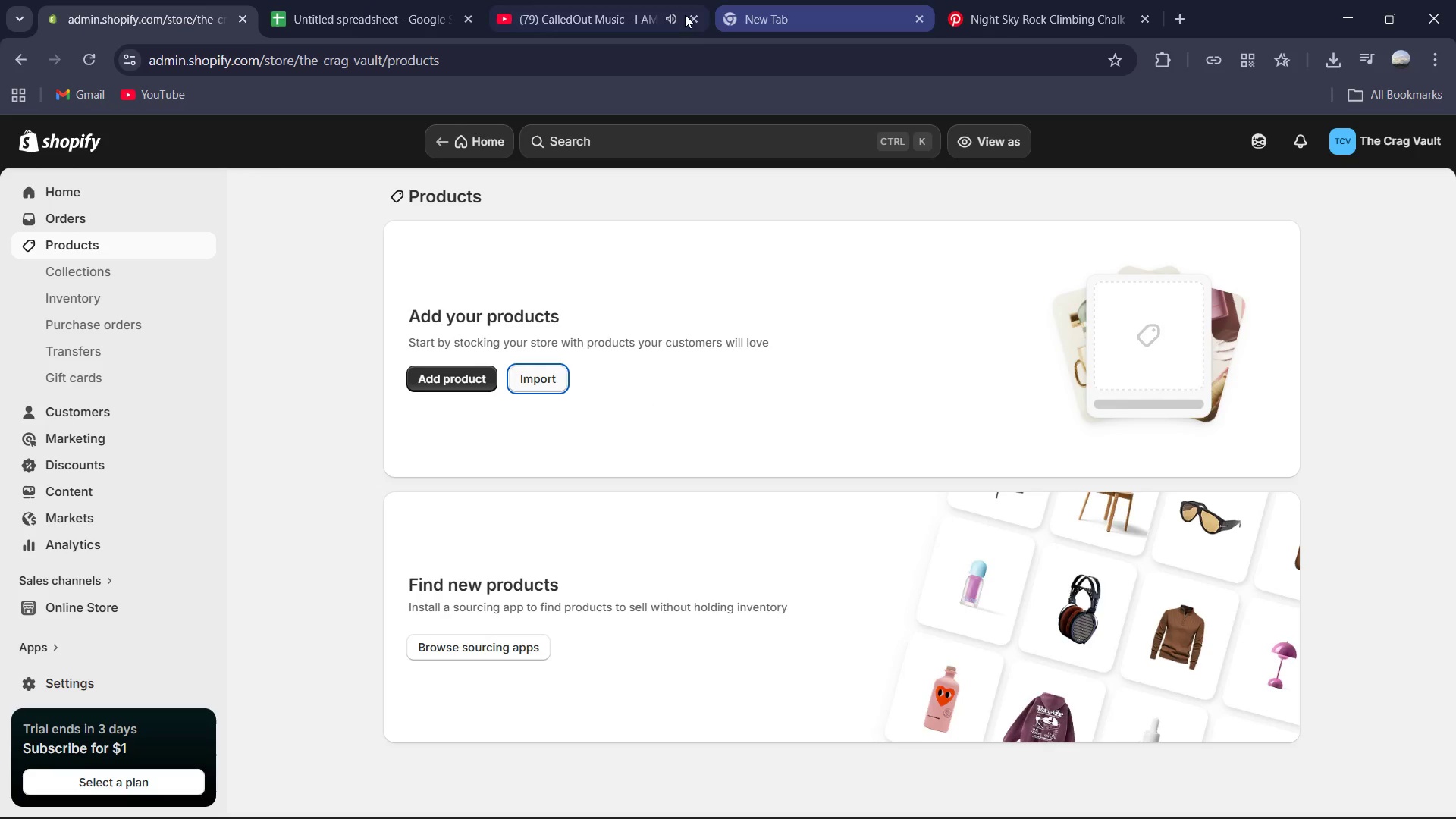 
left_click([696, 13])
 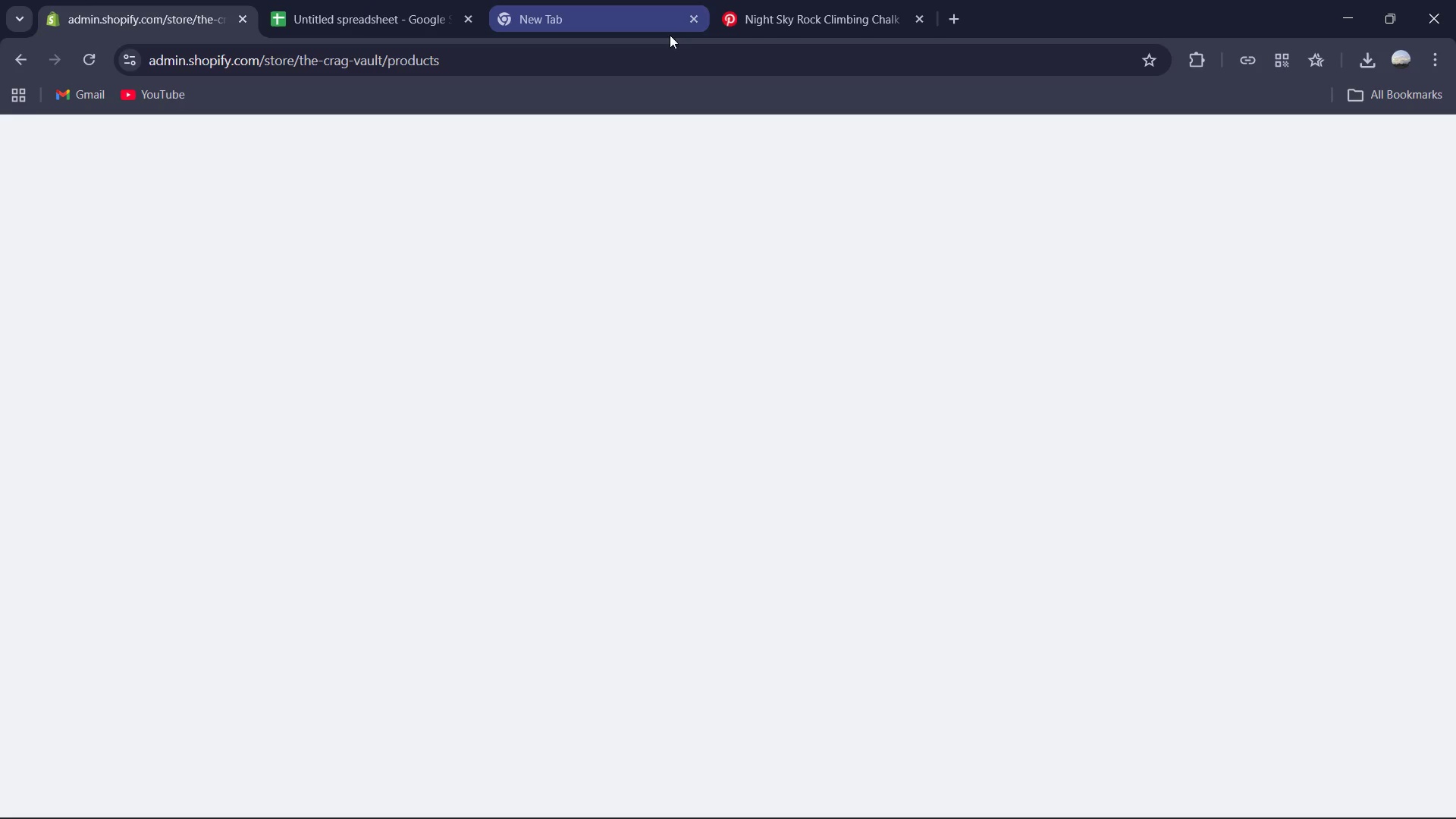 
mouse_move([271, 102])
 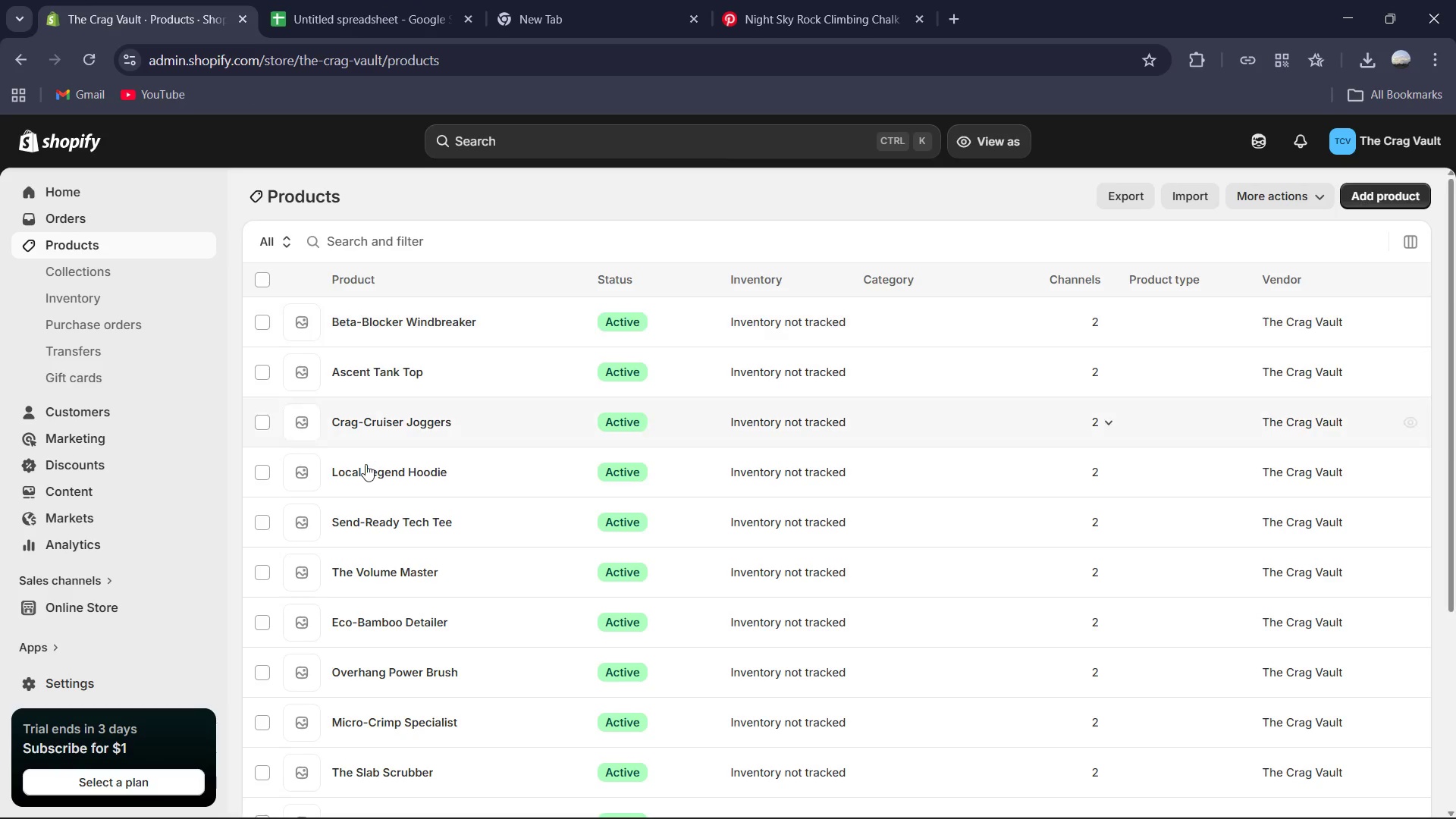 
scroll: coordinate [366, 466], scroll_direction: down, amount: 4.0
 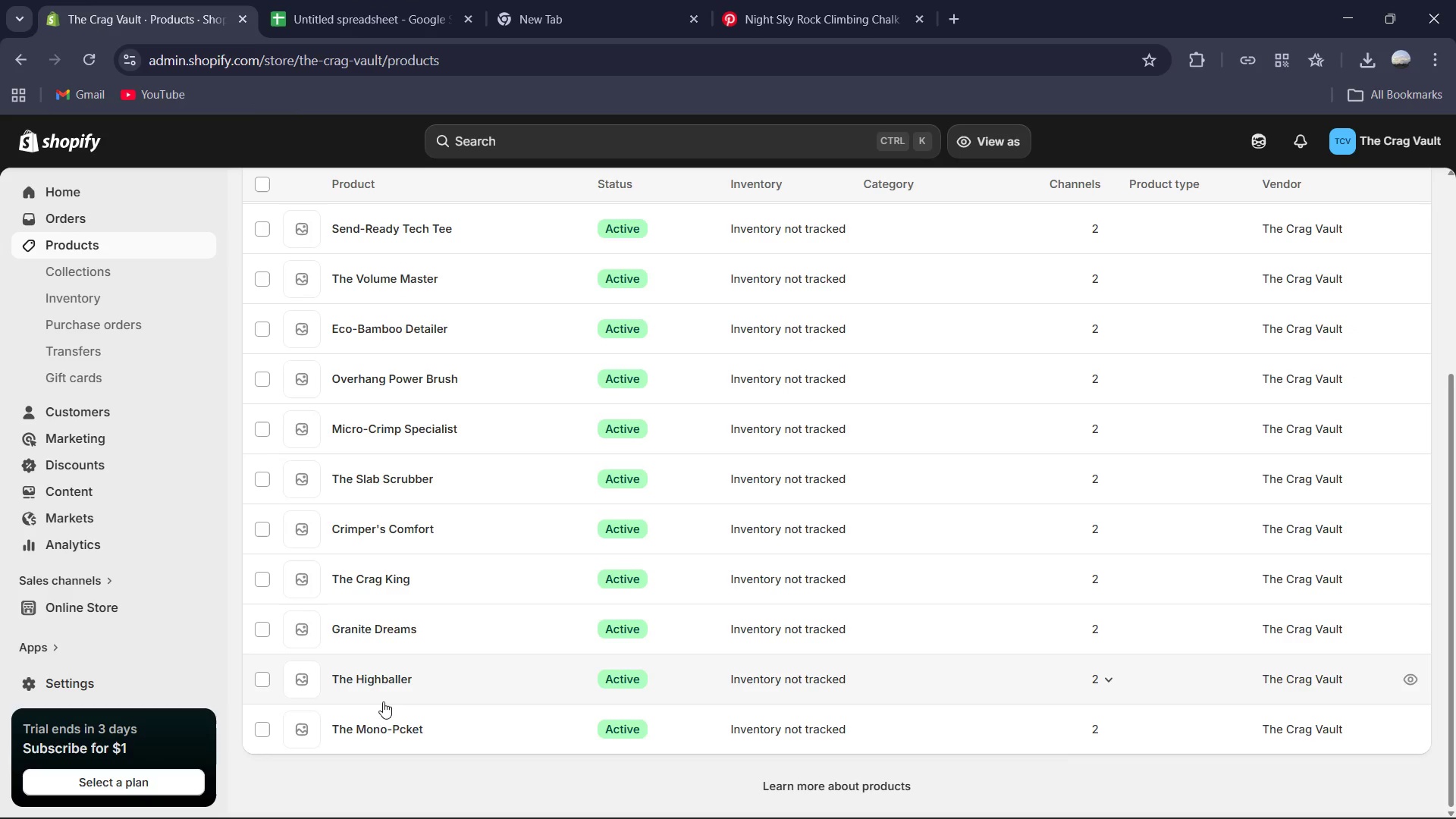 
left_click([392, 726])
 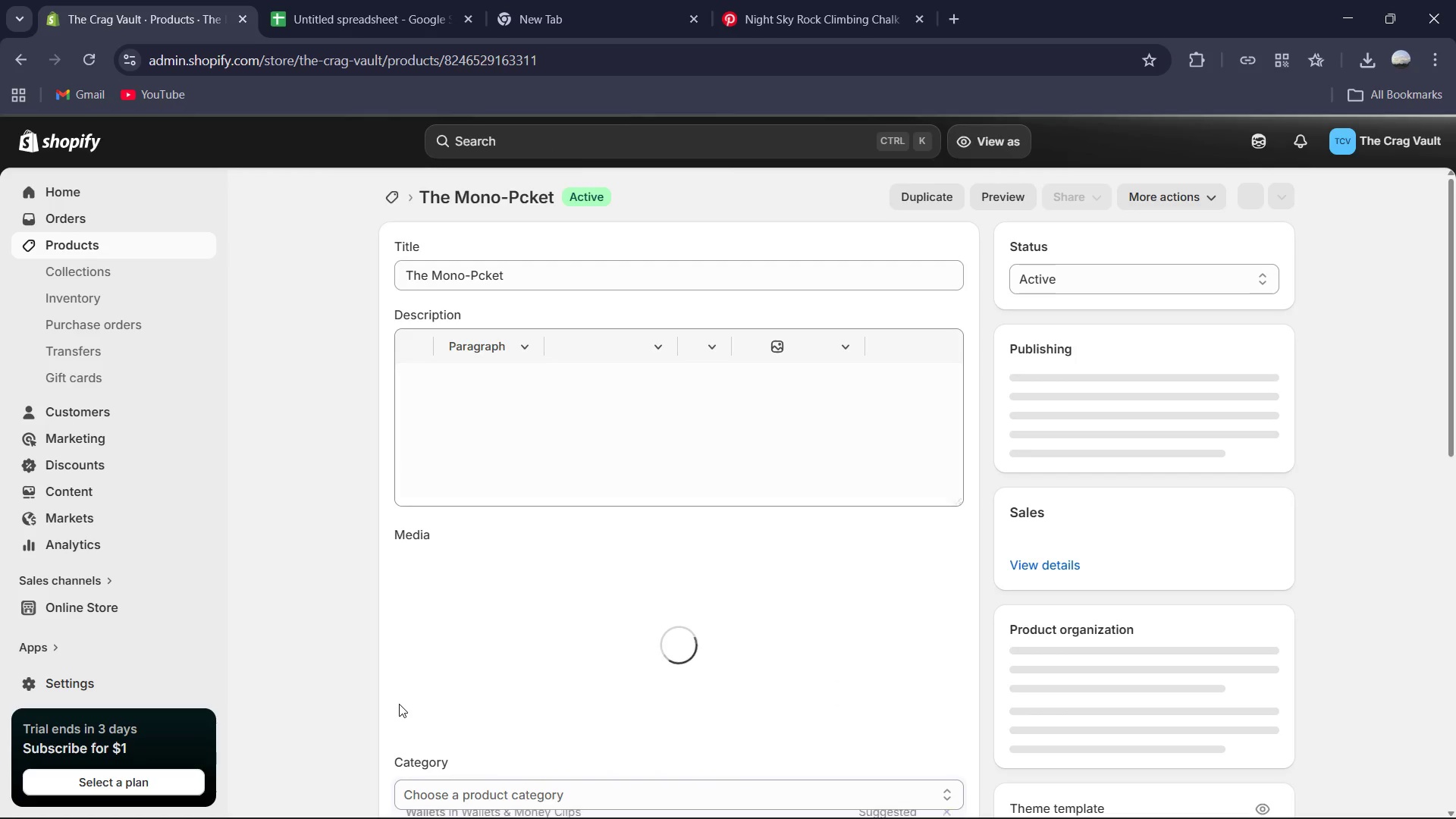 
scroll: coordinate [400, 701], scroll_direction: down, amount: 3.0
 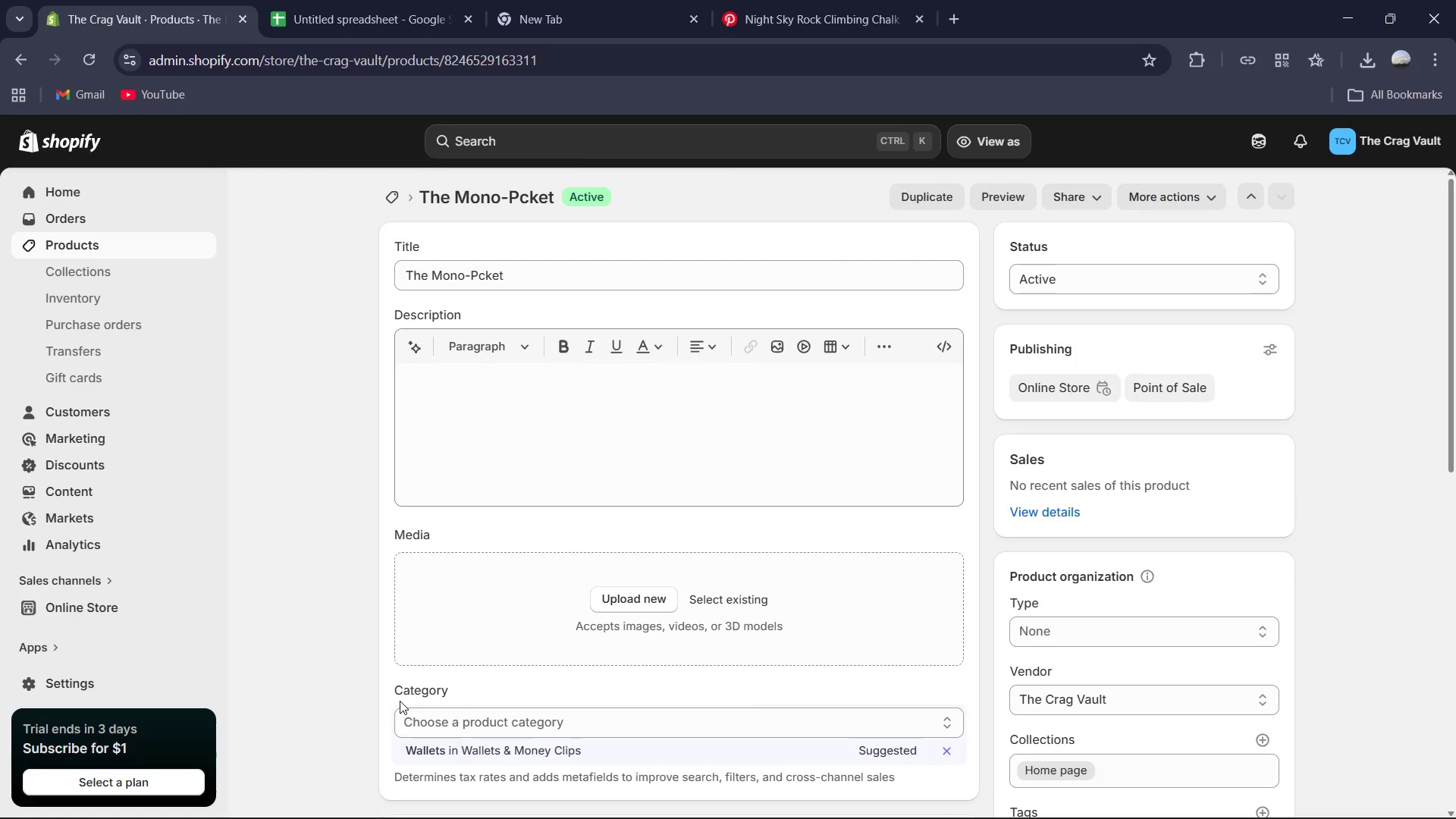 
scroll: coordinate [400, 701], scroll_direction: up, amount: 2.0
 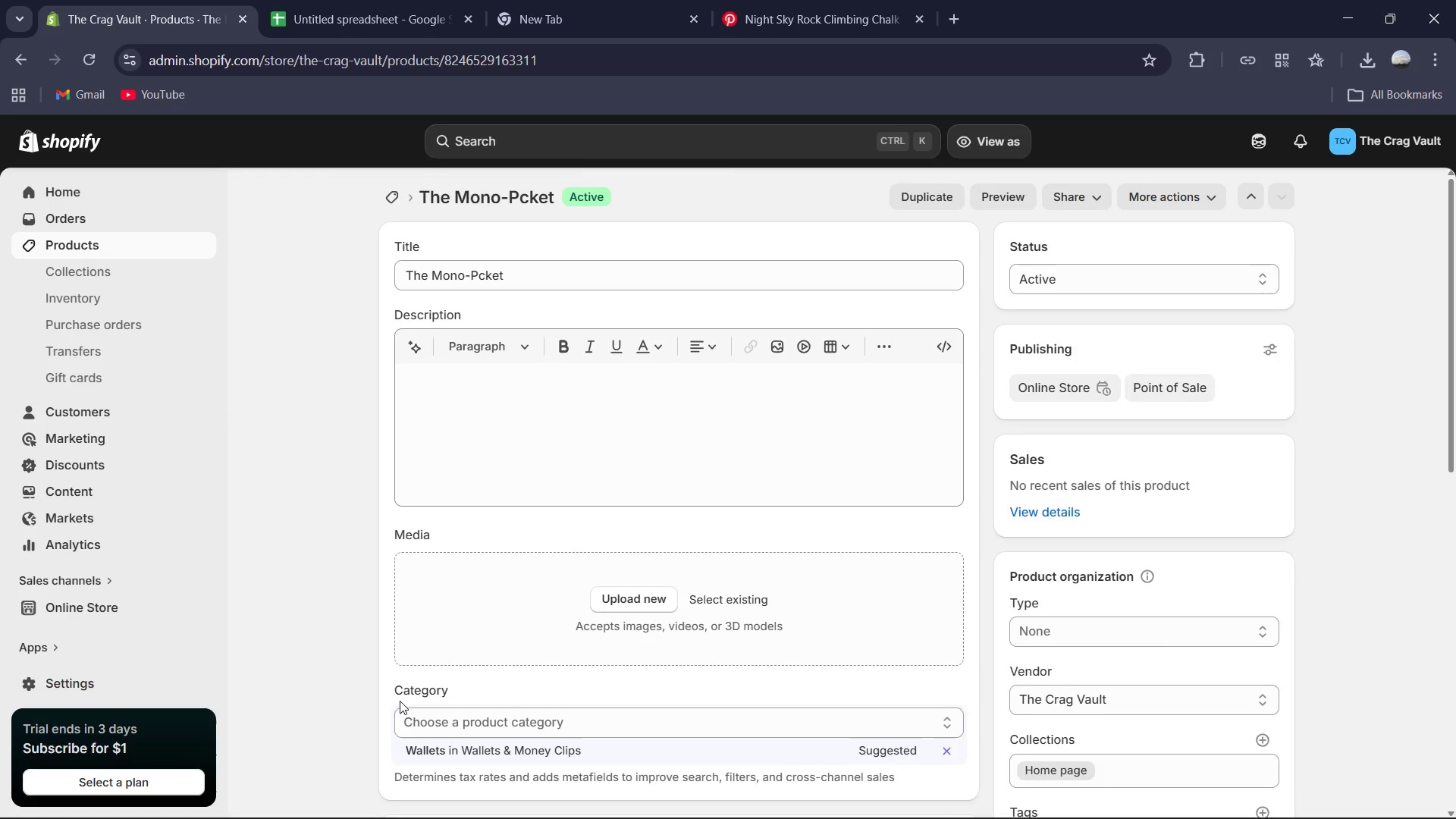 
scroll: coordinate [400, 701], scroll_direction: down, amount: 3.0
 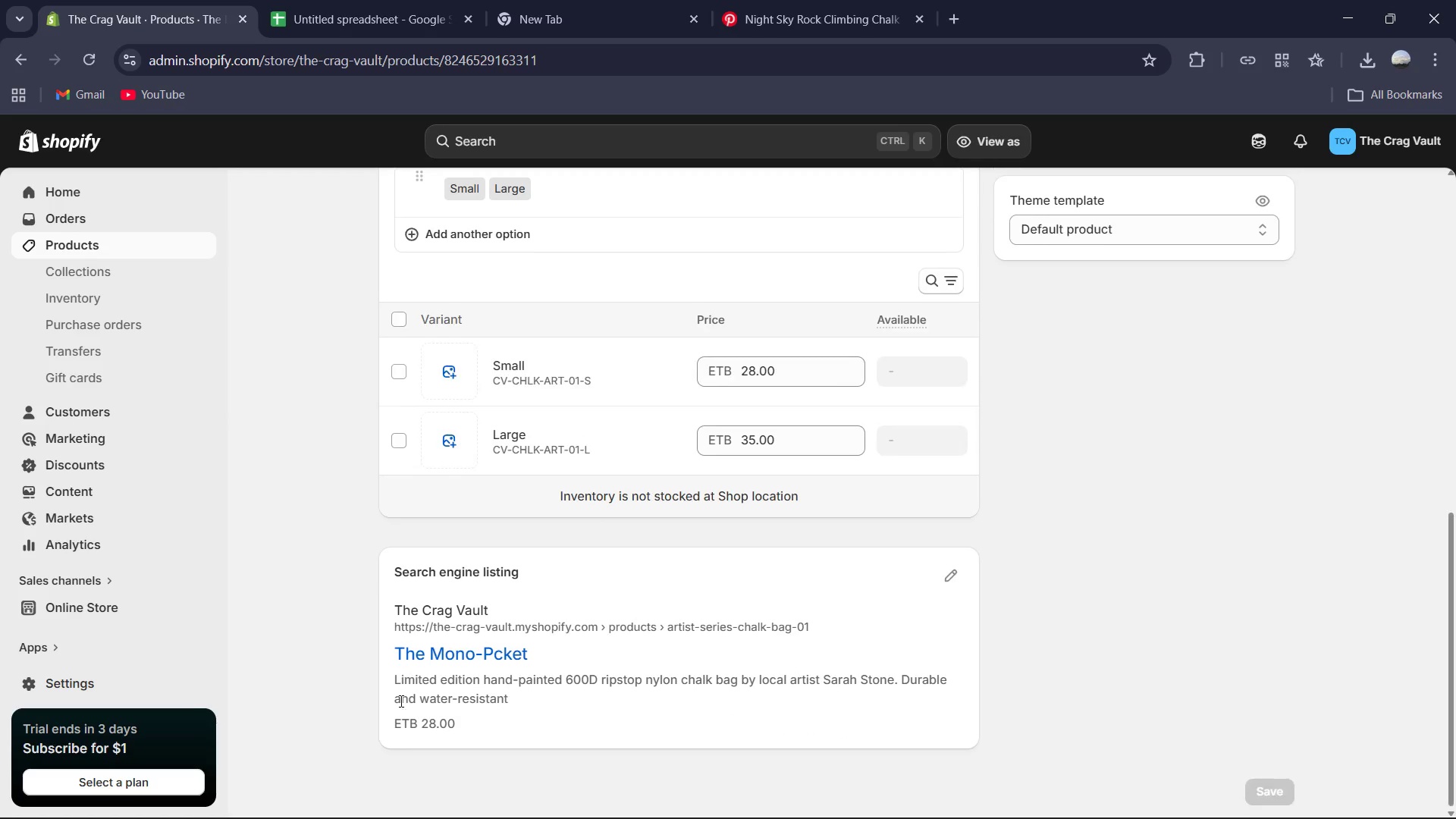 
scroll: coordinate [397, 672], scroll_direction: up, amount: 12.0
 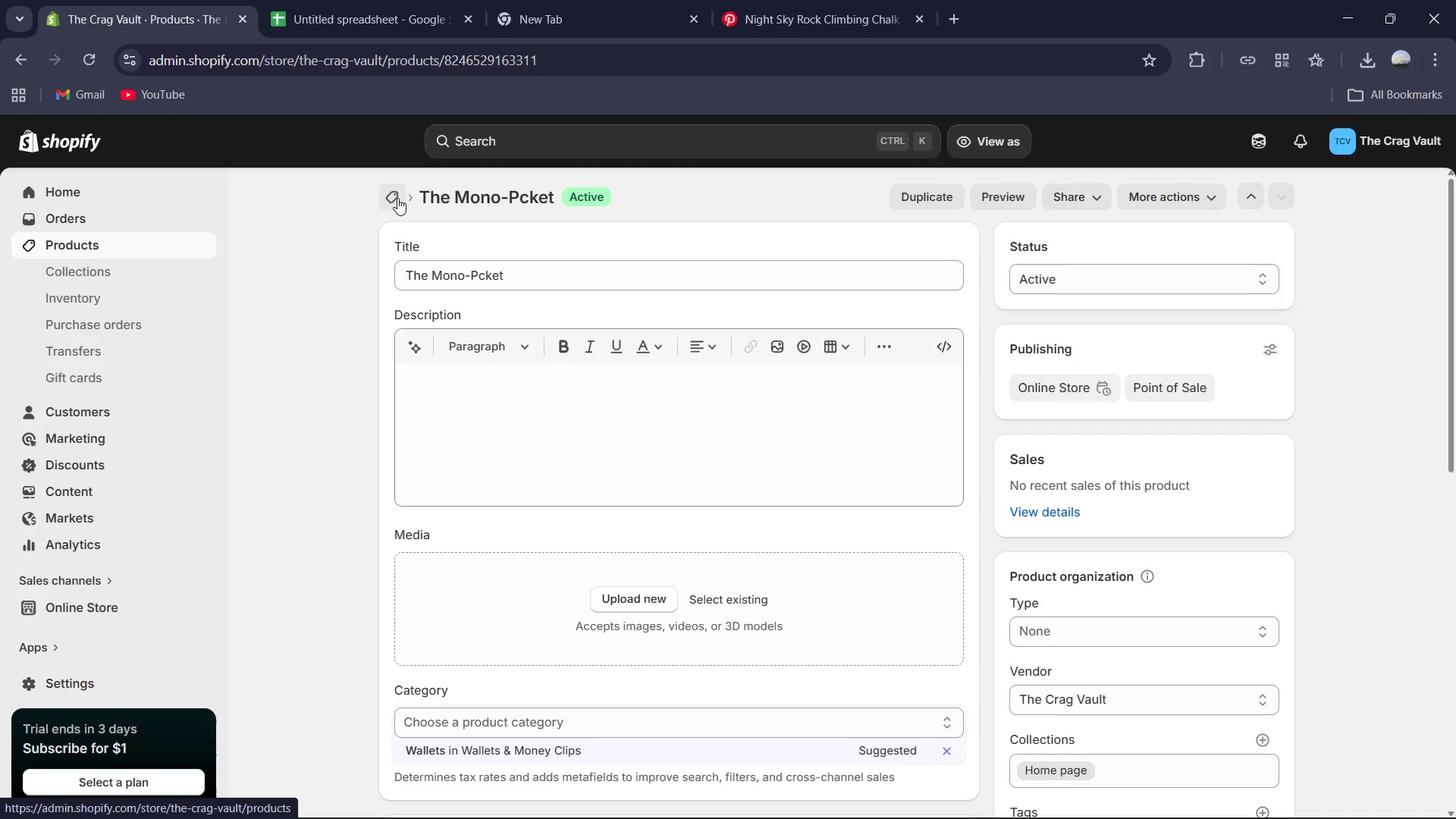 
scroll: coordinate [480, 391], scroll_direction: down, amount: 5.0
 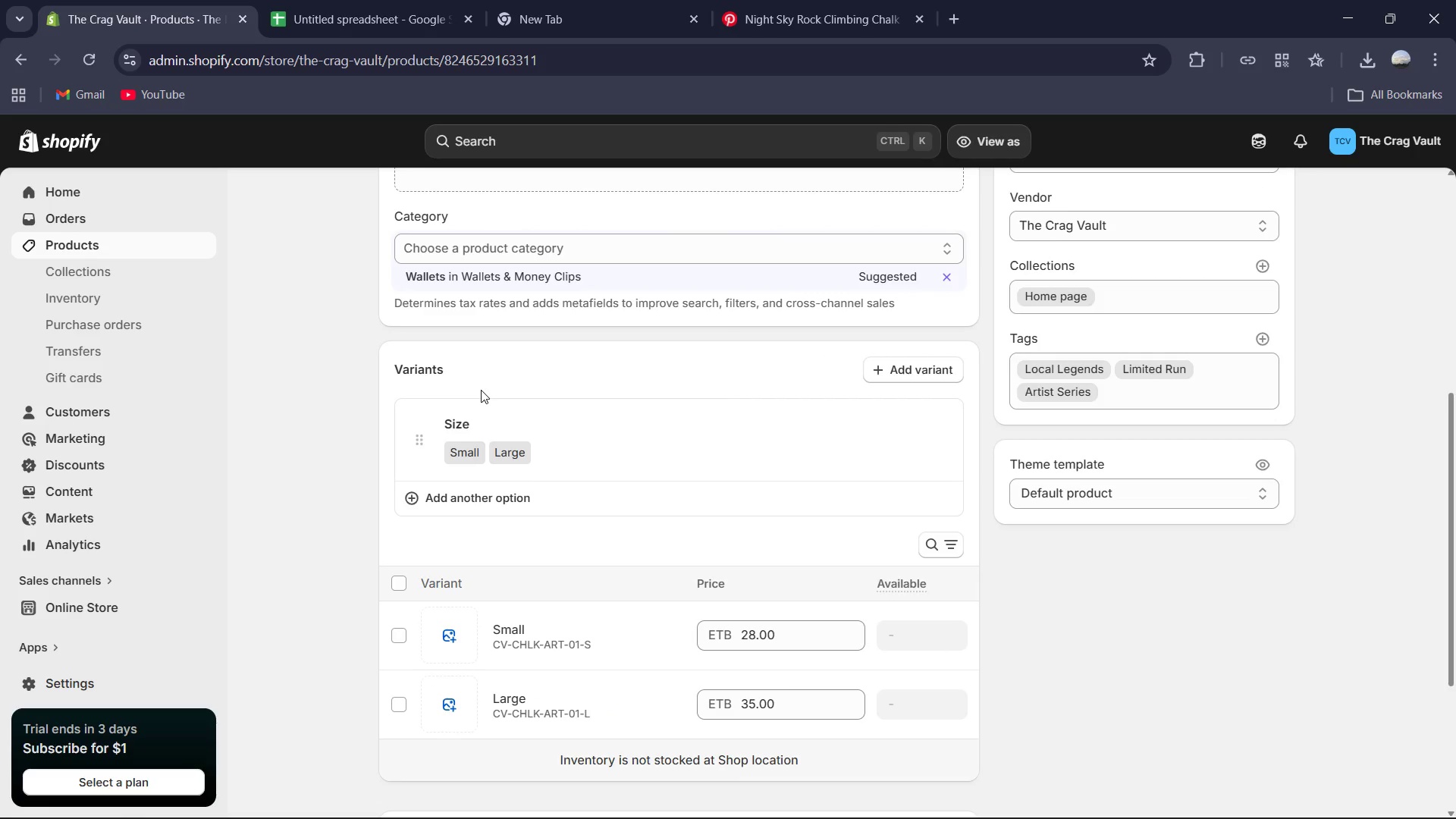 
scroll: coordinate [481, 390], scroll_direction: up, amount: 6.0
 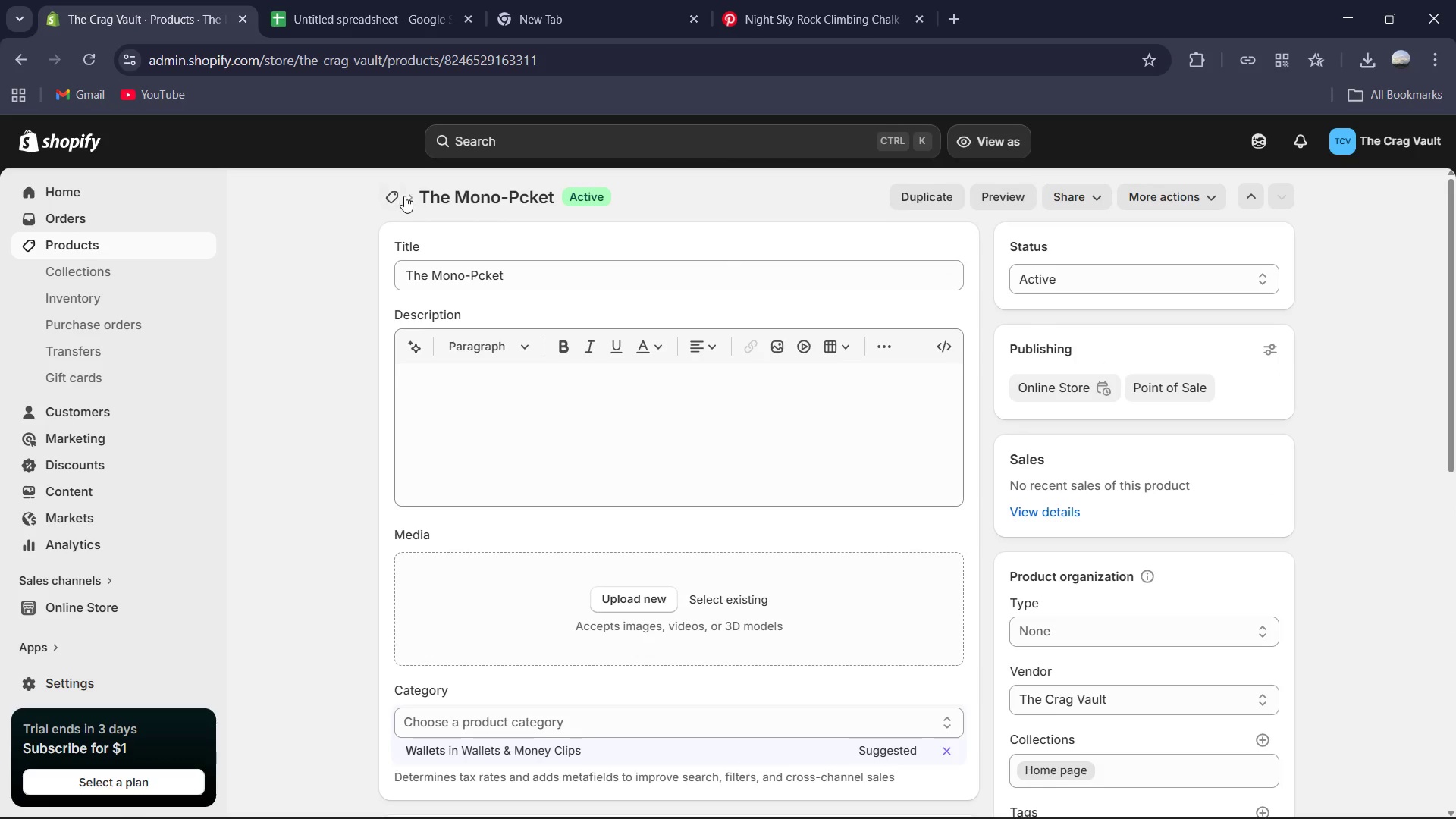 
left_click([399, 200])
 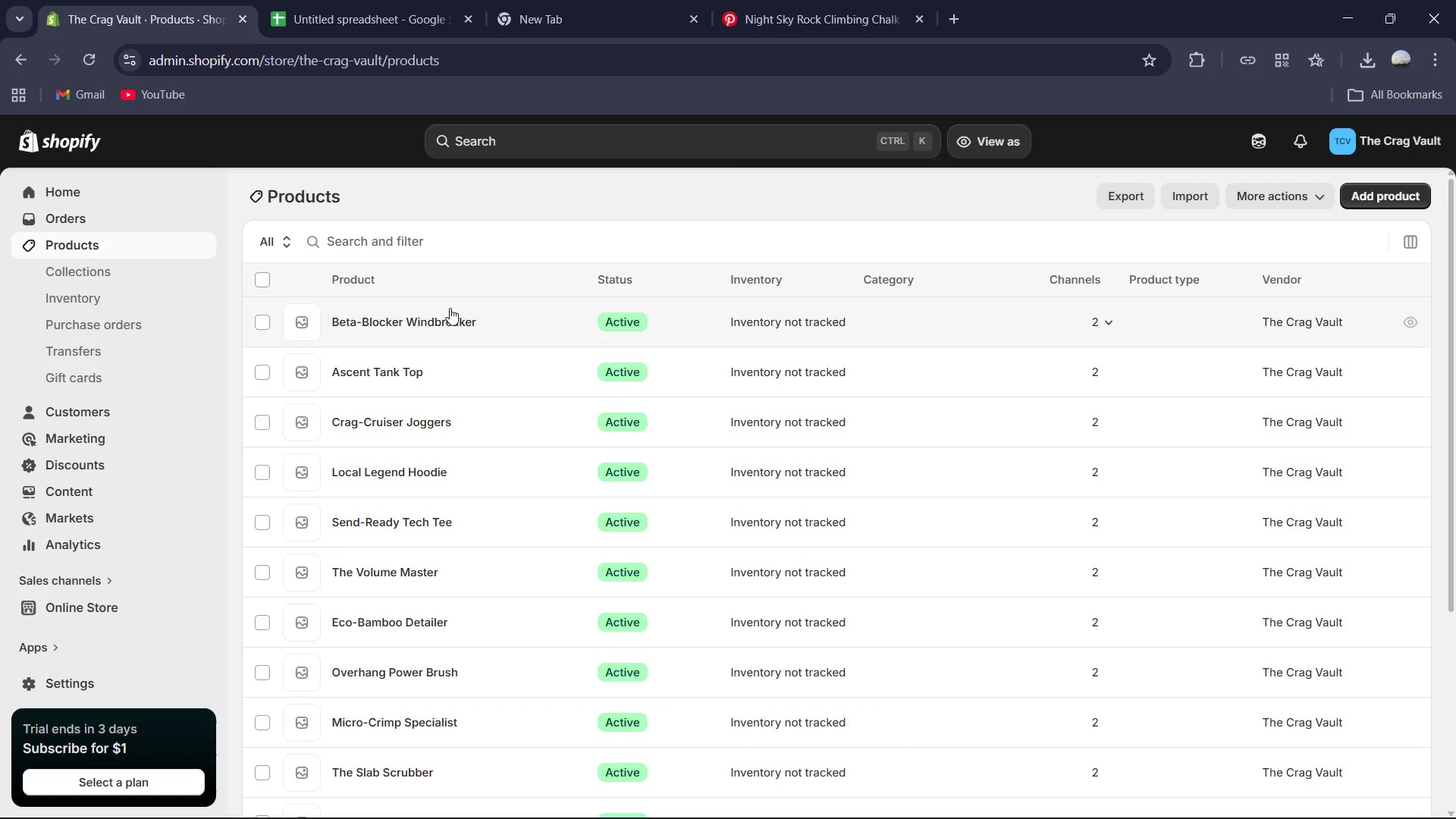 
left_click([410, 322])
 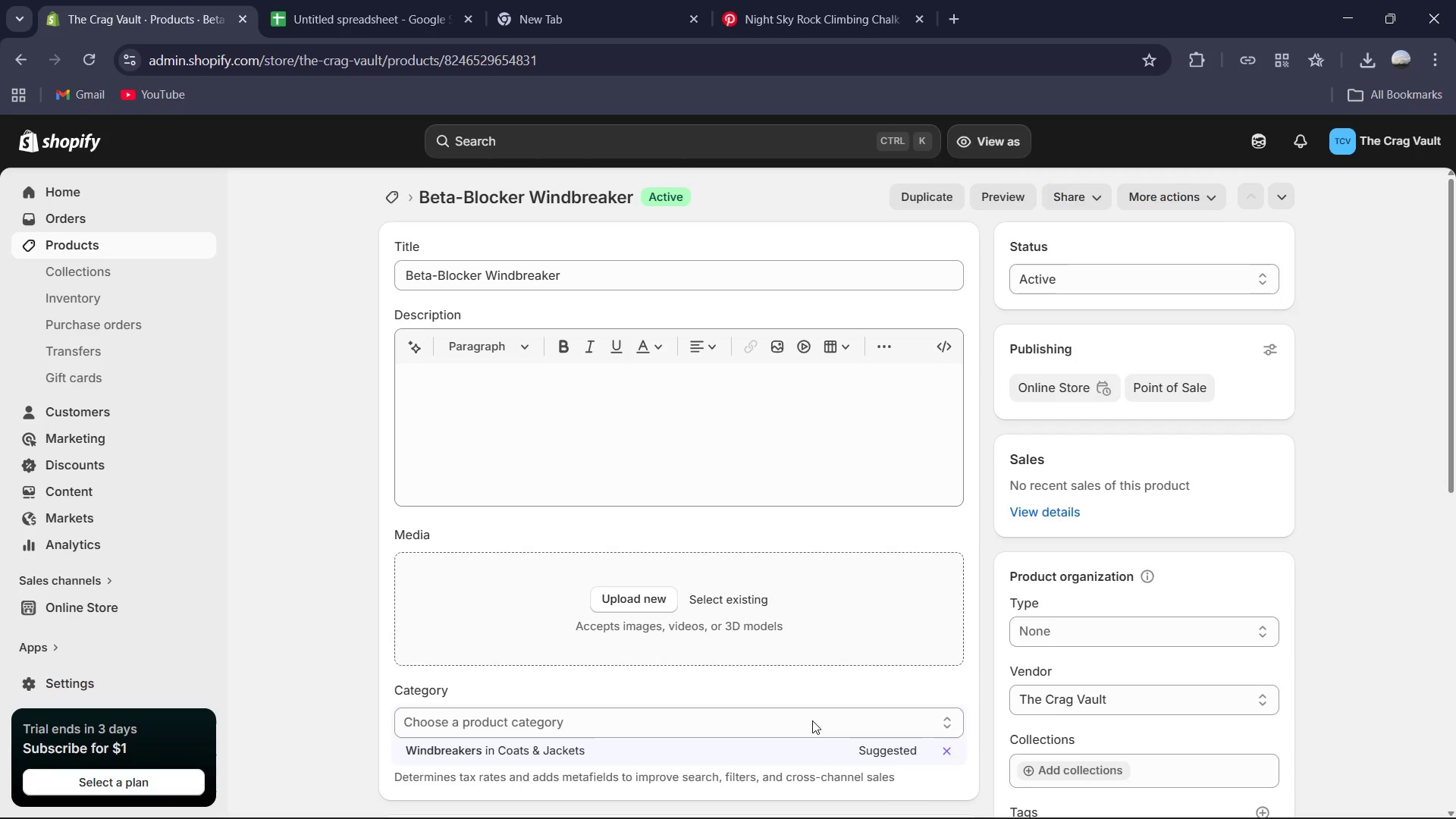 
wait(6.5)
 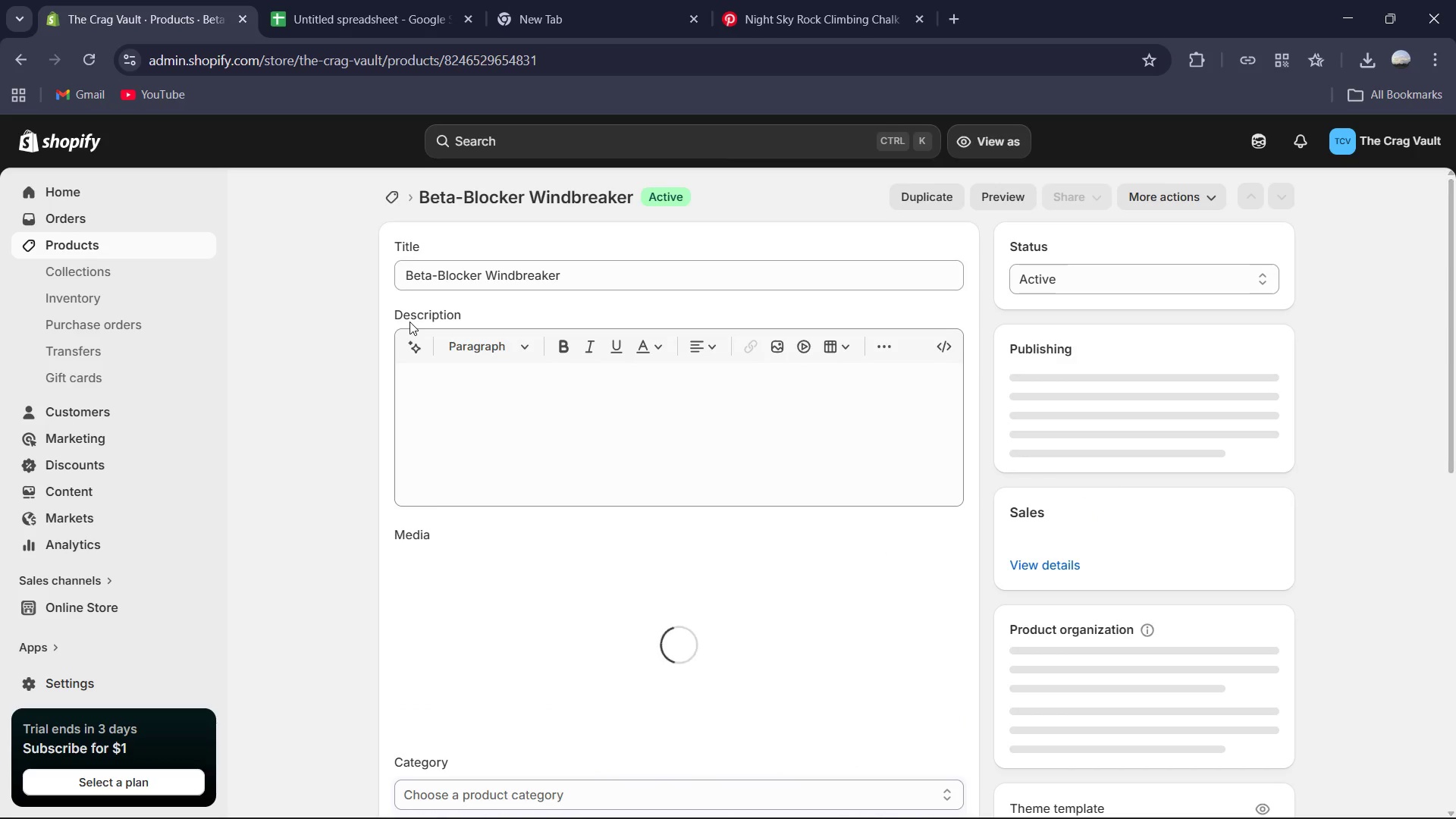 
left_click([348, 4])
 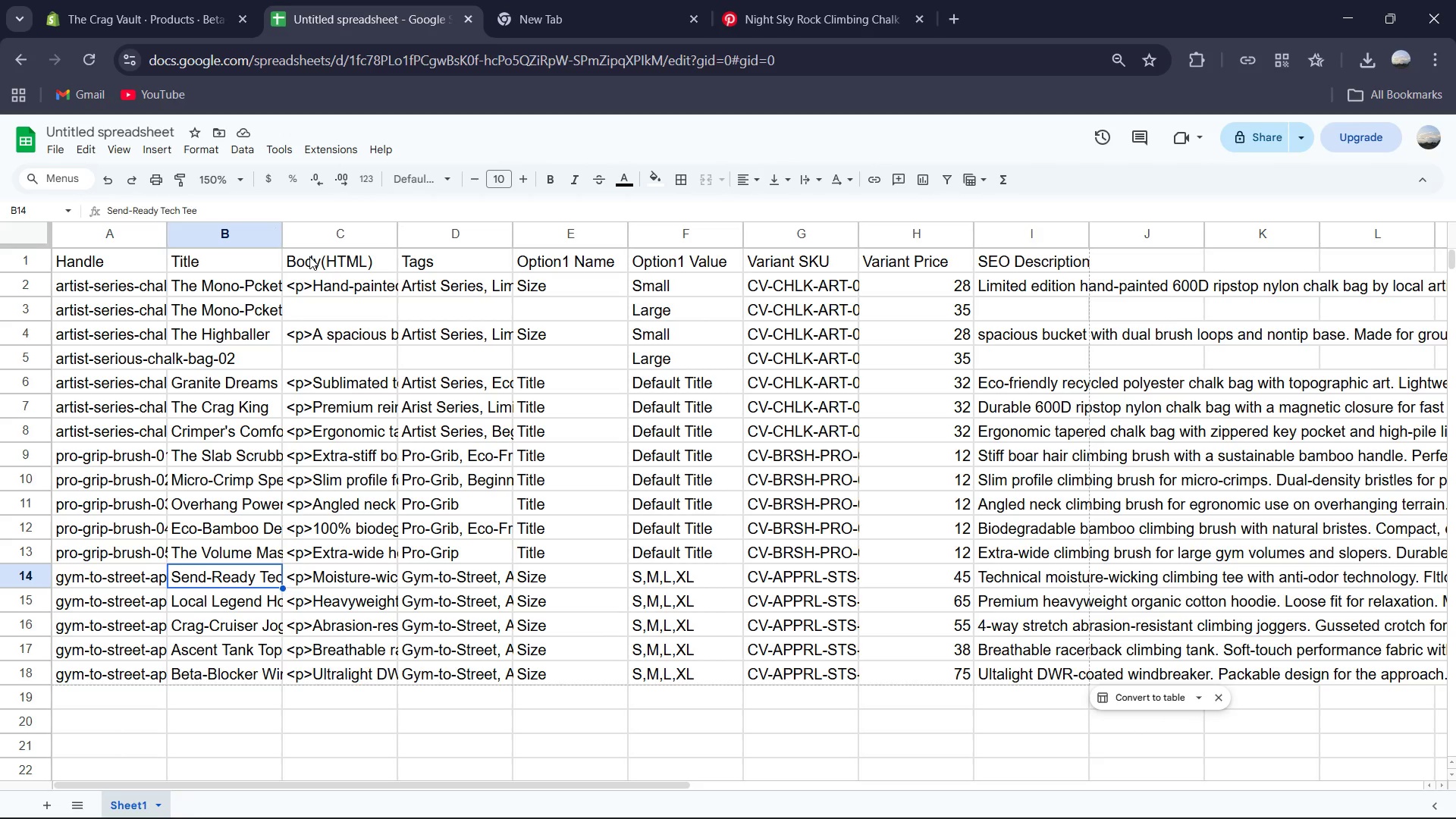 
wait(12.11)
 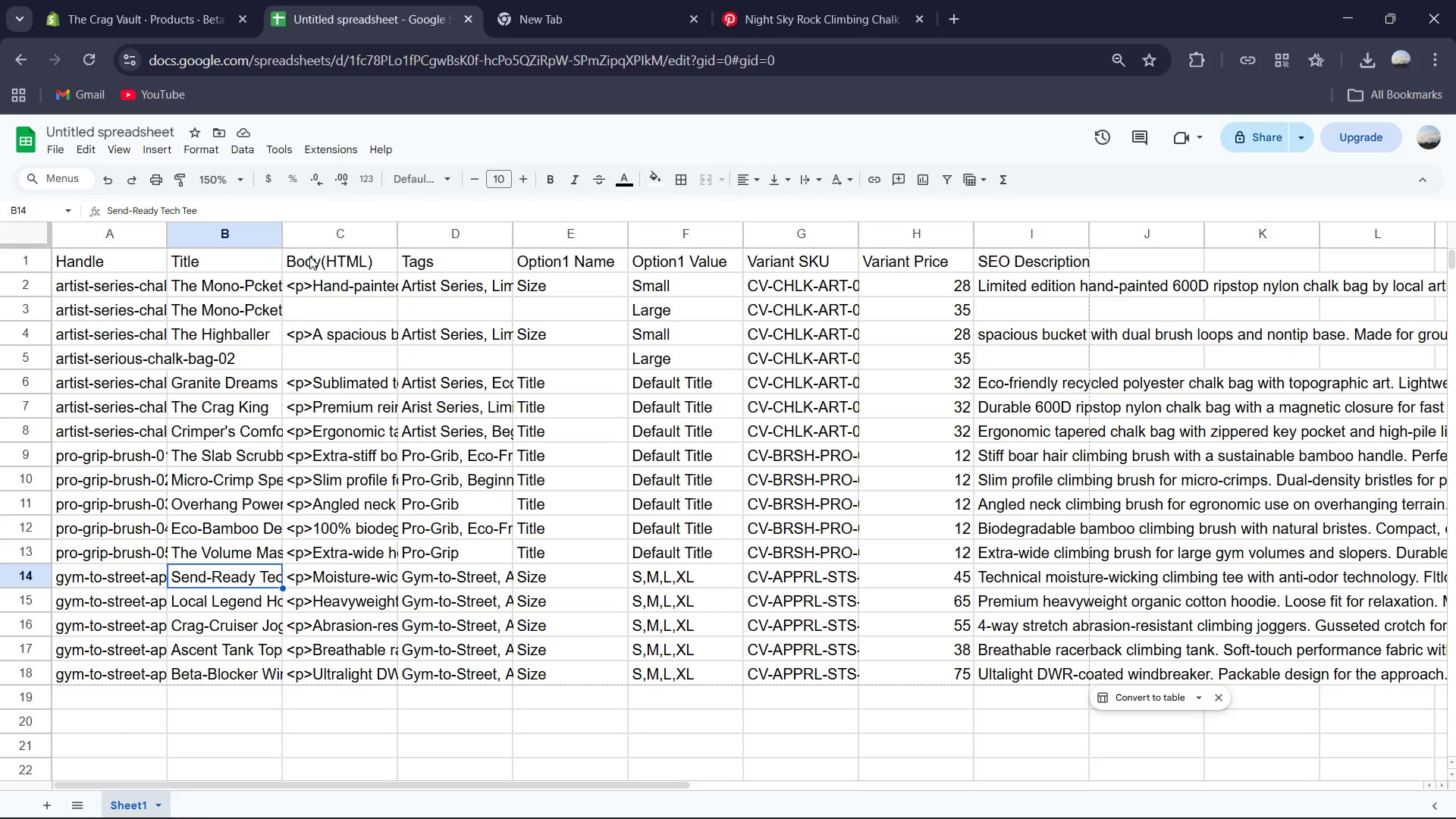 
double_click([250, 260])
 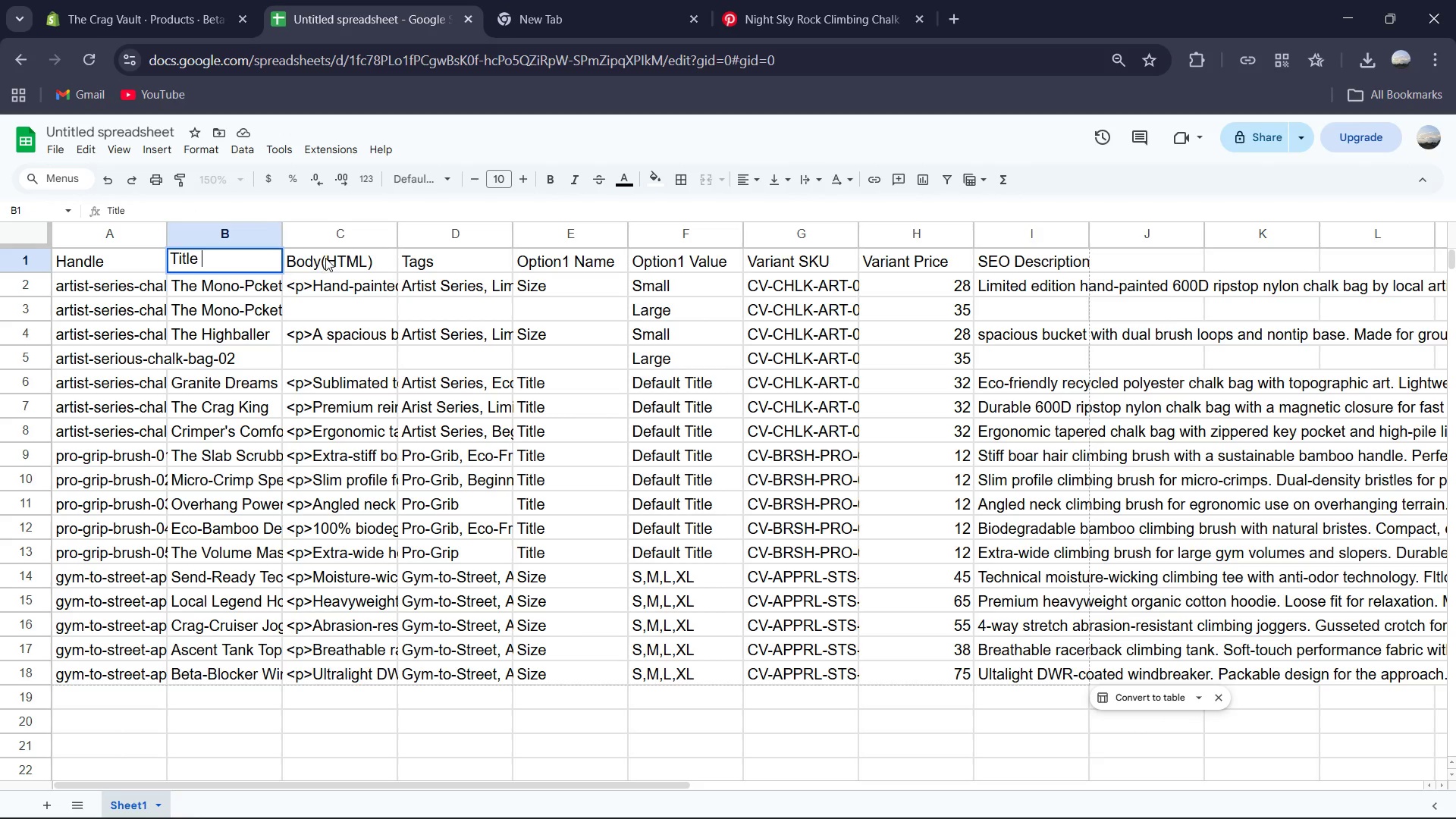 
double_click([329, 256])
 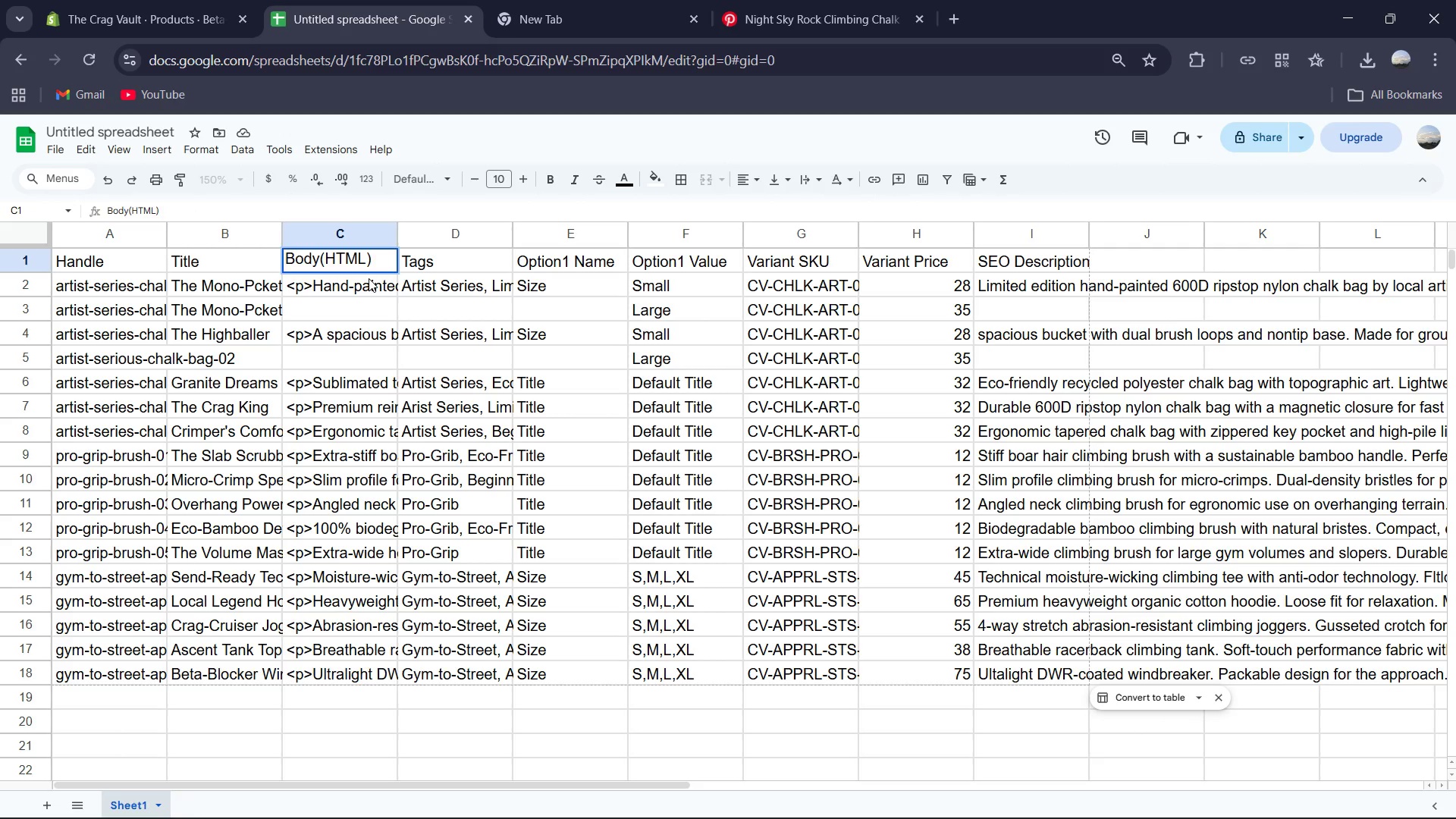 
left_click([322, 255])
 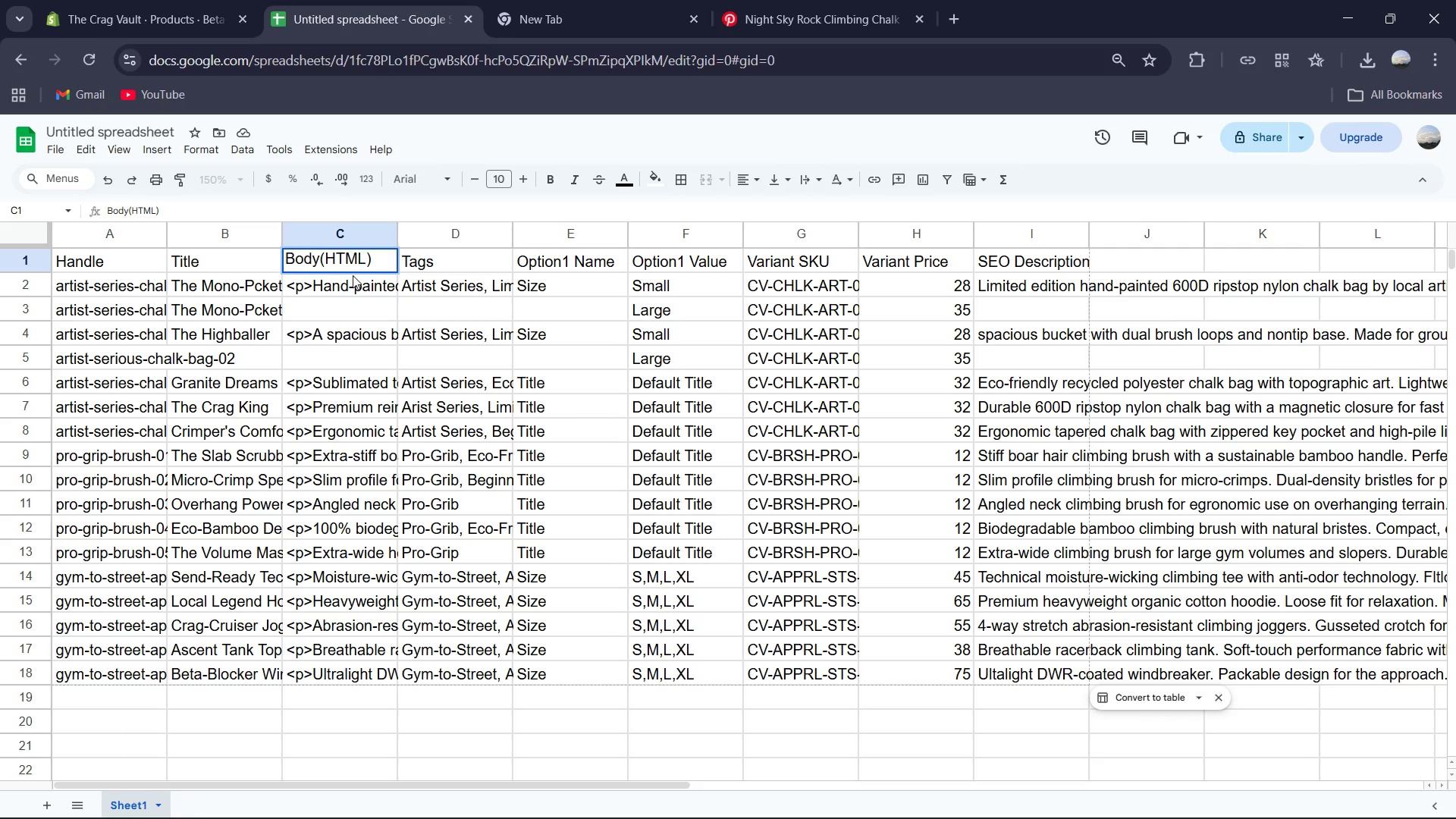 
key(Space)
 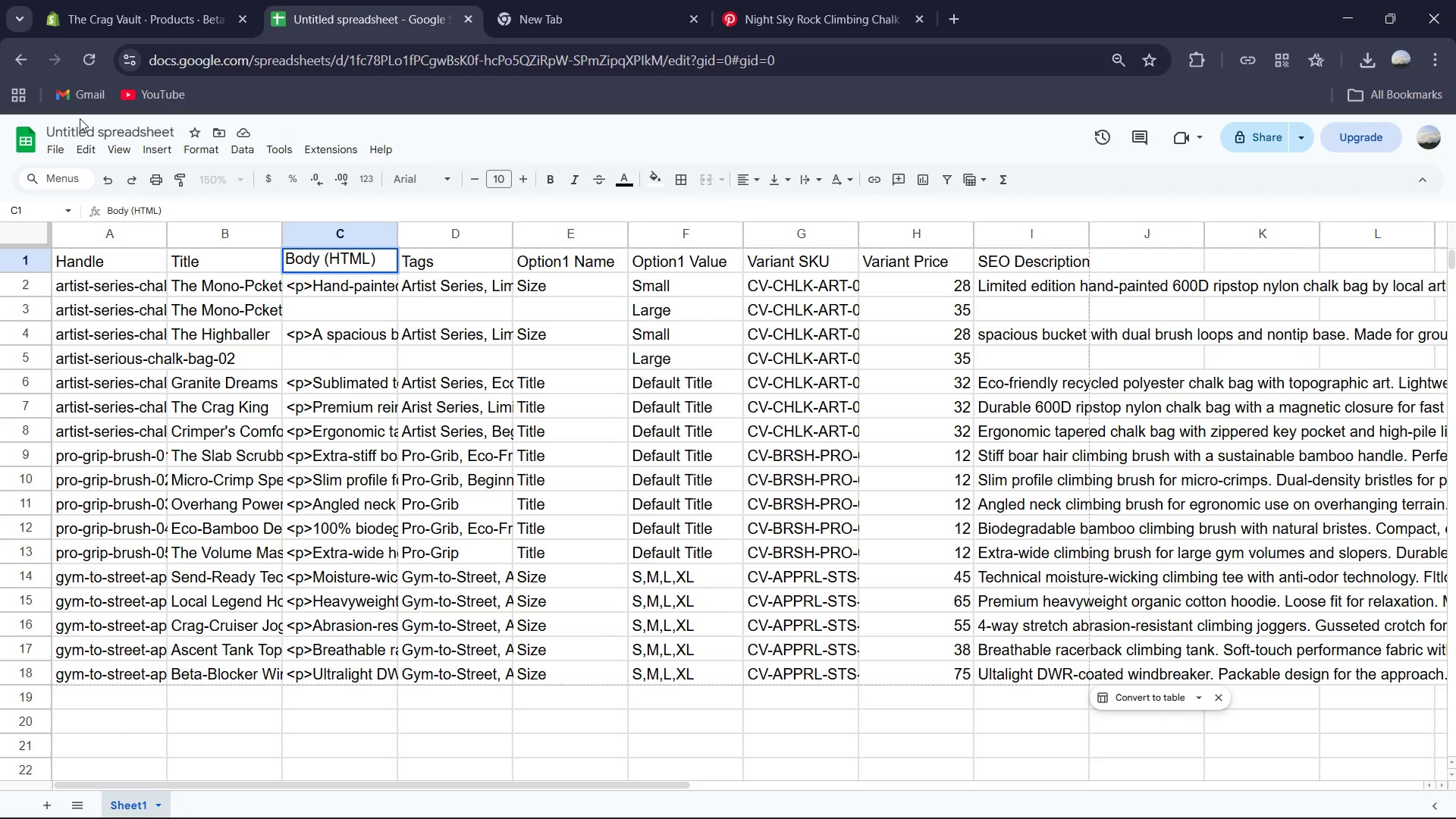 
left_click([55, 152])
 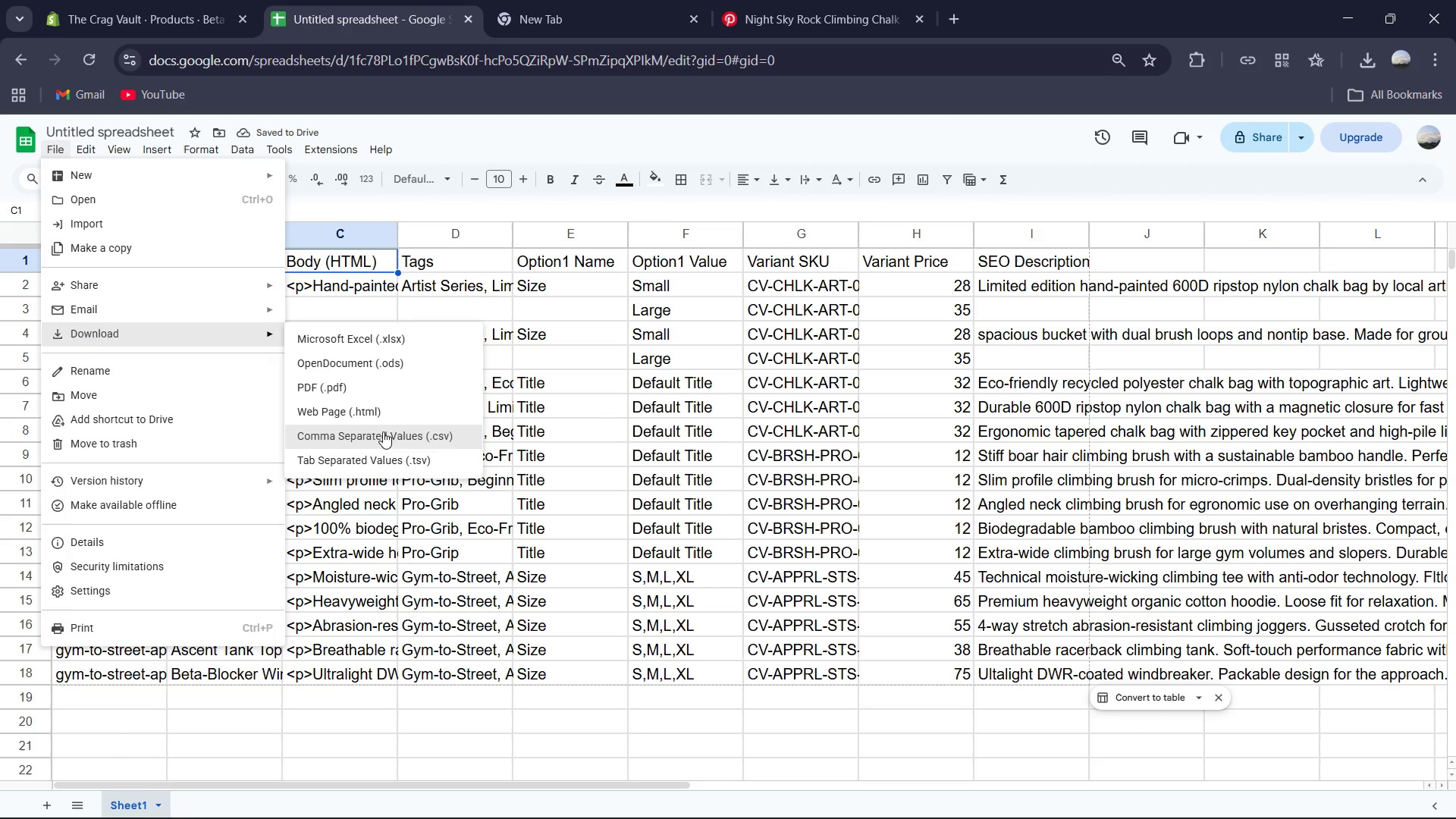 
wait(5.41)
 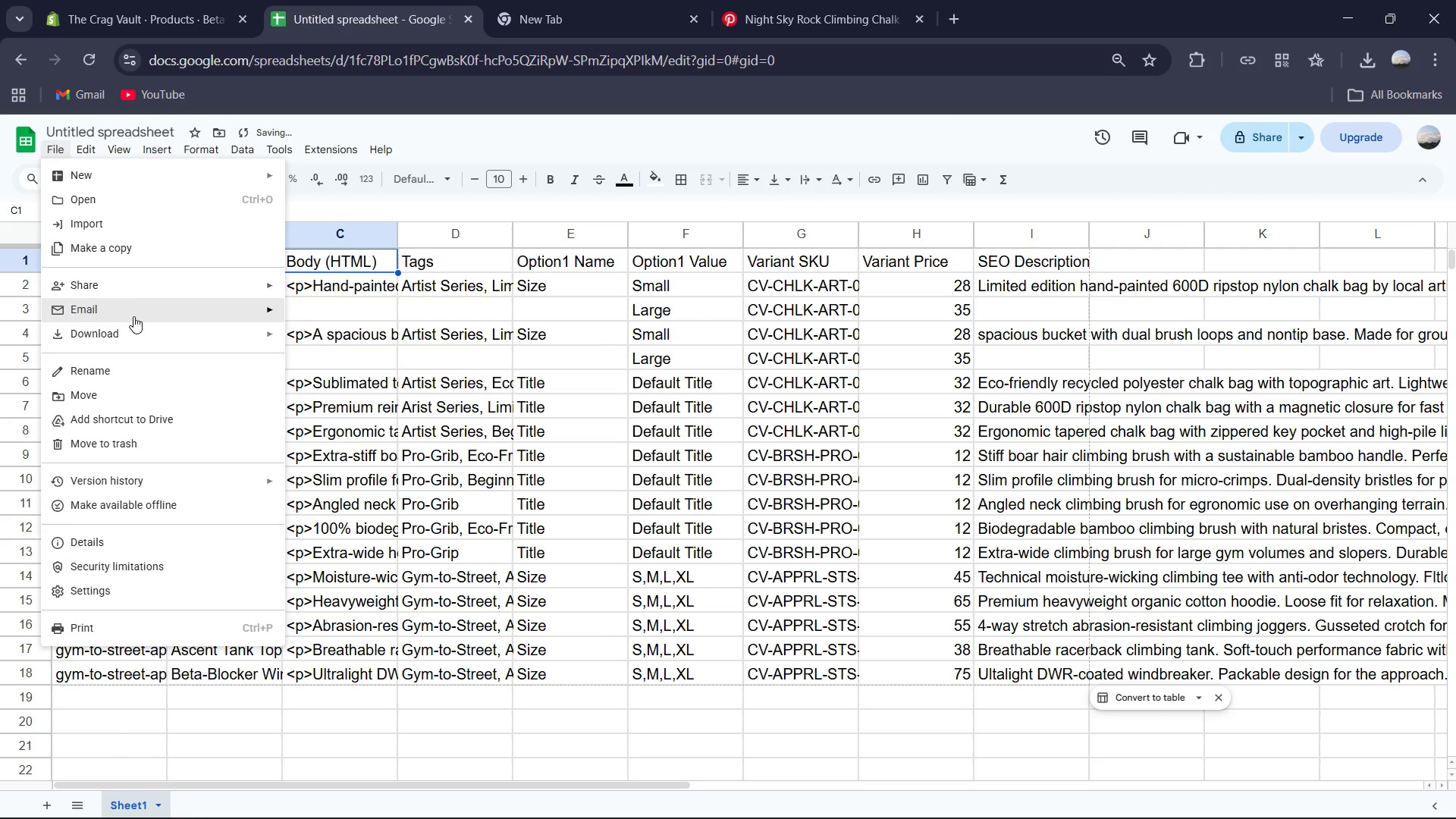 
left_click([177, 1])
 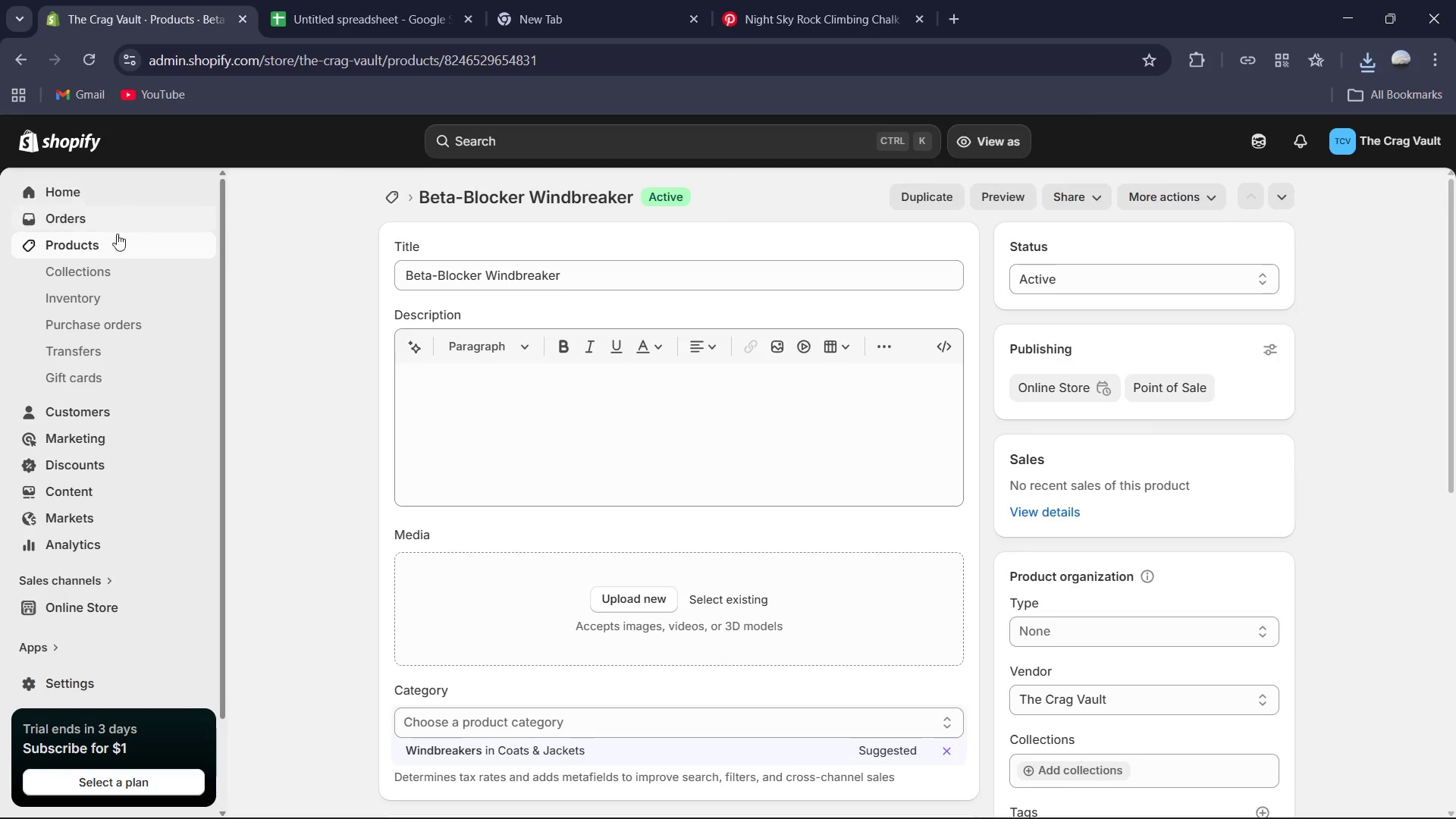 
left_click([106, 249])
 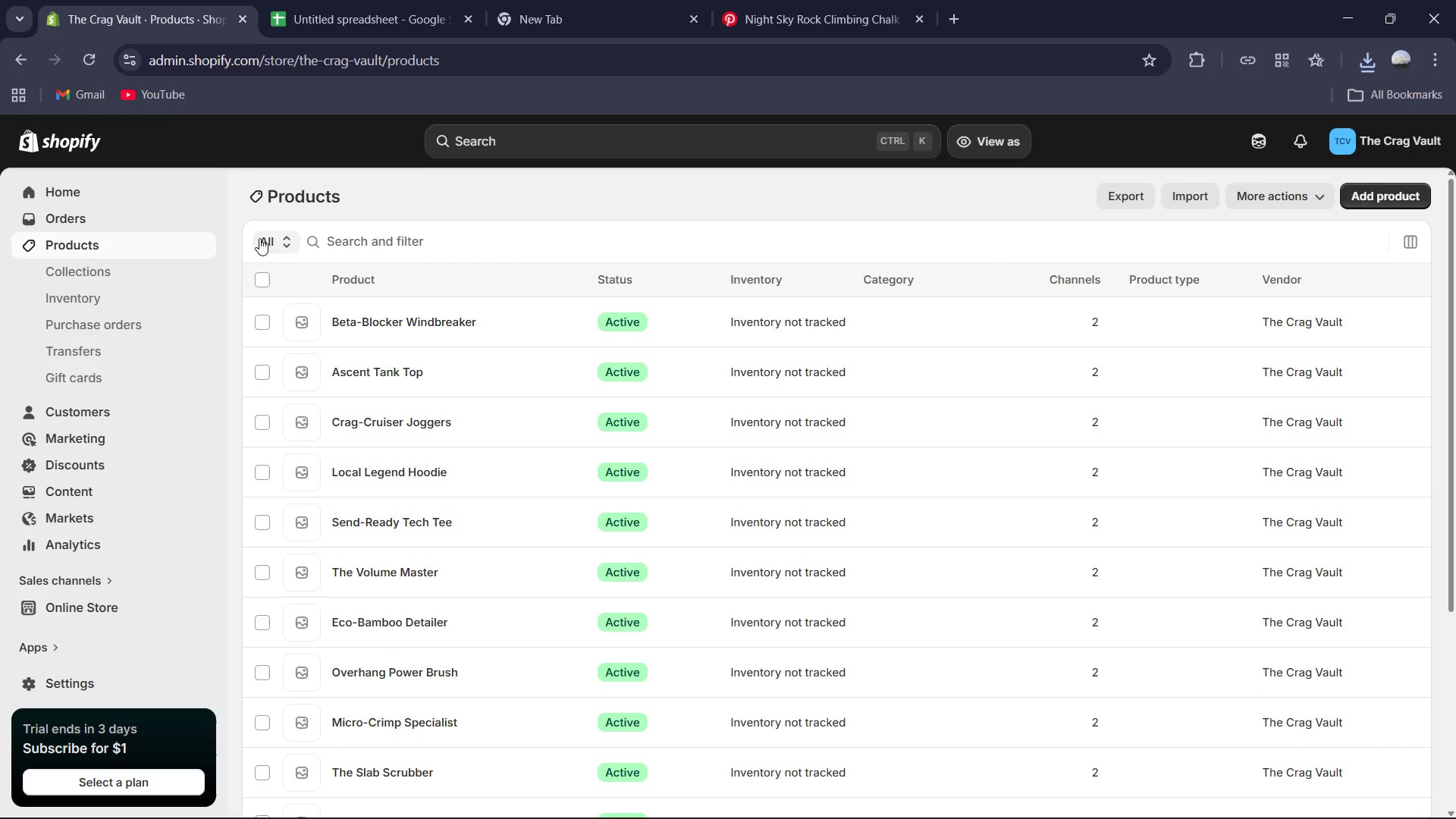 
left_click([261, 278])
 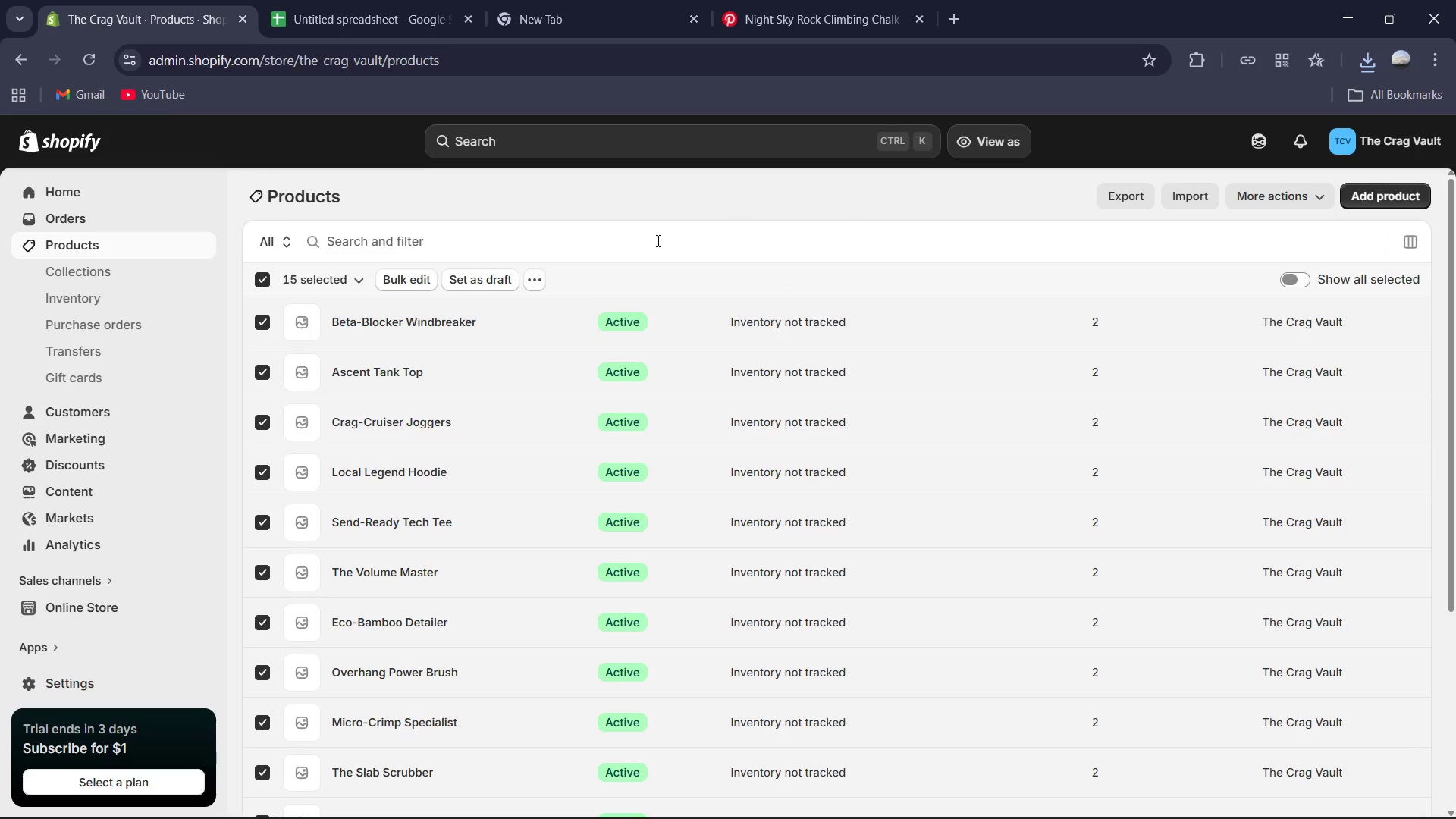 
left_click([542, 278])
 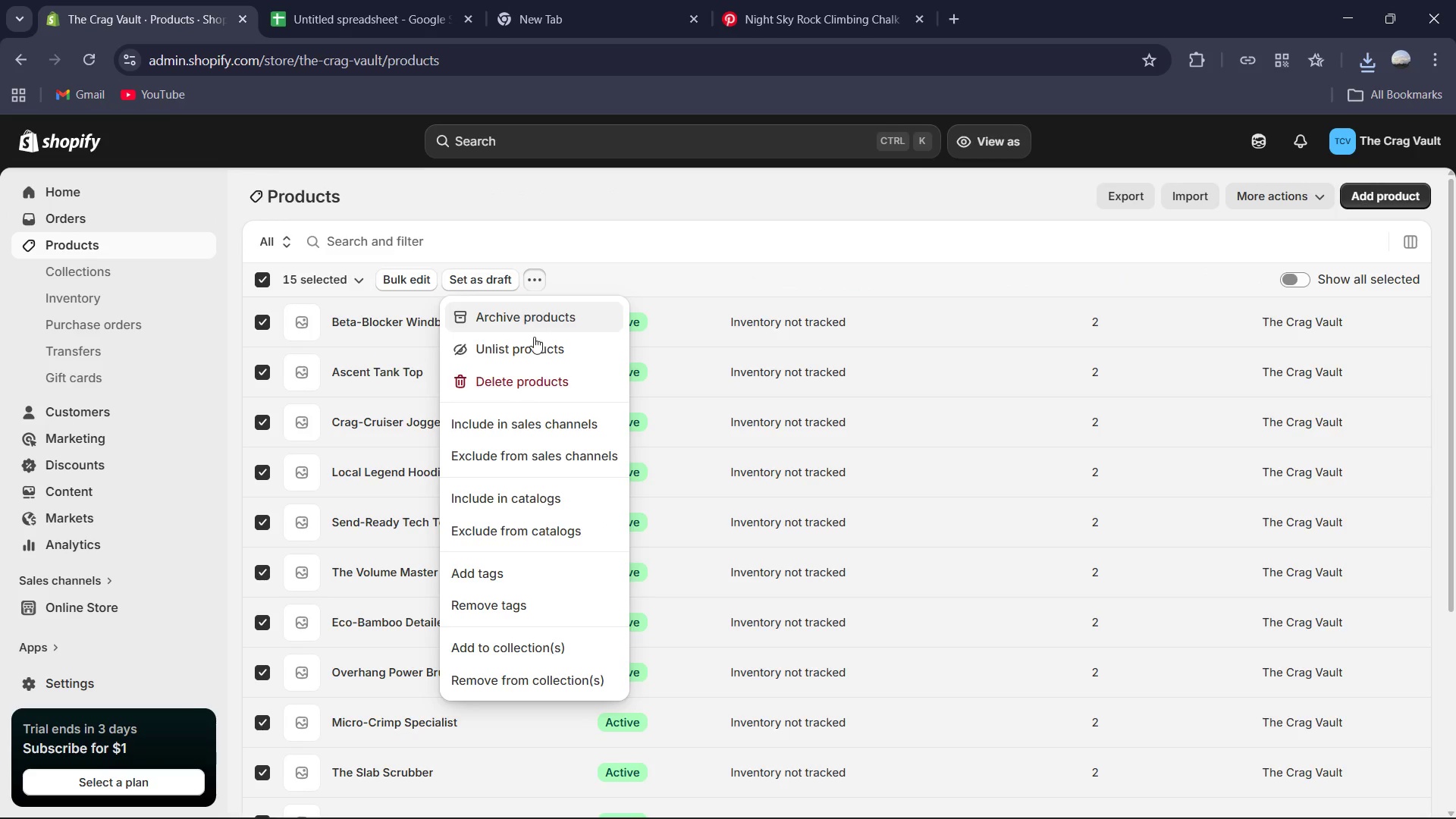 
left_click([530, 381])
 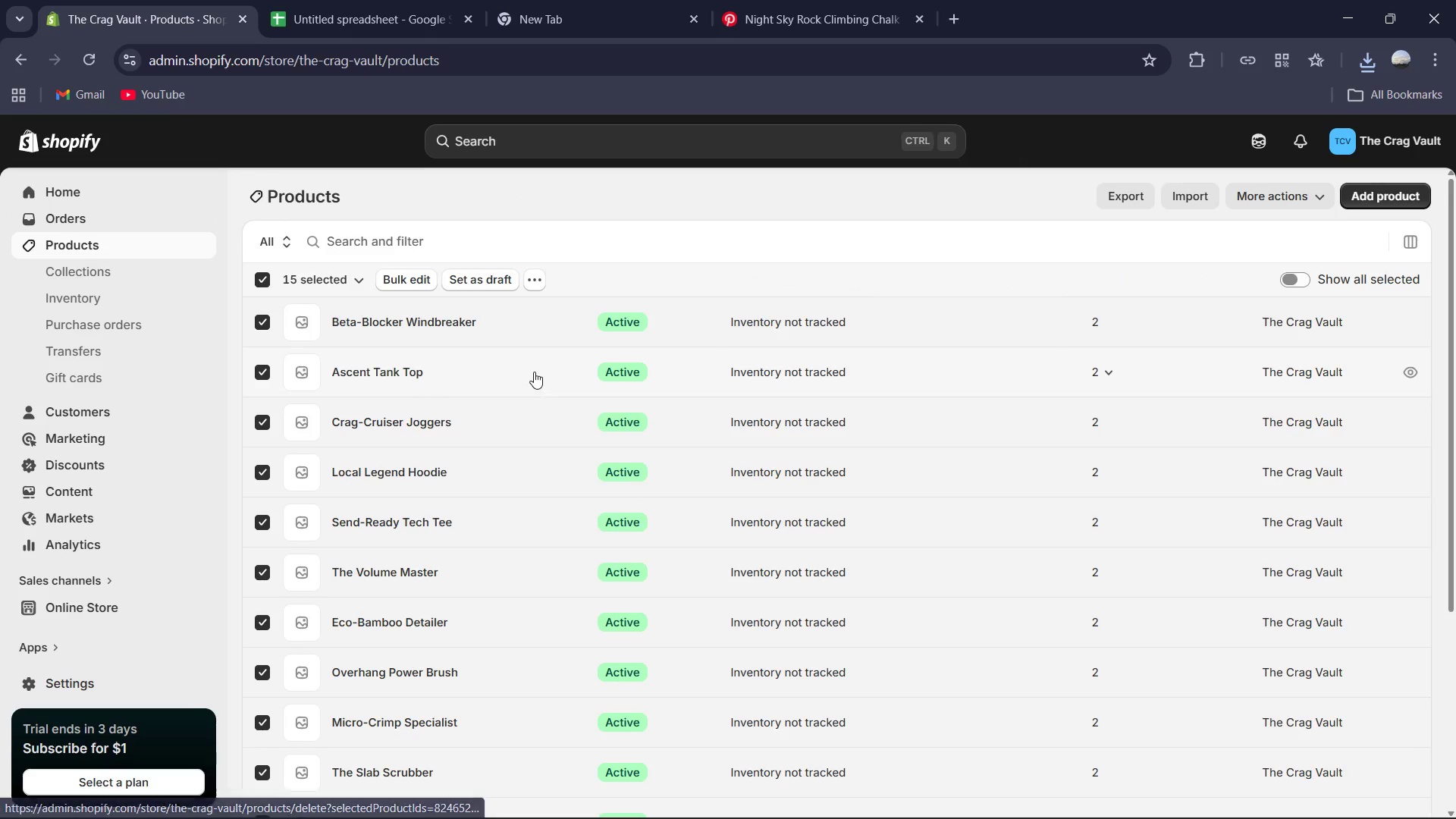 
mouse_move([558, 353])
 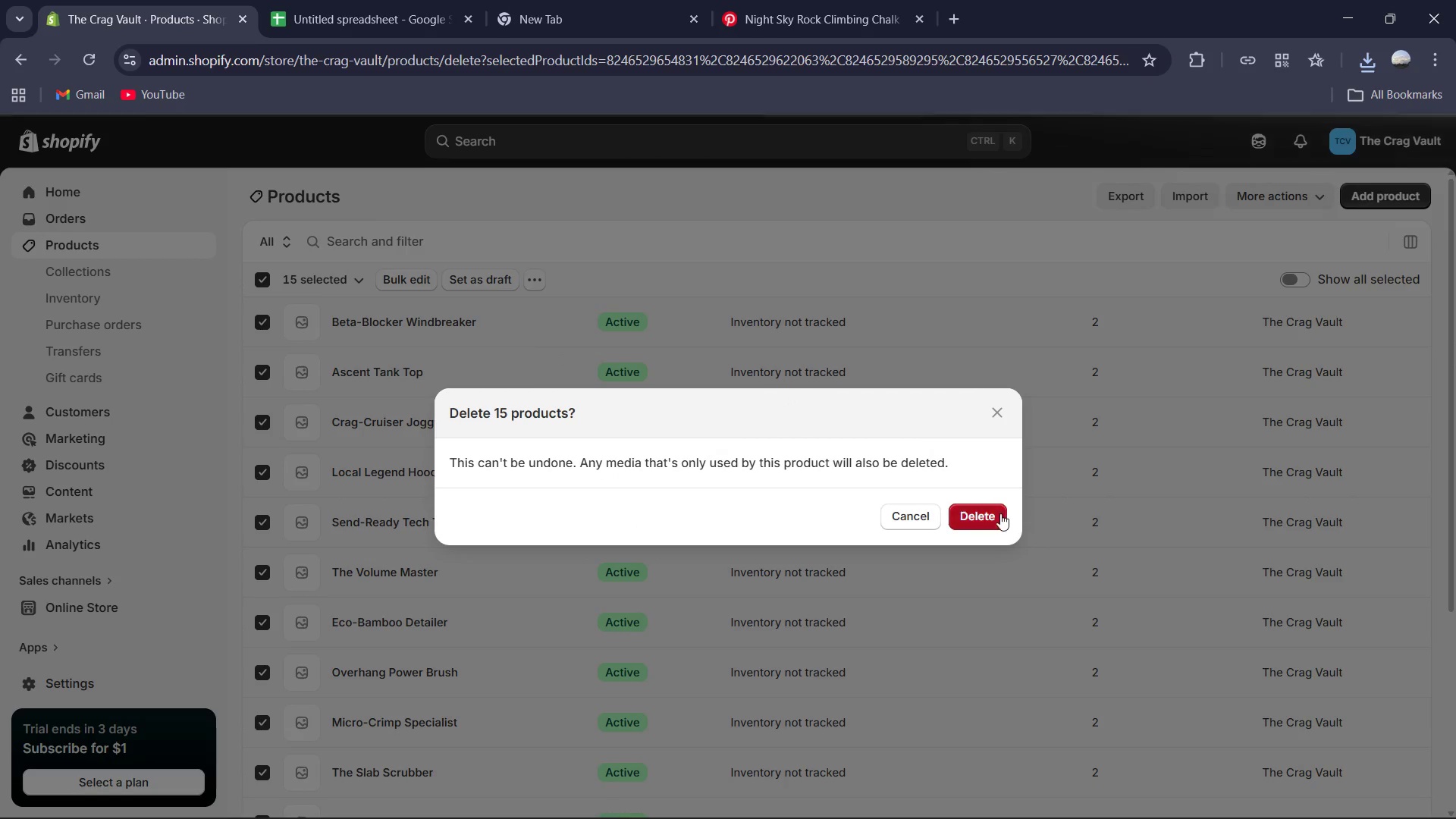 
left_click([990, 516])
 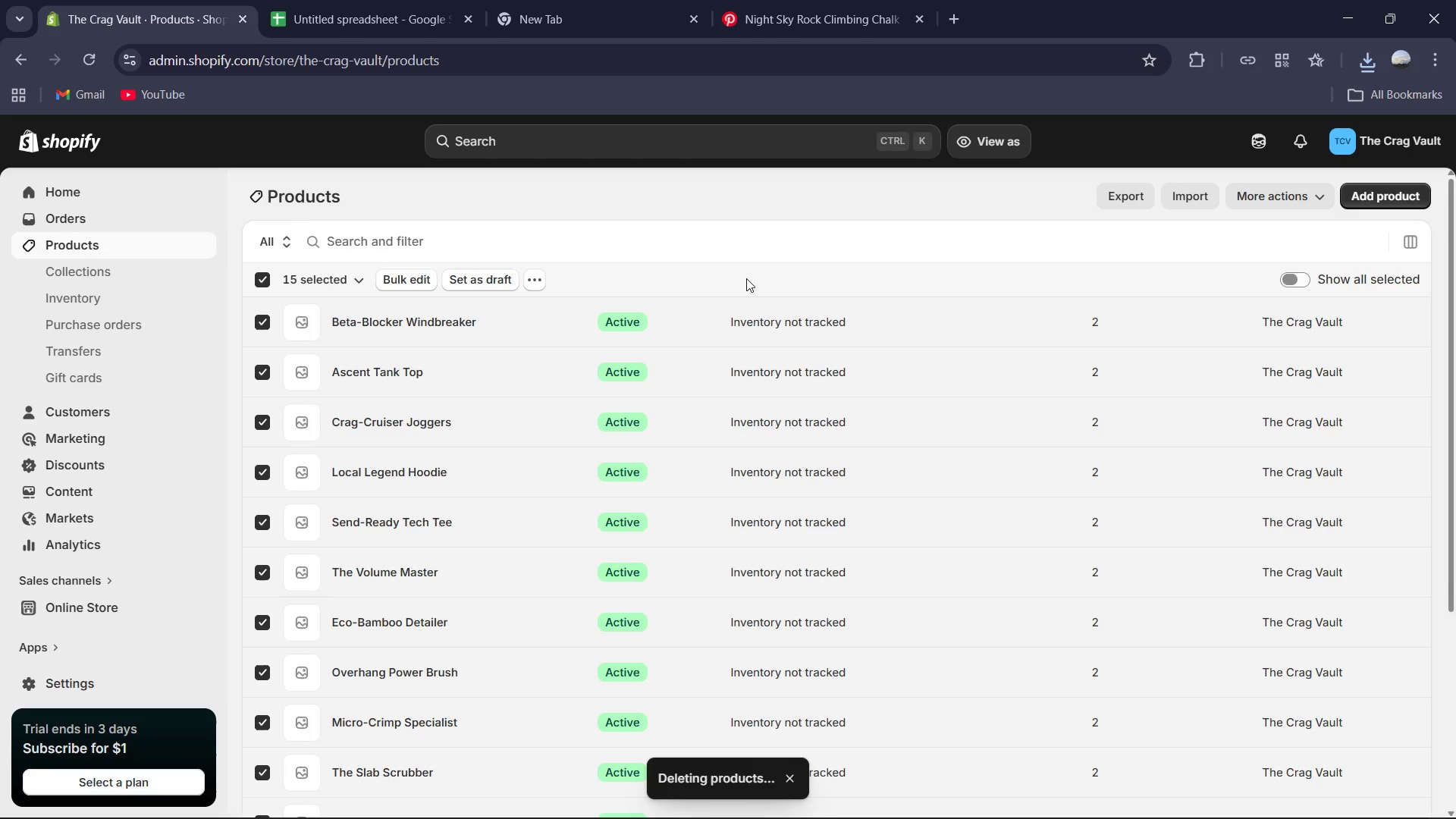 
wait(10.33)
 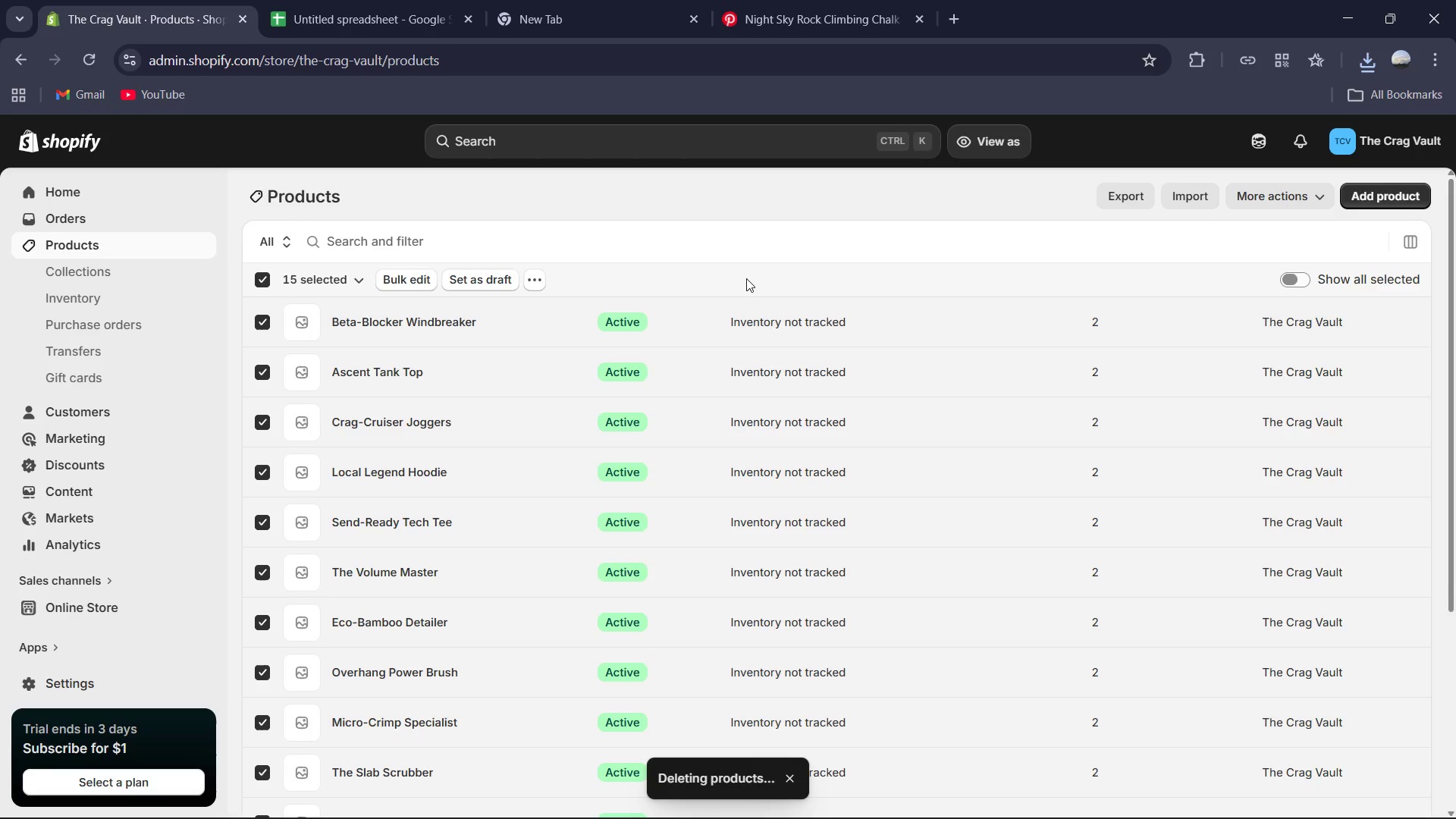 
left_click([534, 376])
 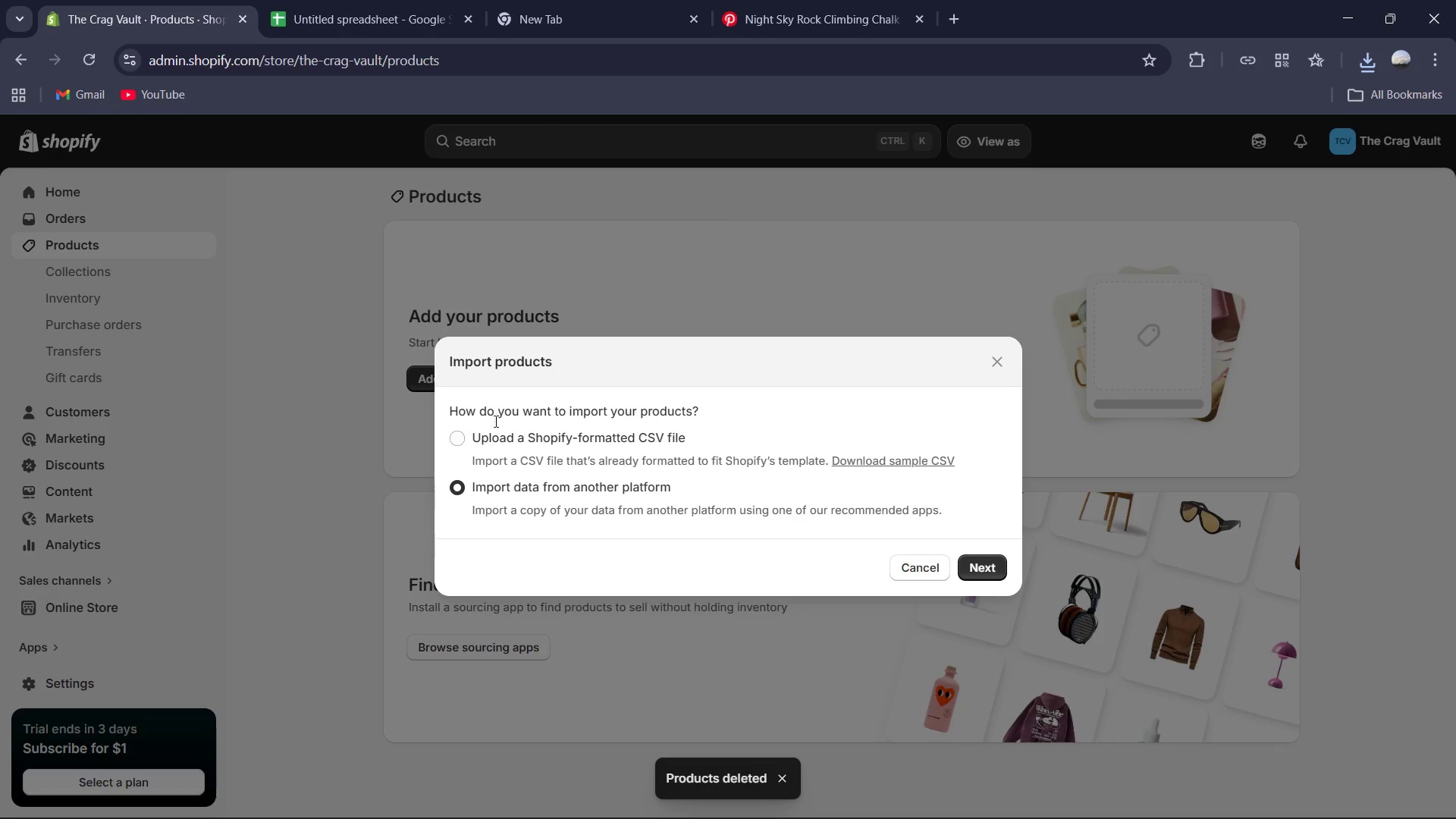 
left_click([471, 440])
 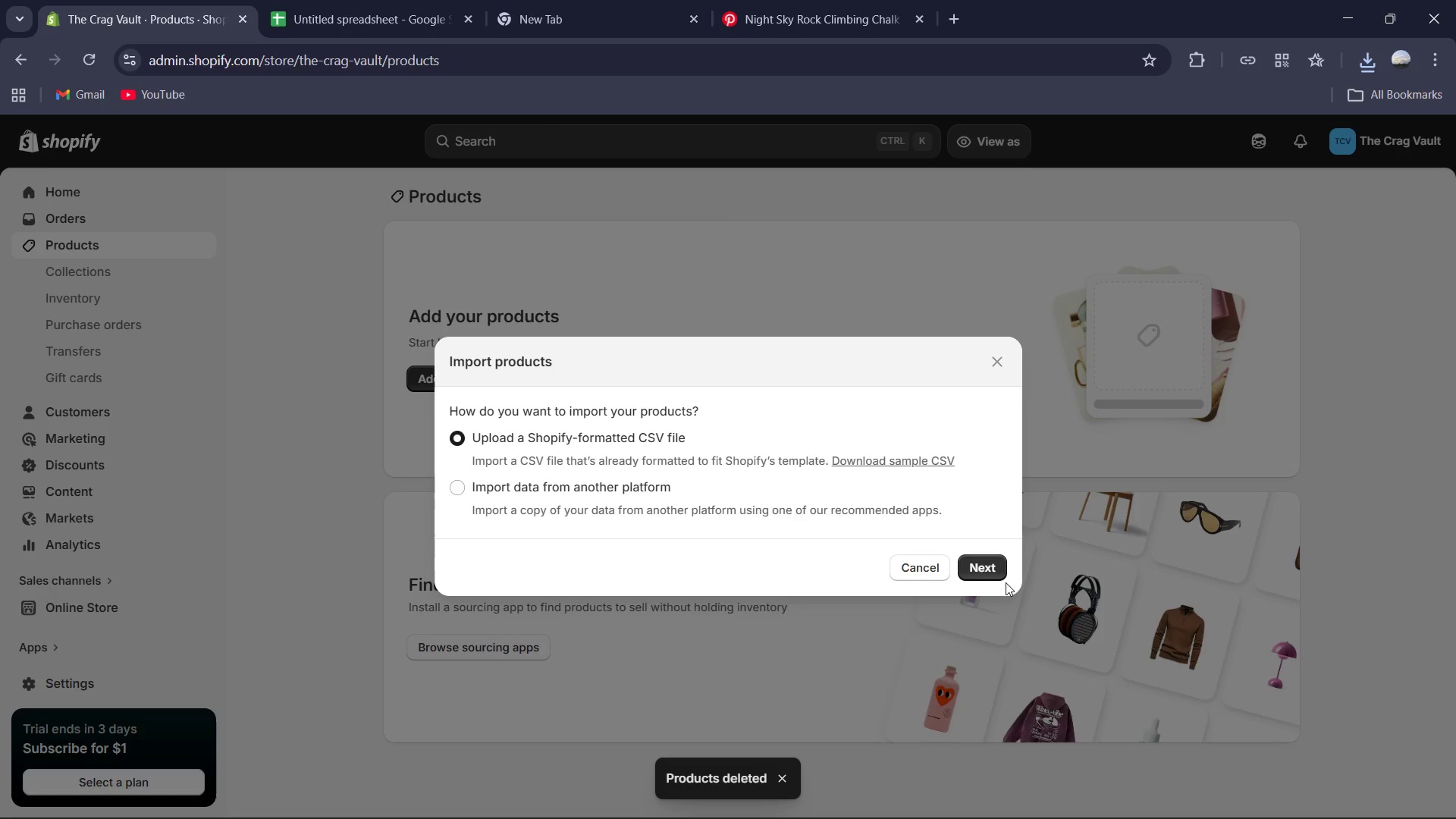 
left_click([982, 570])
 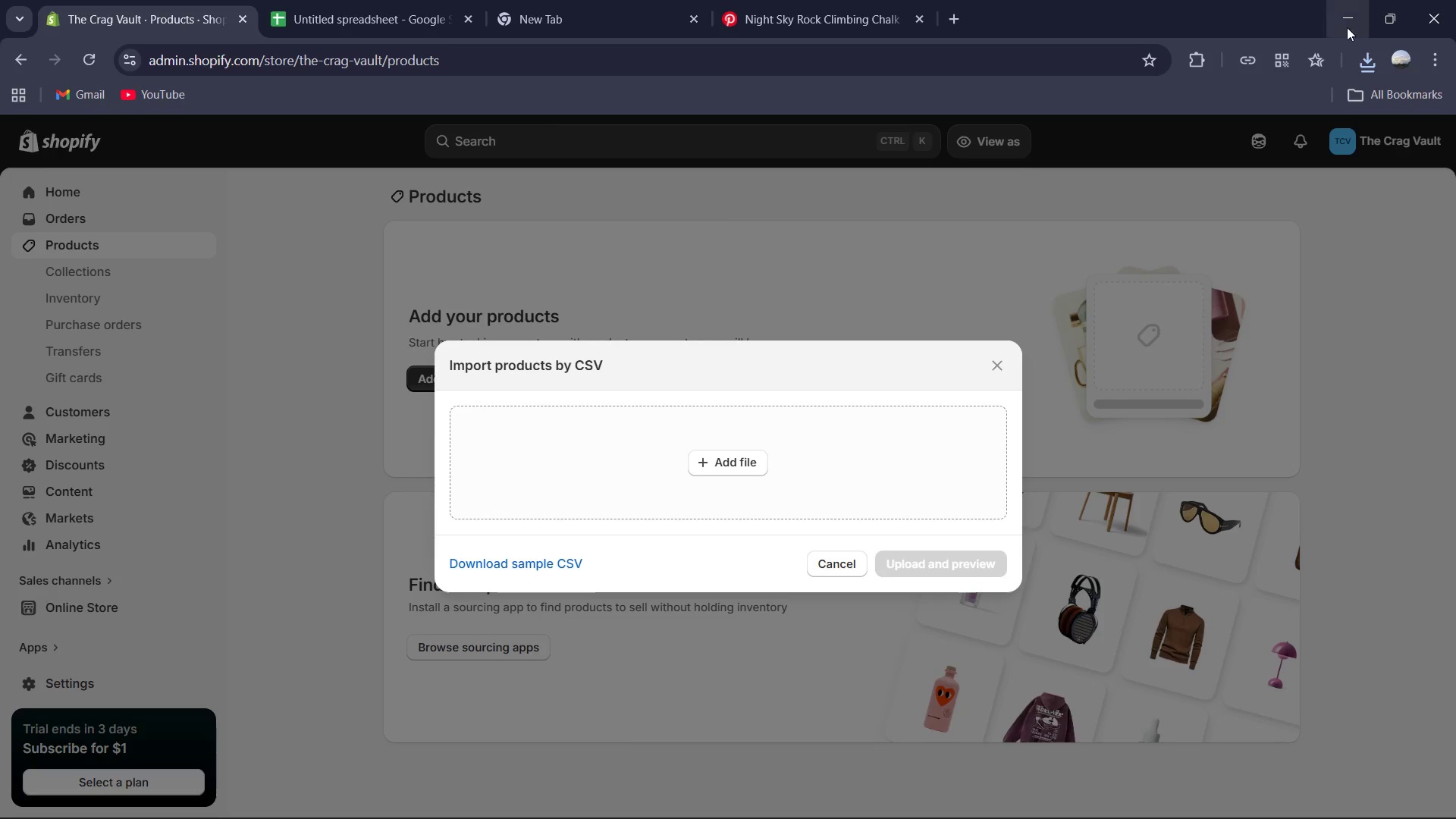 
left_click([1370, 68])
 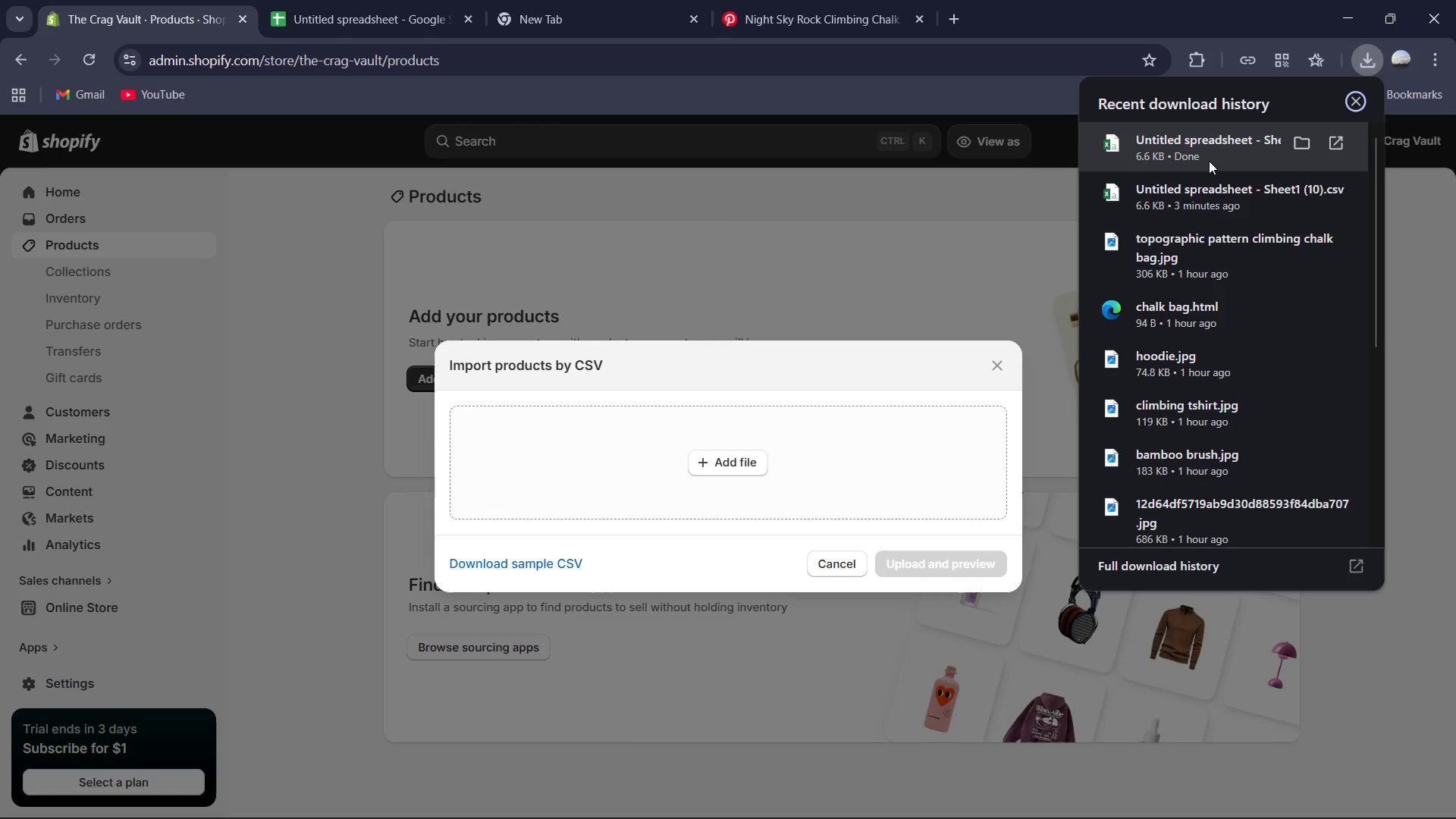 
left_click_drag(start_coordinate=[1200, 158], to_coordinate=[847, 465])
 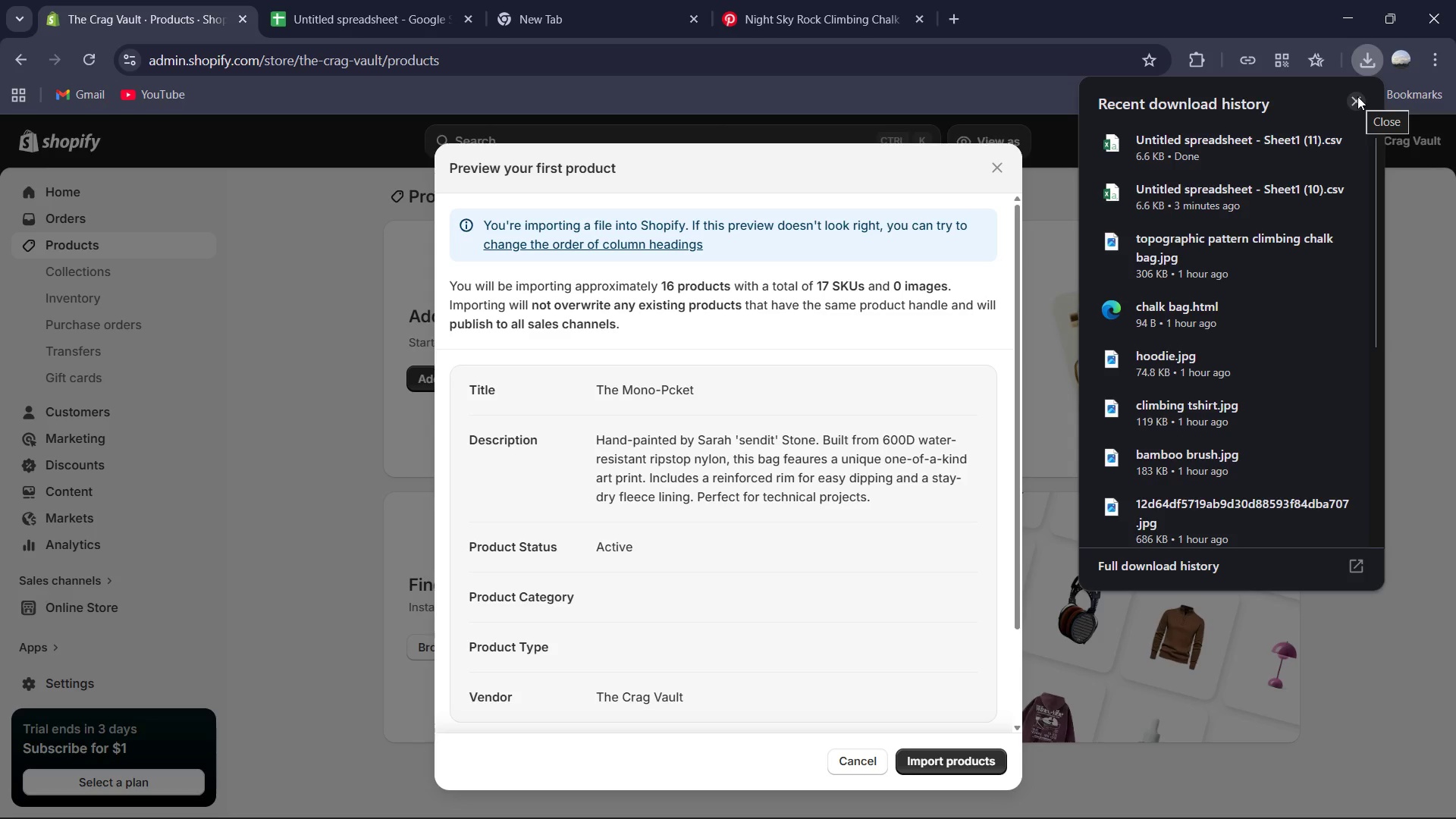 
wait(6.17)
 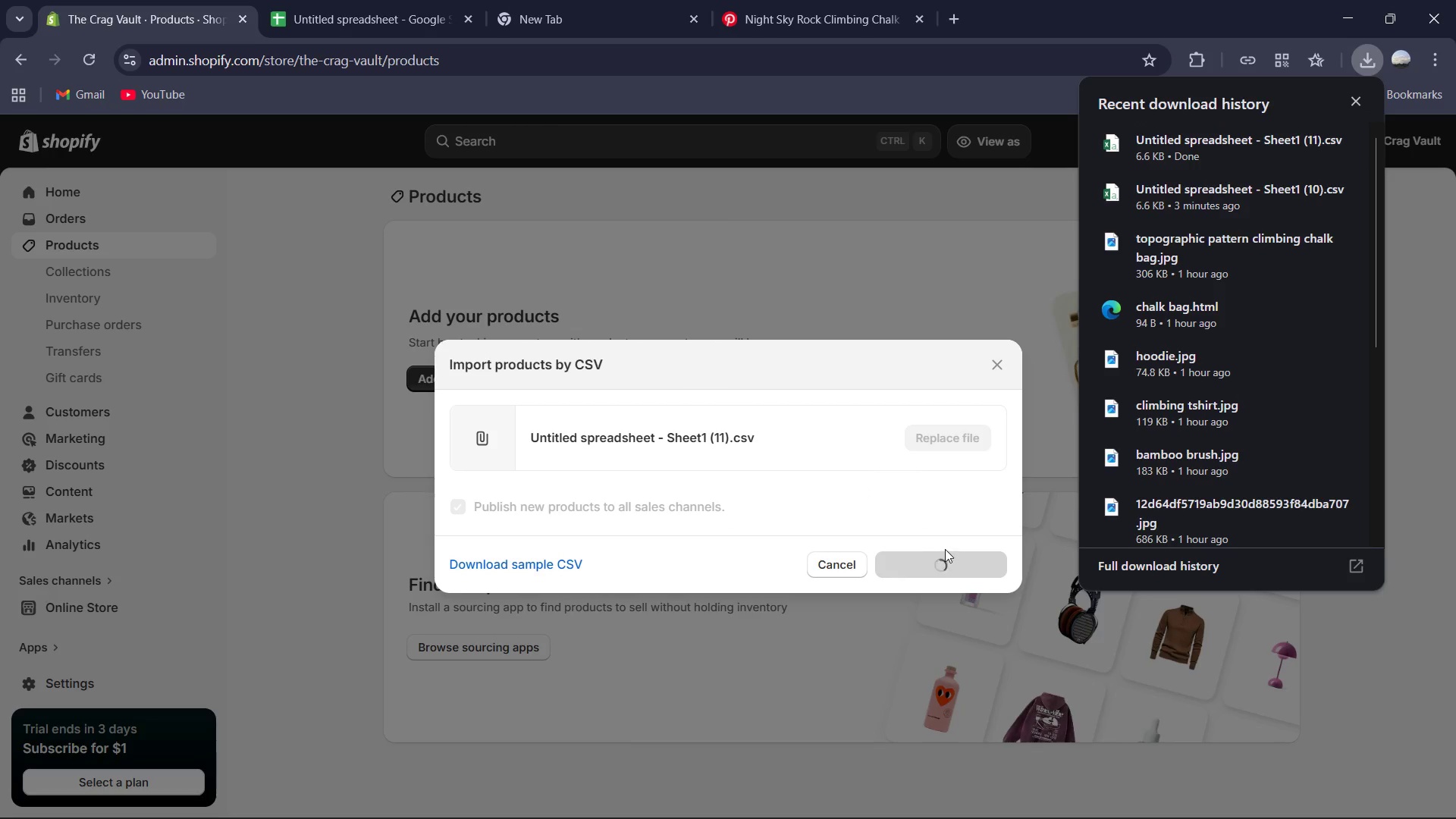 
left_click([1358, 99])
 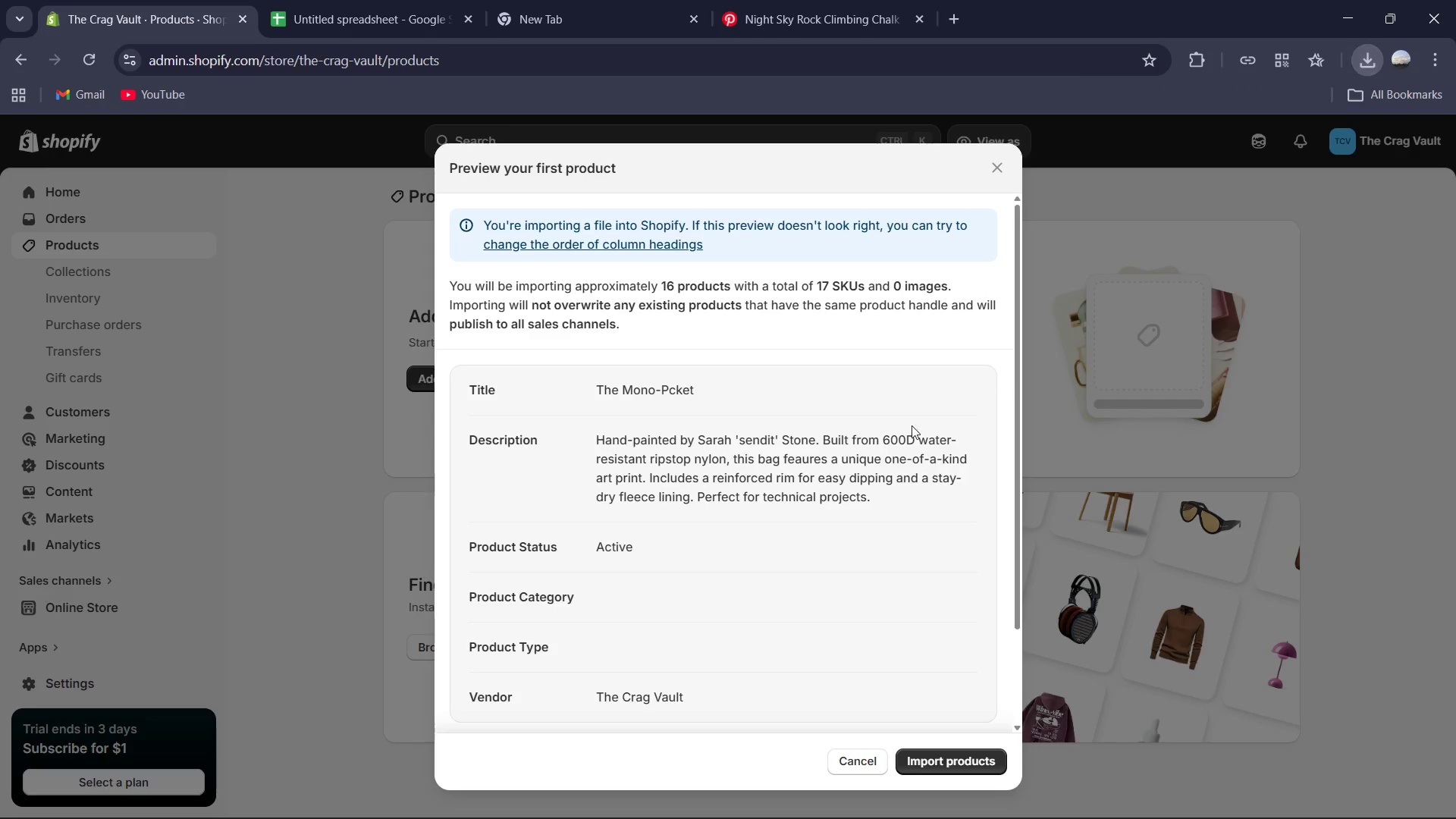 
scroll: coordinate [861, 360], scroll_direction: down, amount: 9.0
 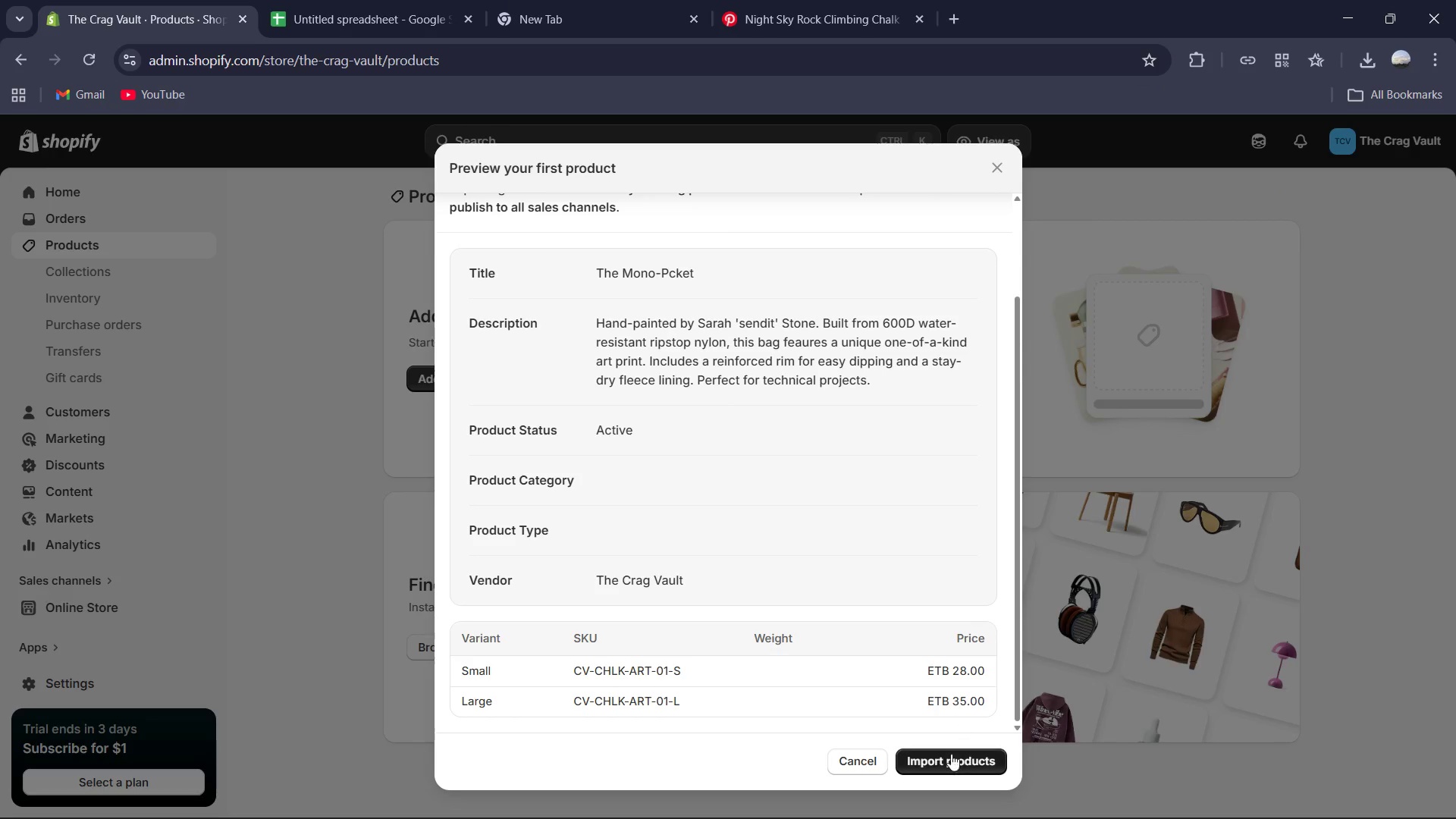 
left_click([950, 758])
 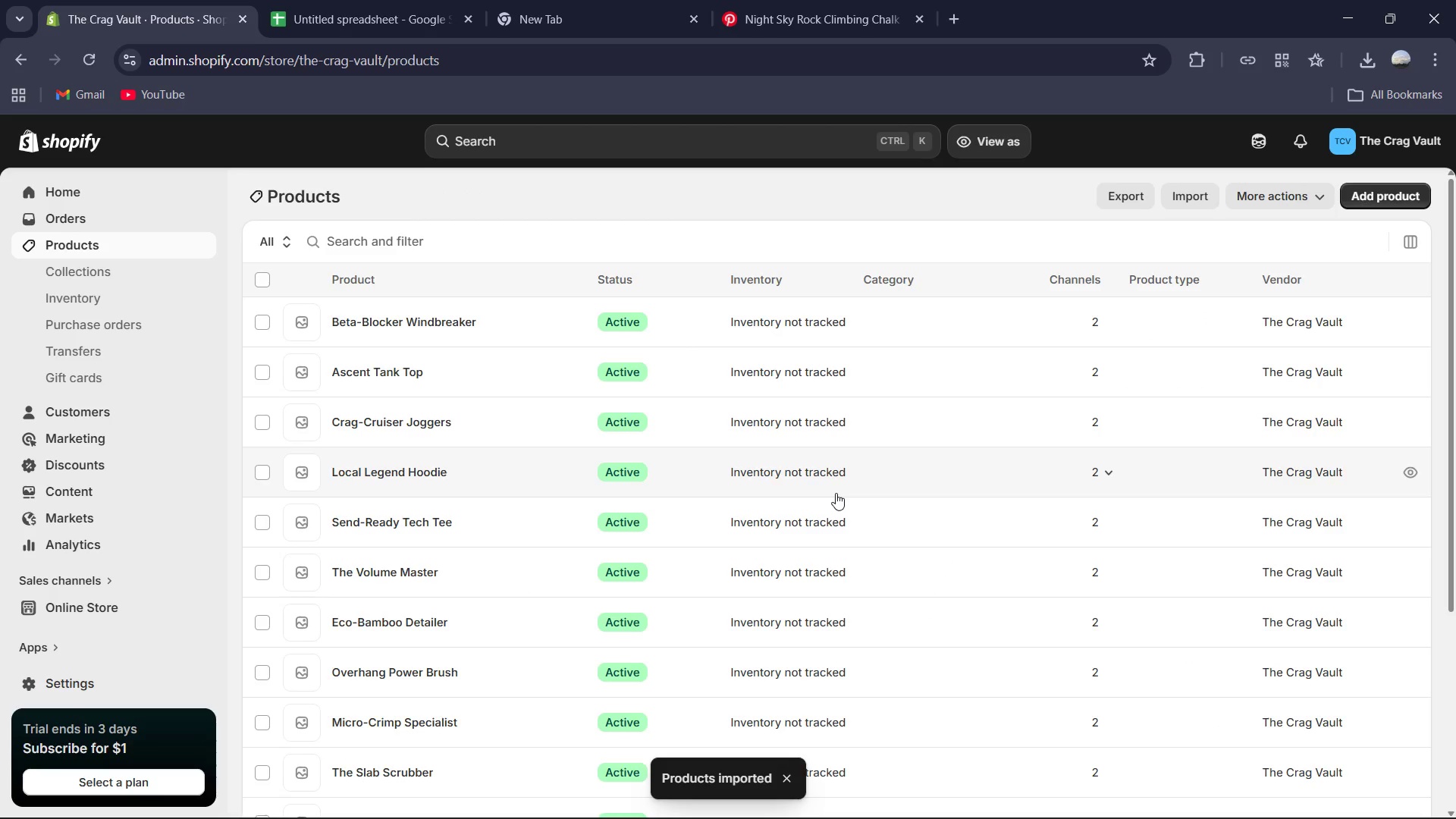 
wait(24.28)
 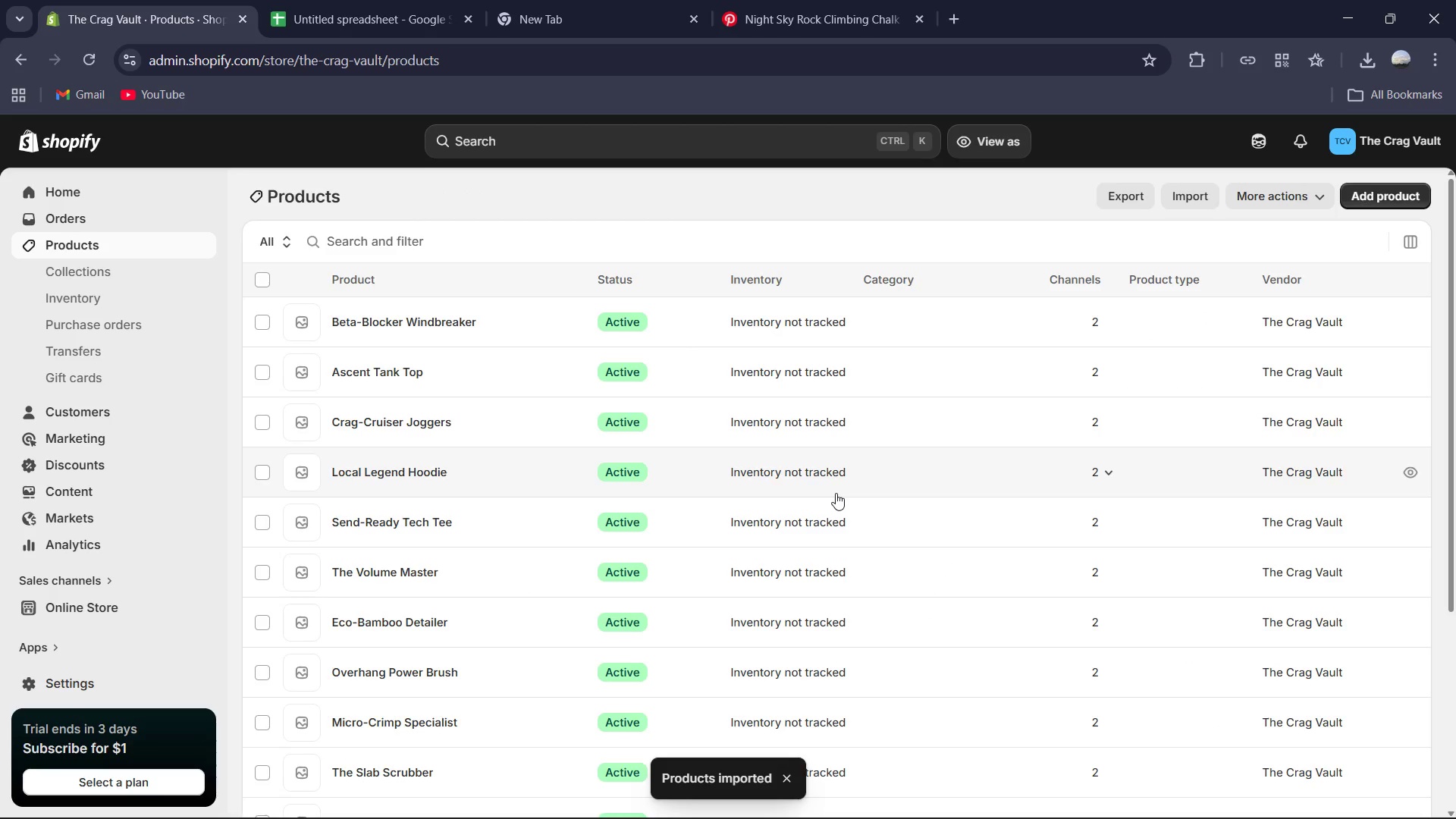 
left_click([401, 321])
 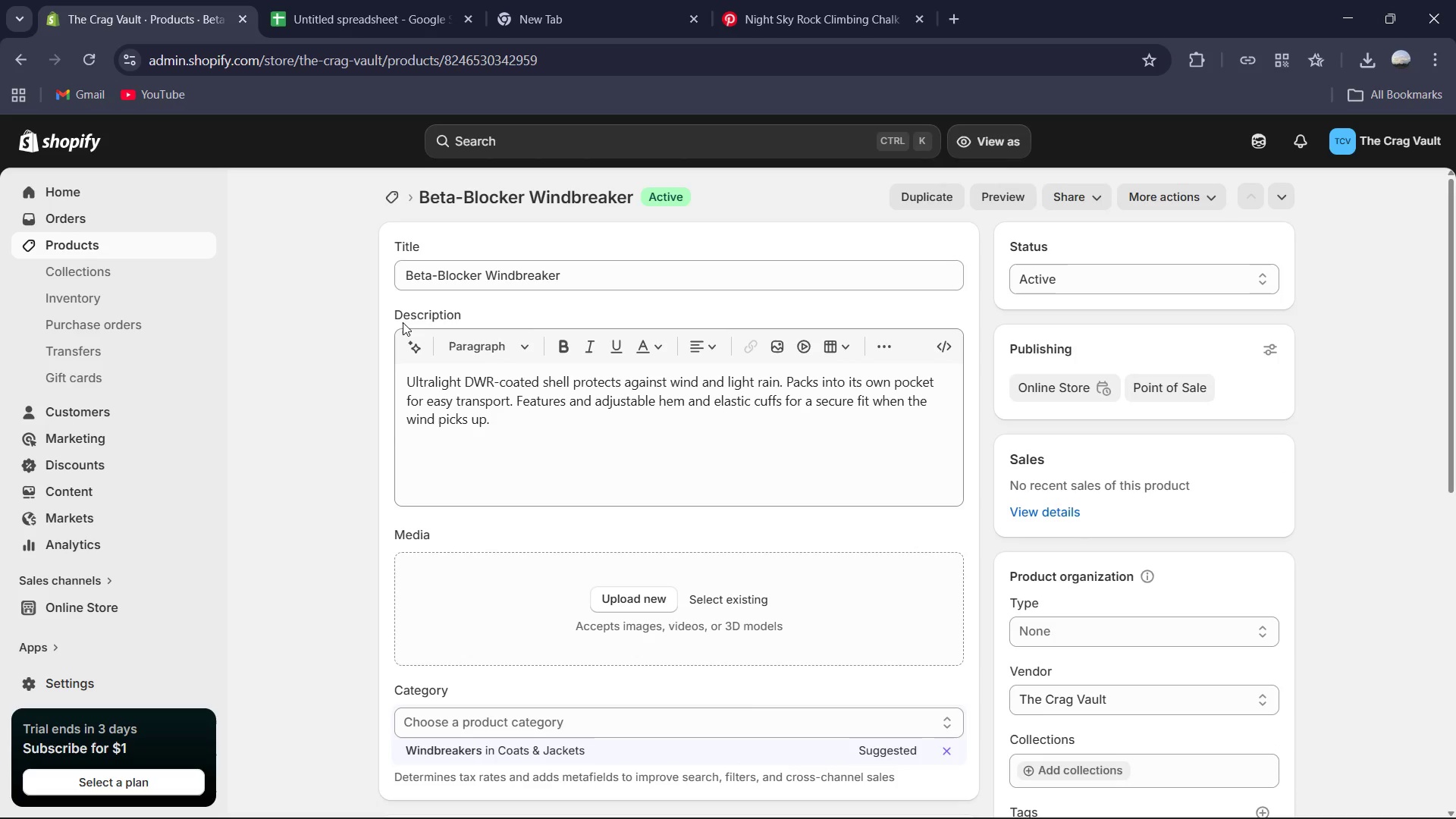 
wait(5.53)
 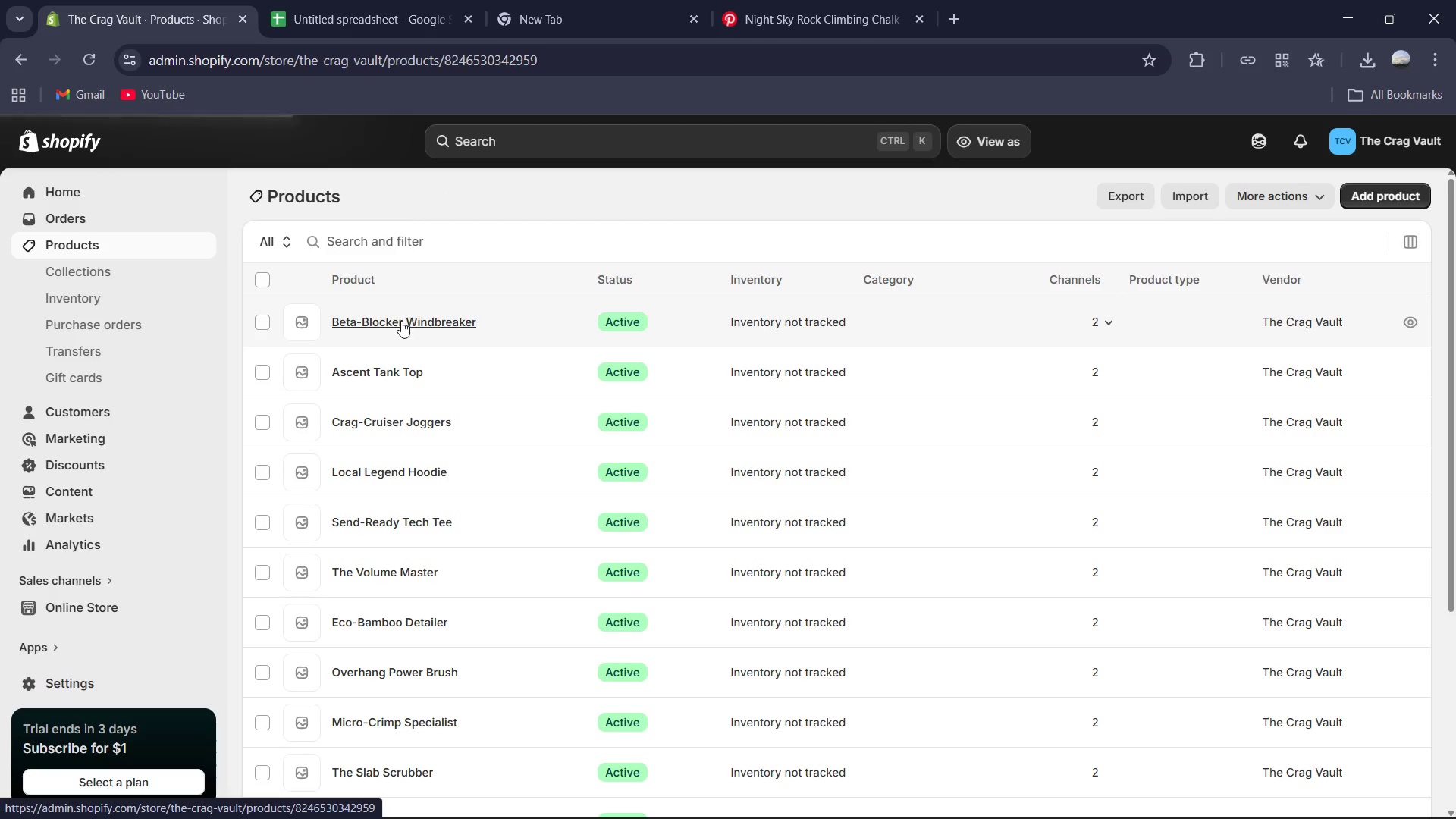 
left_click([383, 202])
 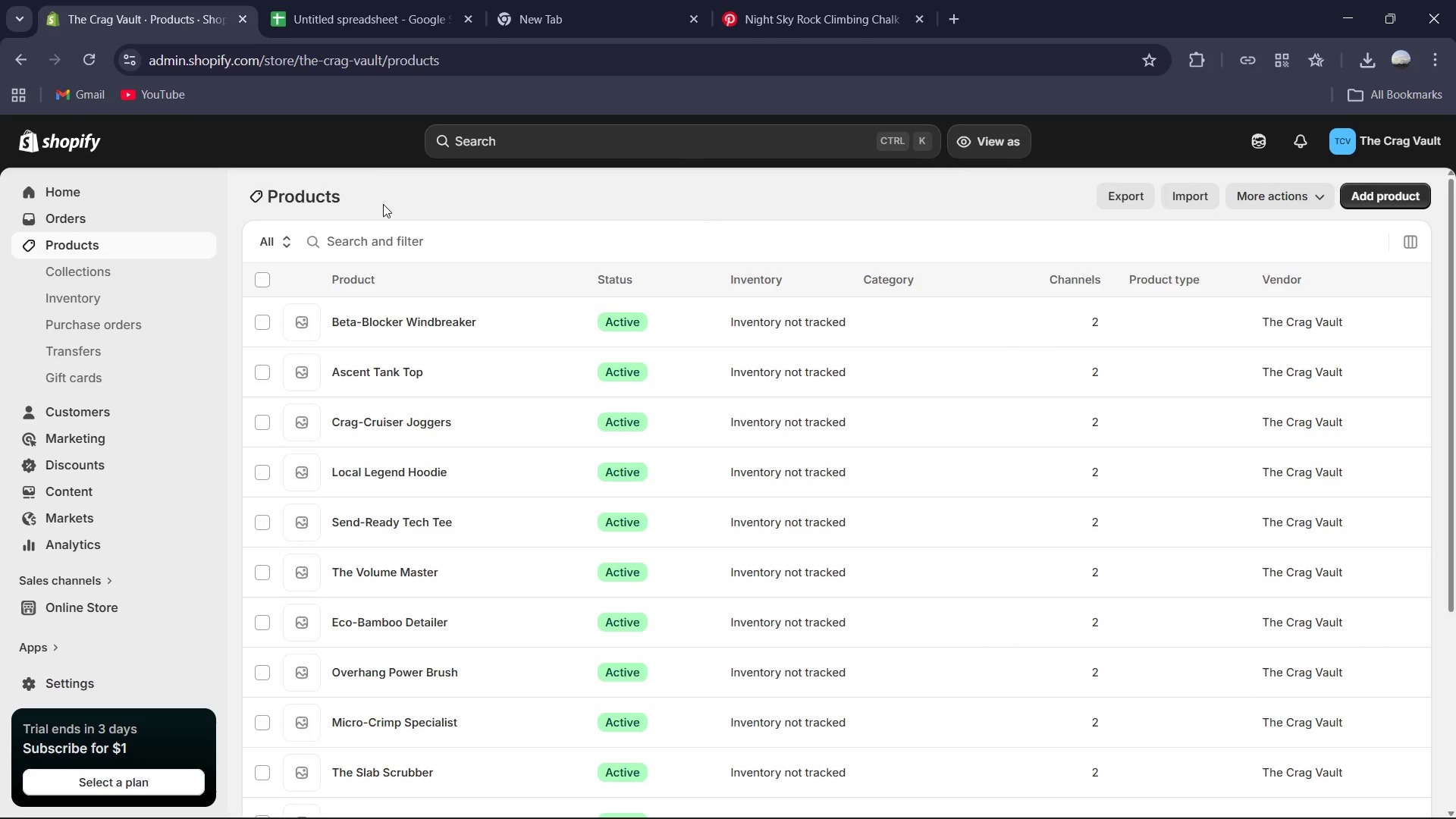 
wait(8.2)
 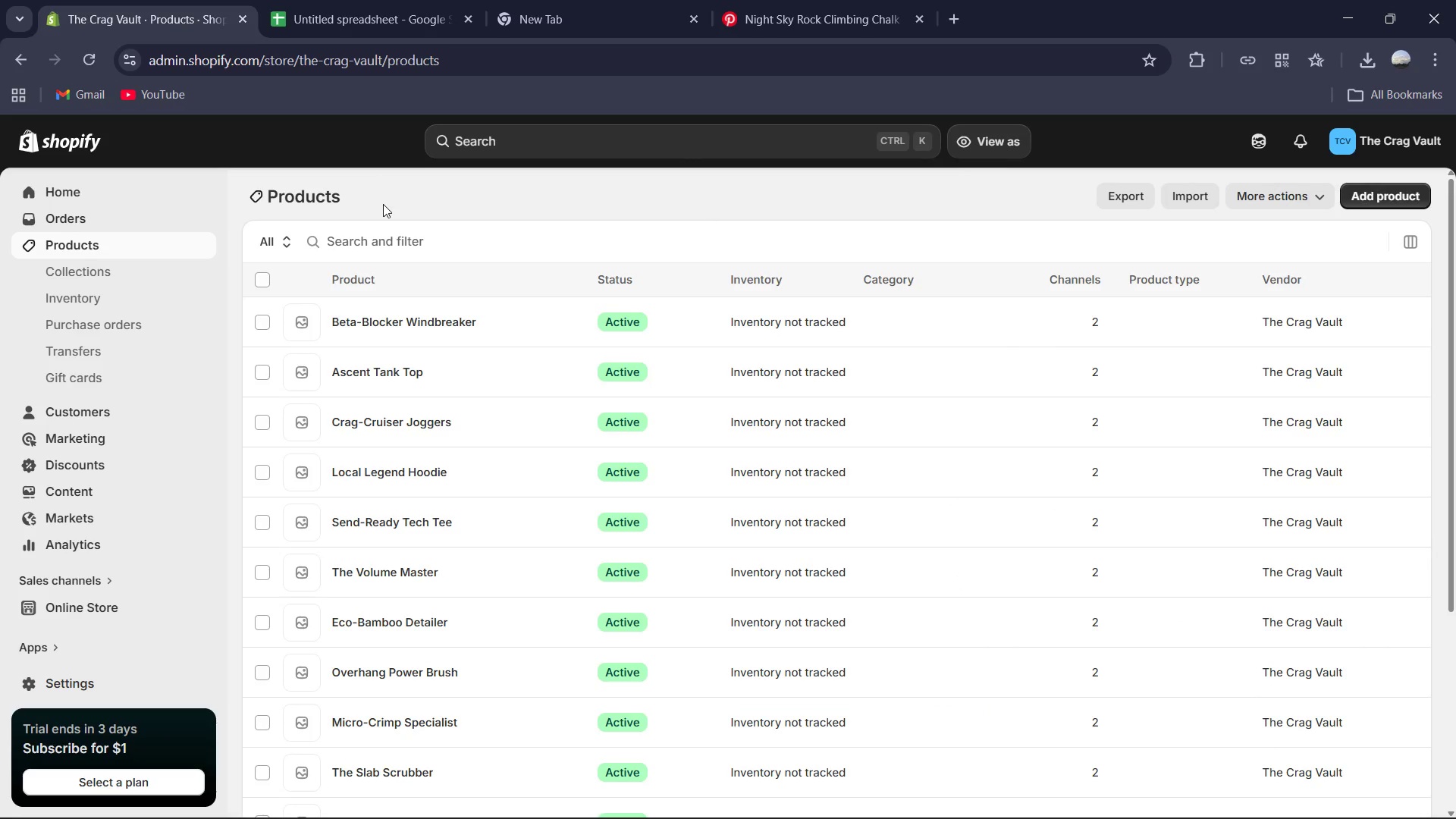 
scroll: coordinate [510, 403], scroll_direction: down, amount: 6.0
 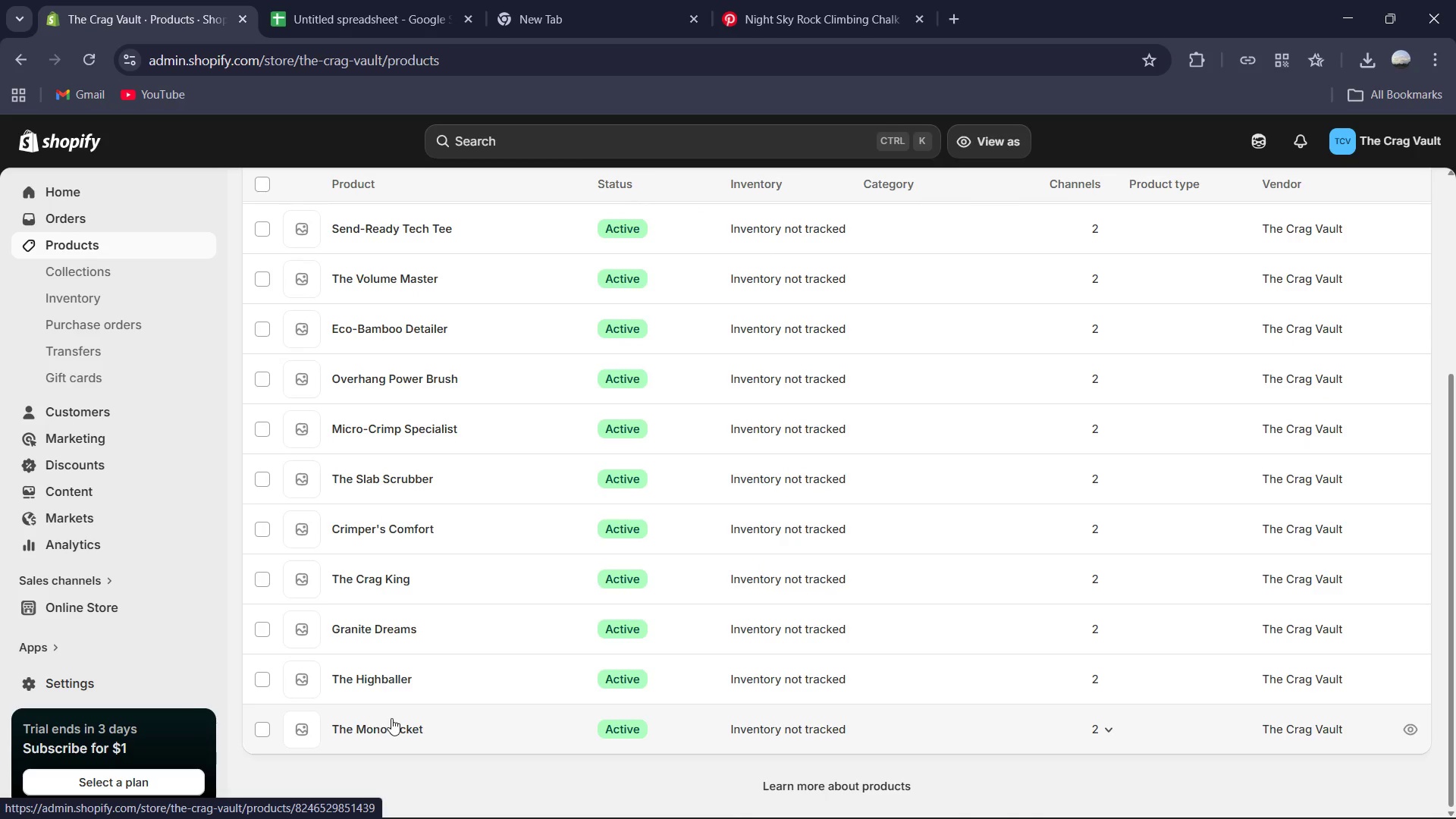 
scroll: coordinate [410, 675], scroll_direction: up, amount: 4.0
 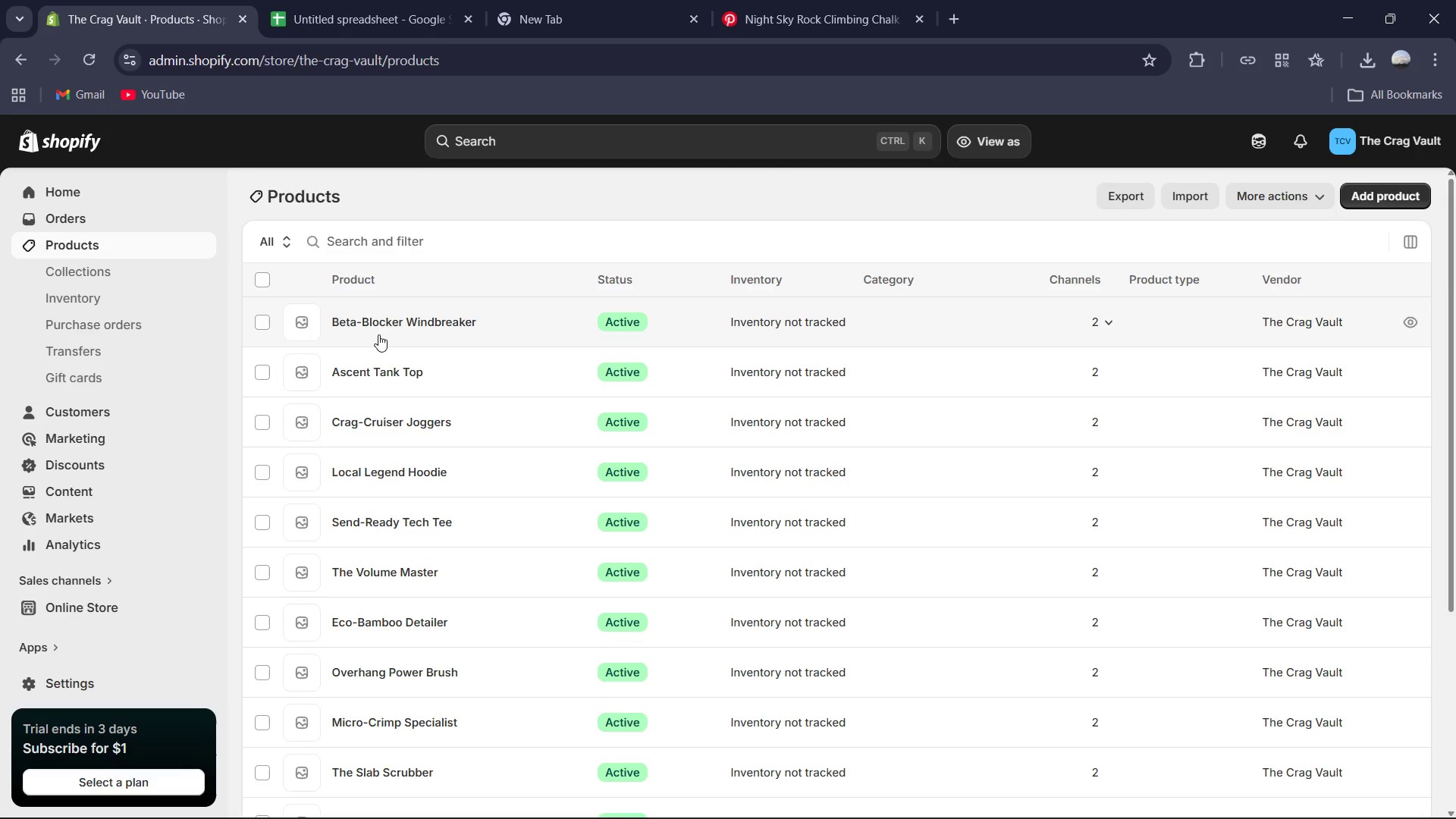 
left_click([379, 327])
 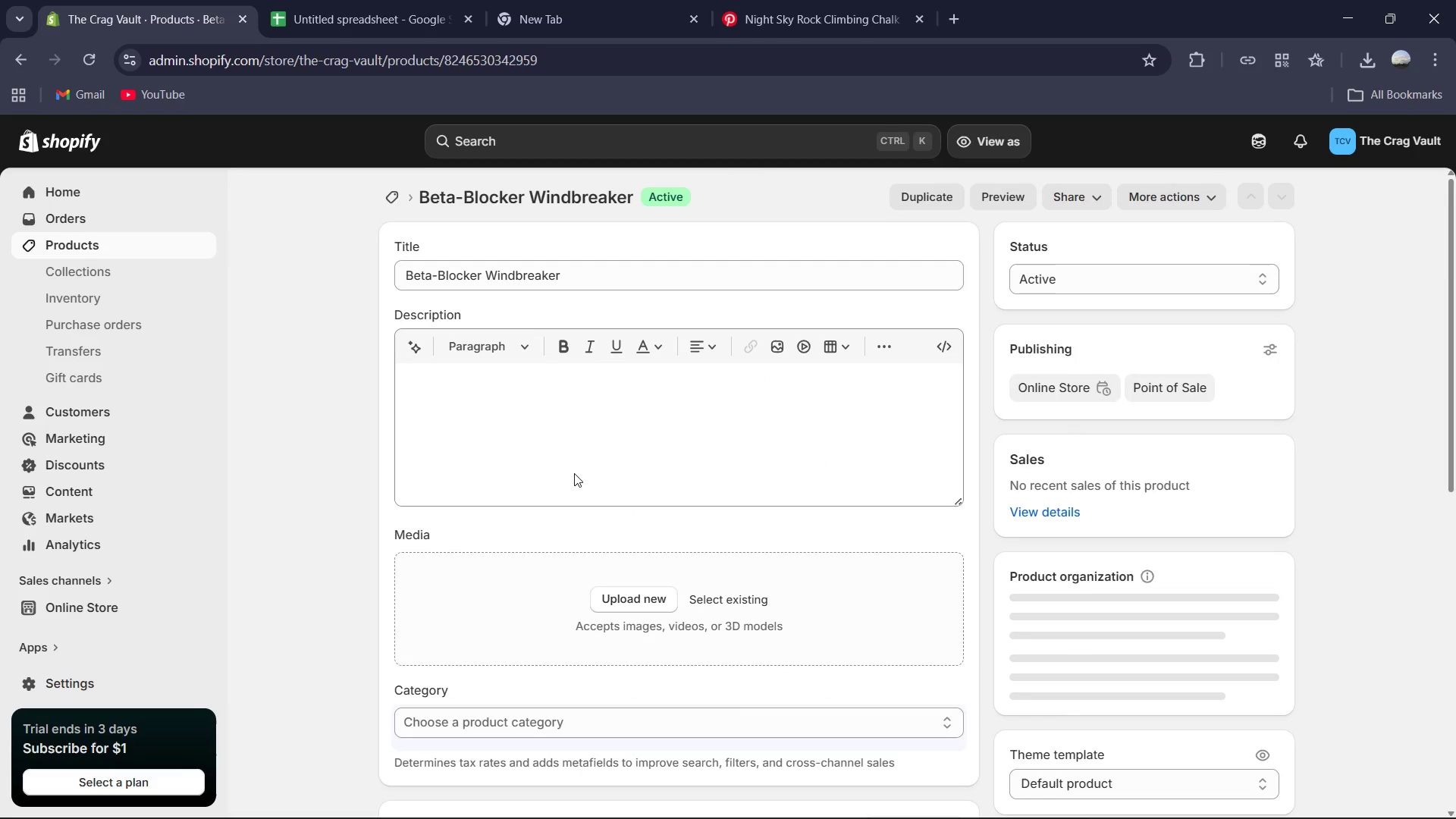 
scroll: coordinate [576, 491], scroll_direction: down, amount: 7.0
 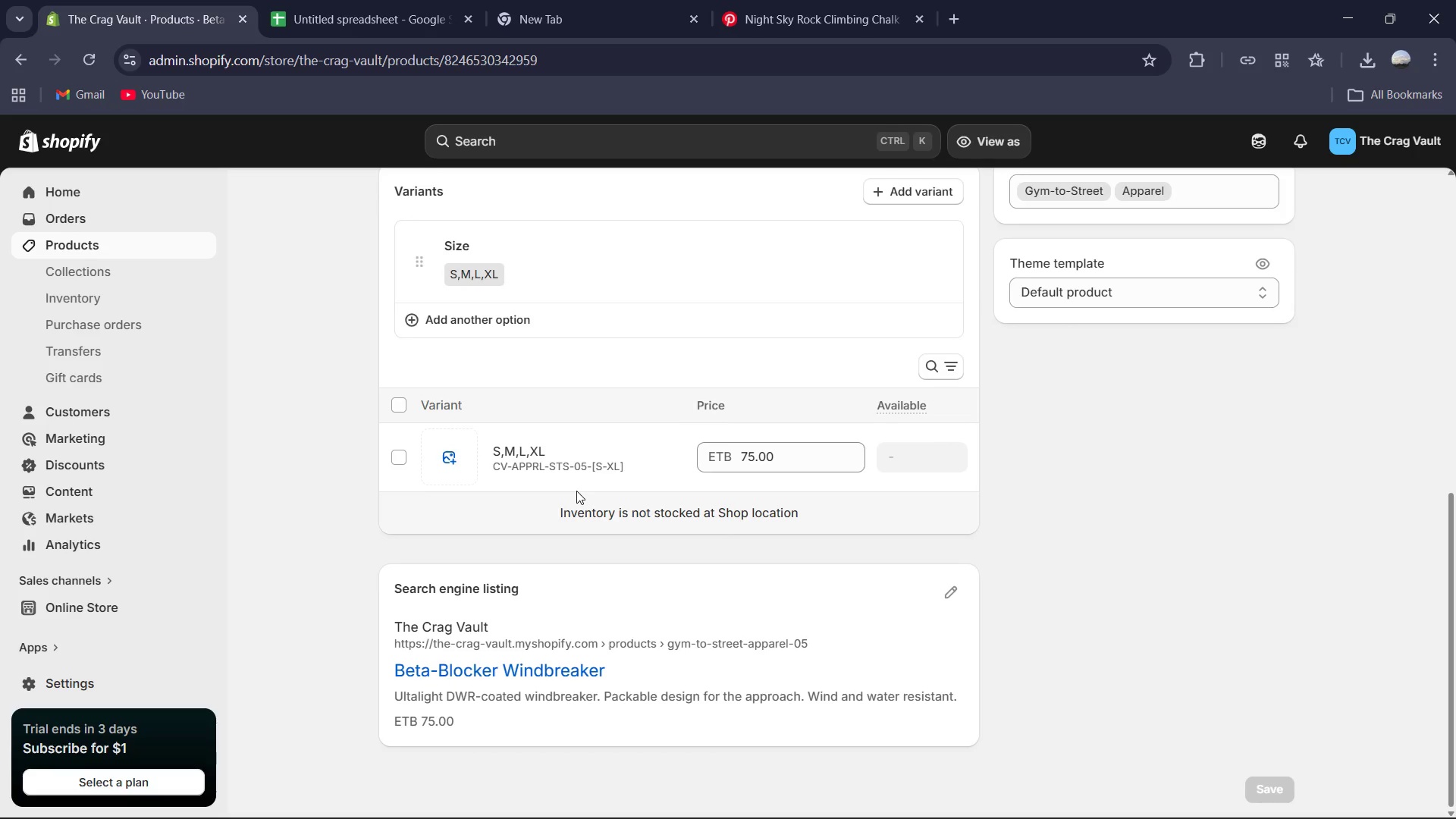 
scroll: coordinate [535, 464], scroll_direction: up, amount: 2.0
 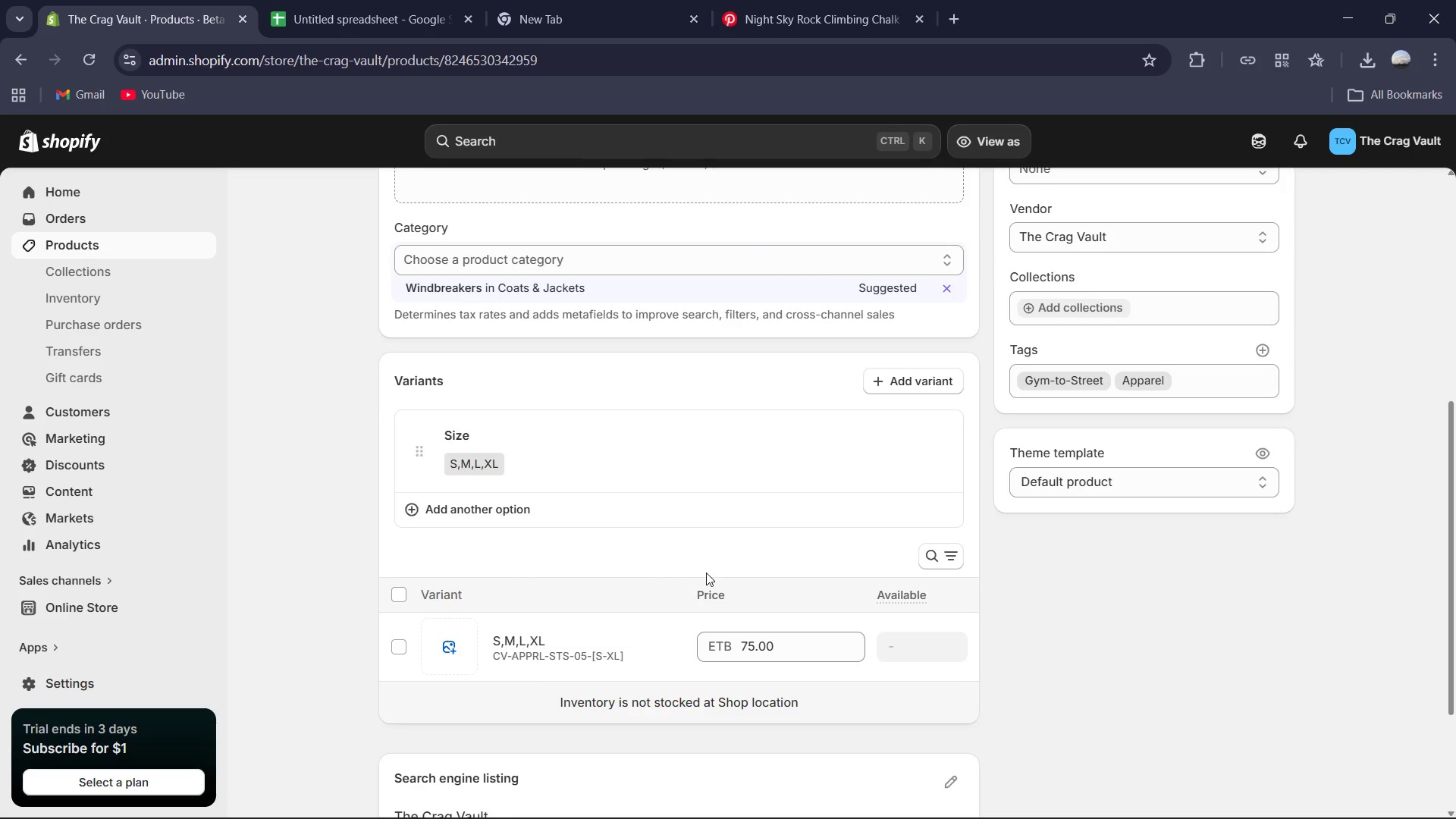 
wait(6.32)
 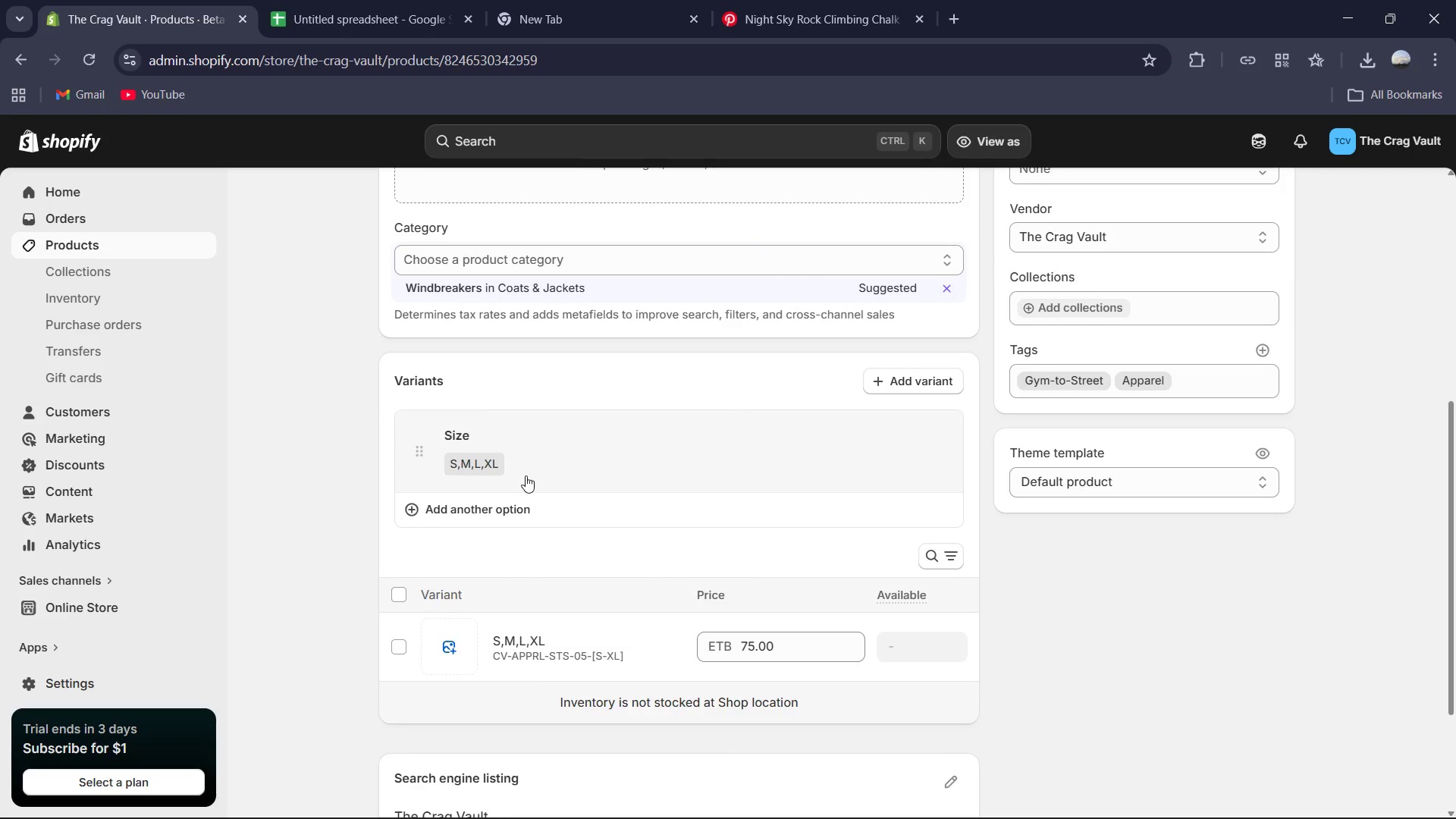 
scroll: coordinate [496, 426], scroll_direction: up, amount: 5.0
 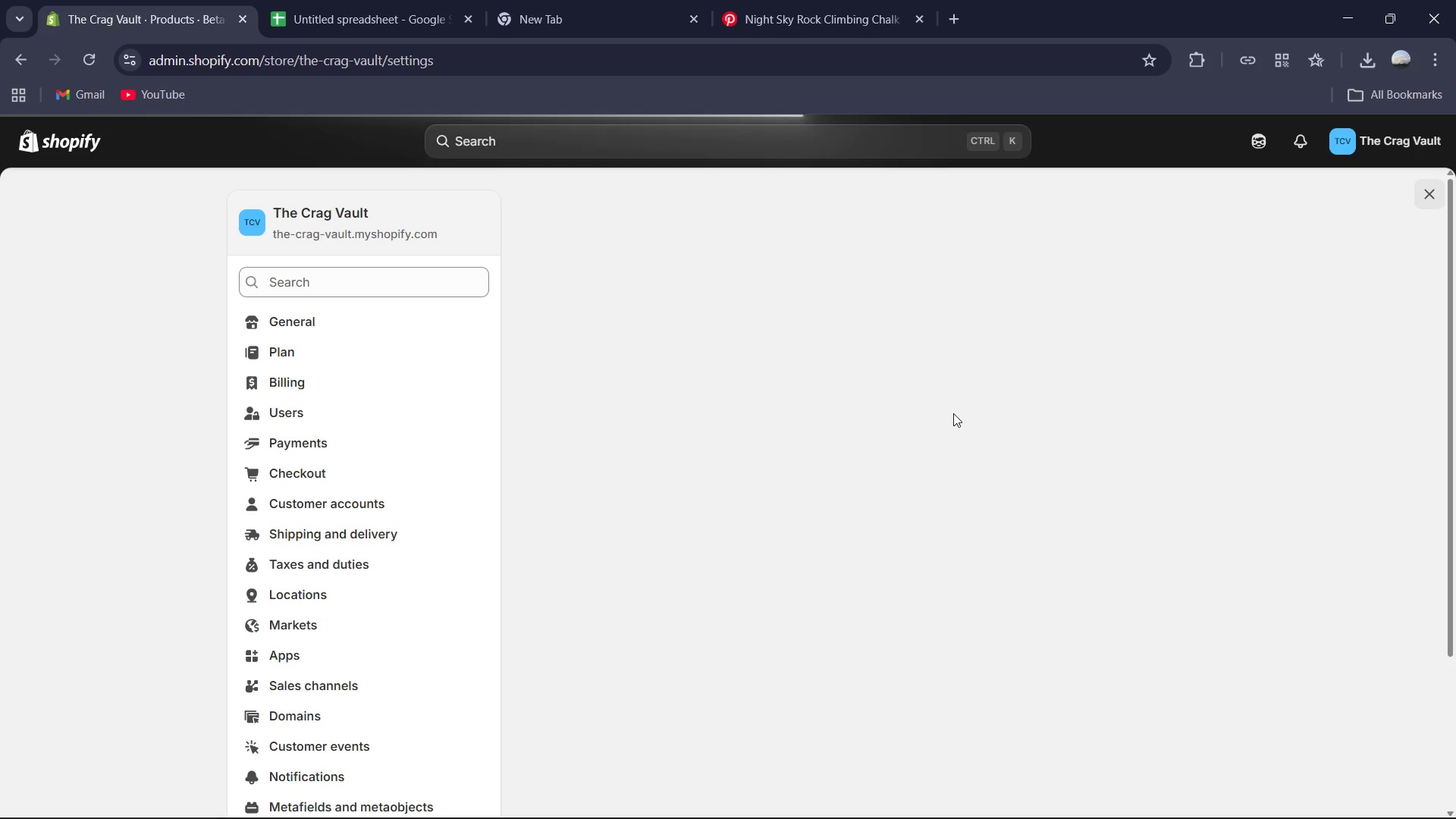 
scroll: coordinate [959, 450], scroll_direction: down, amount: 1.0
 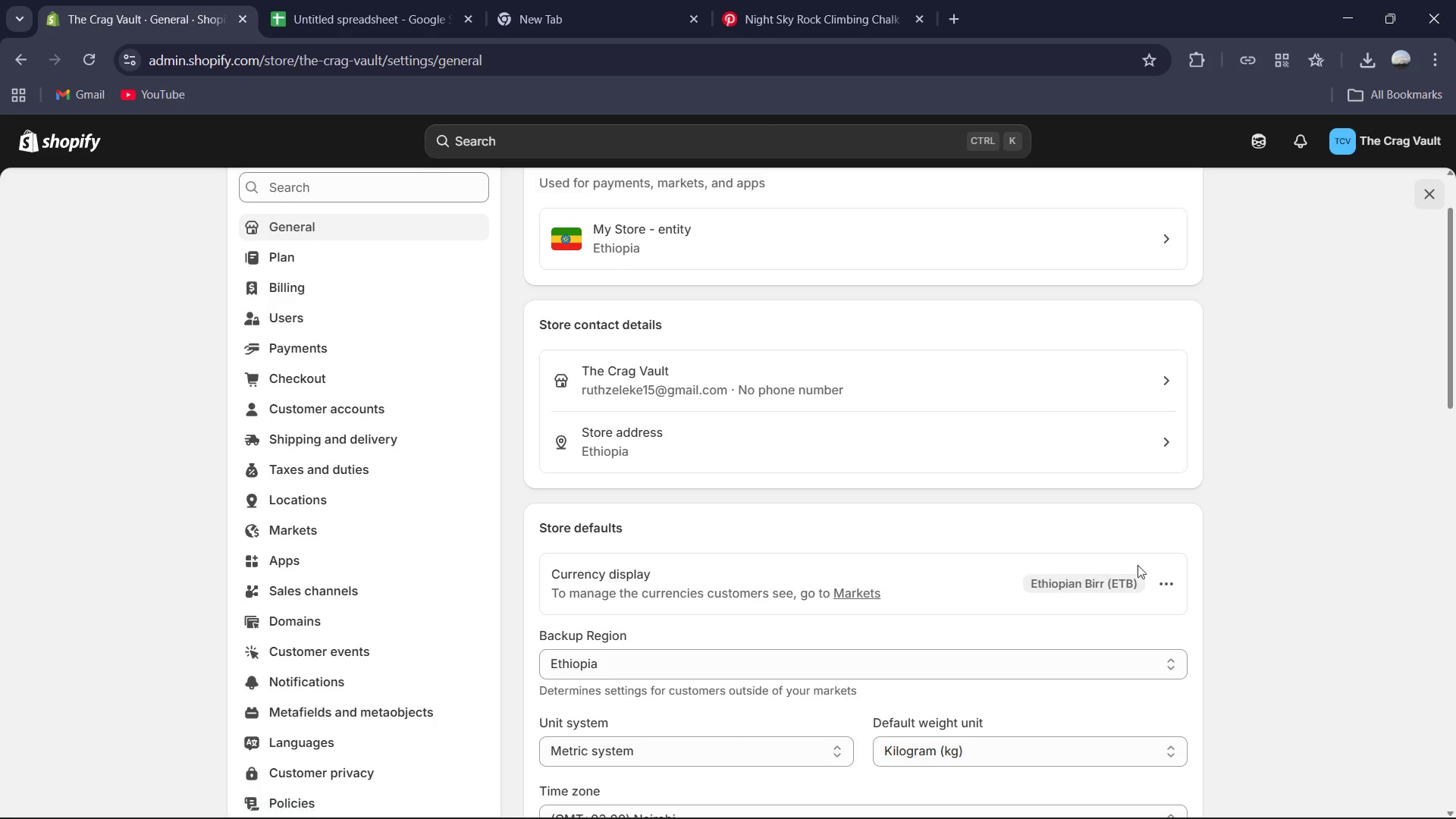 
left_click([1156, 585])
 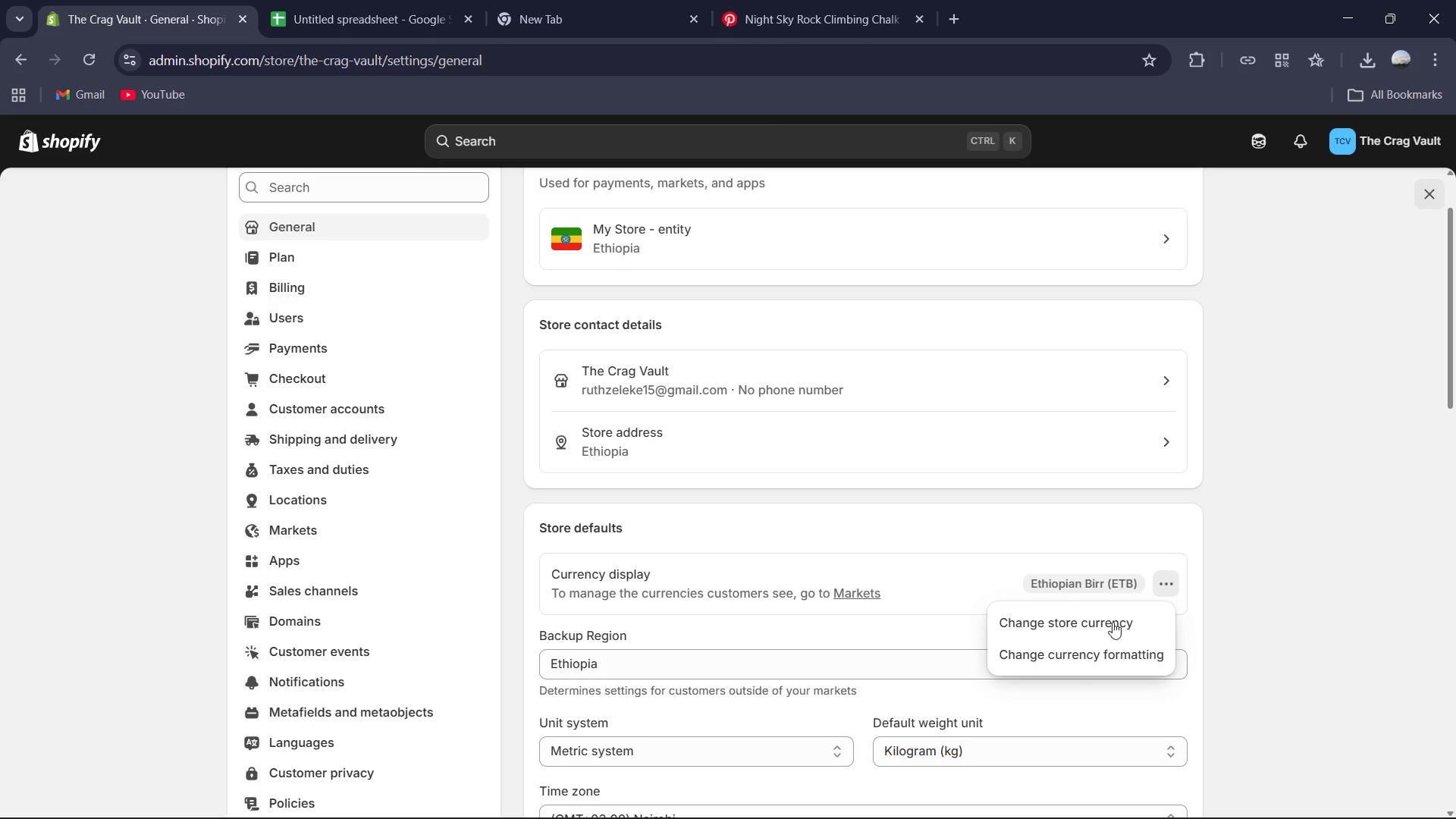 
left_click([1103, 622])
 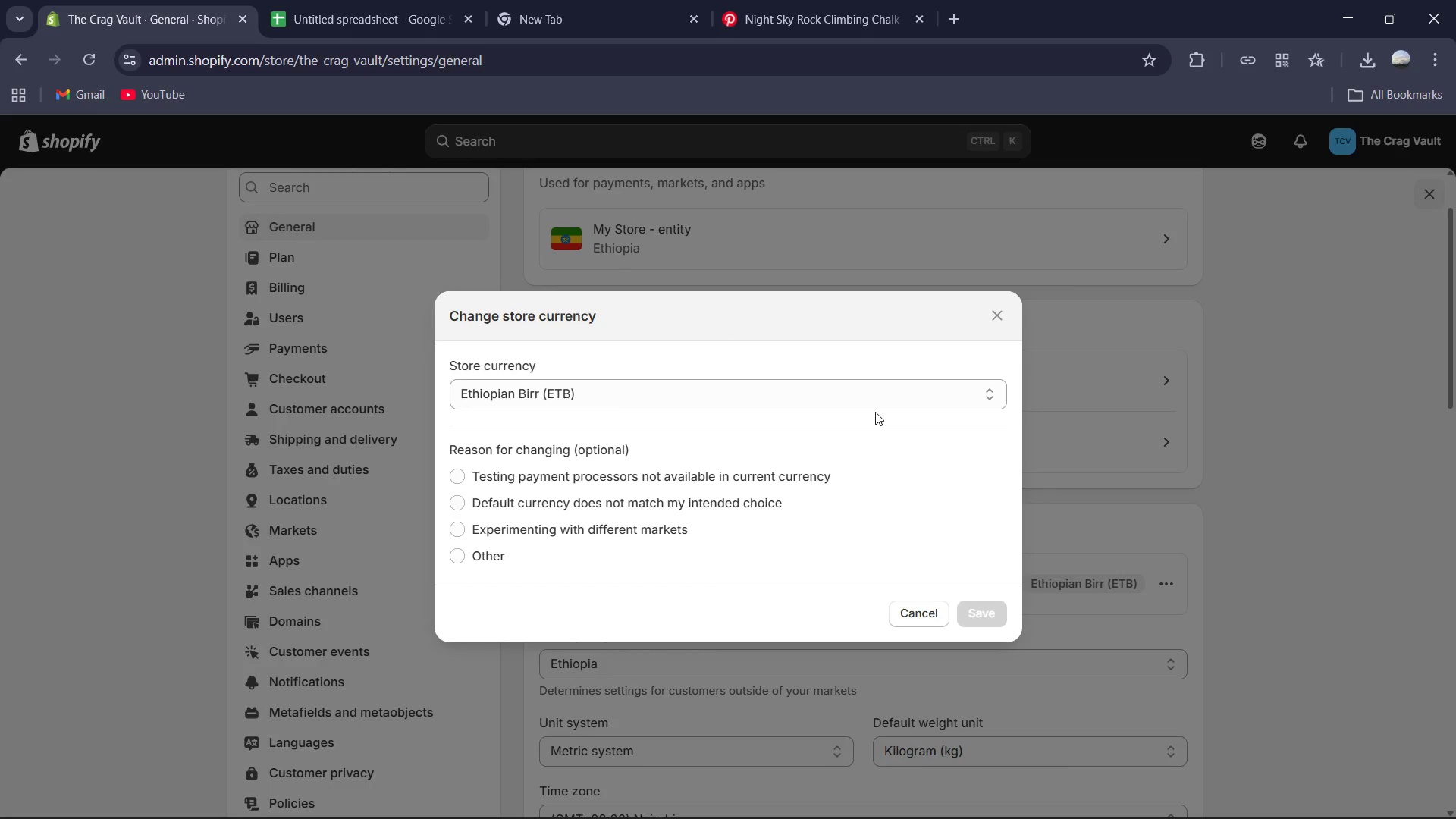 
double_click([866, 404])
 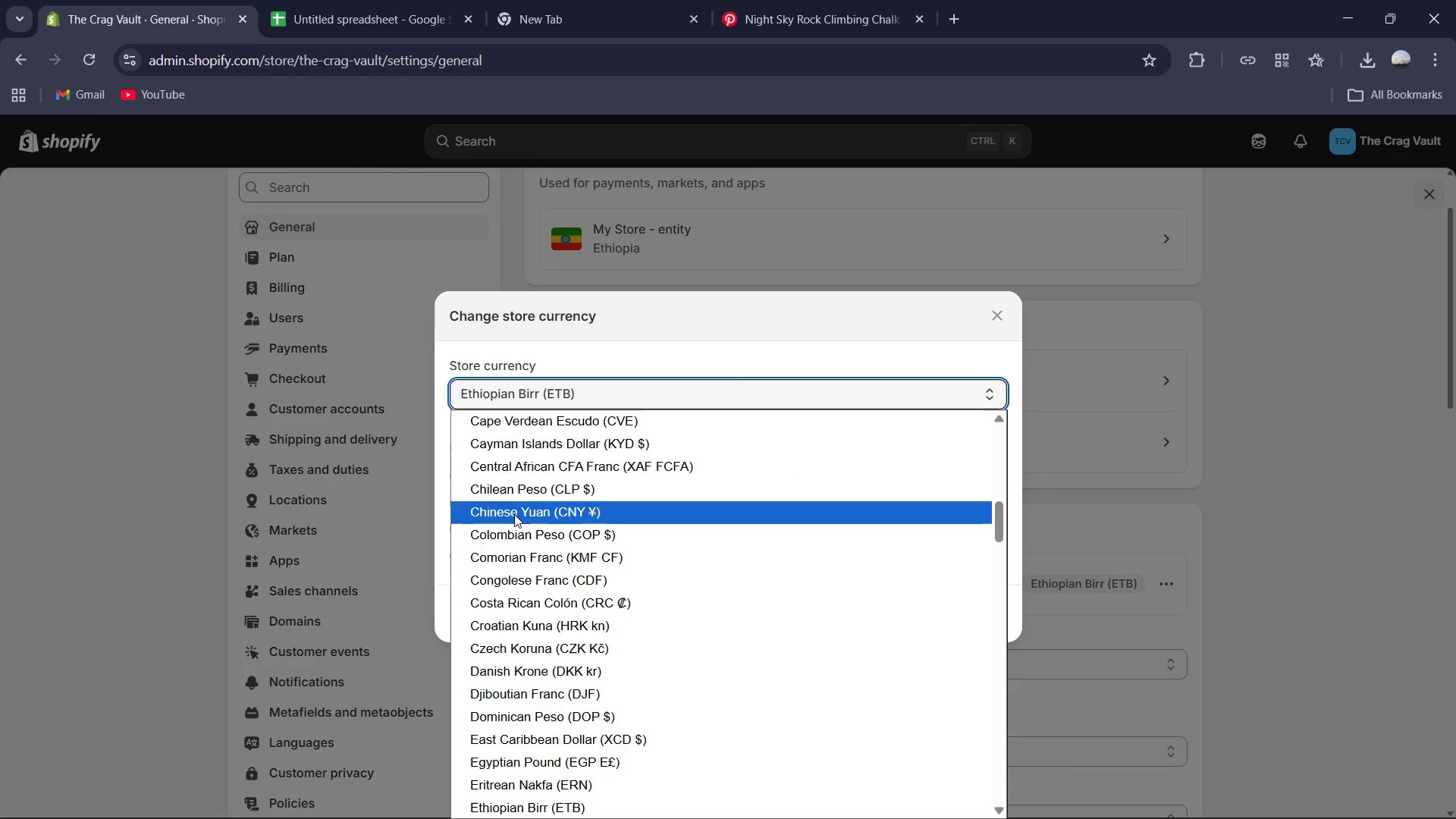 
left_click([523, 446])
 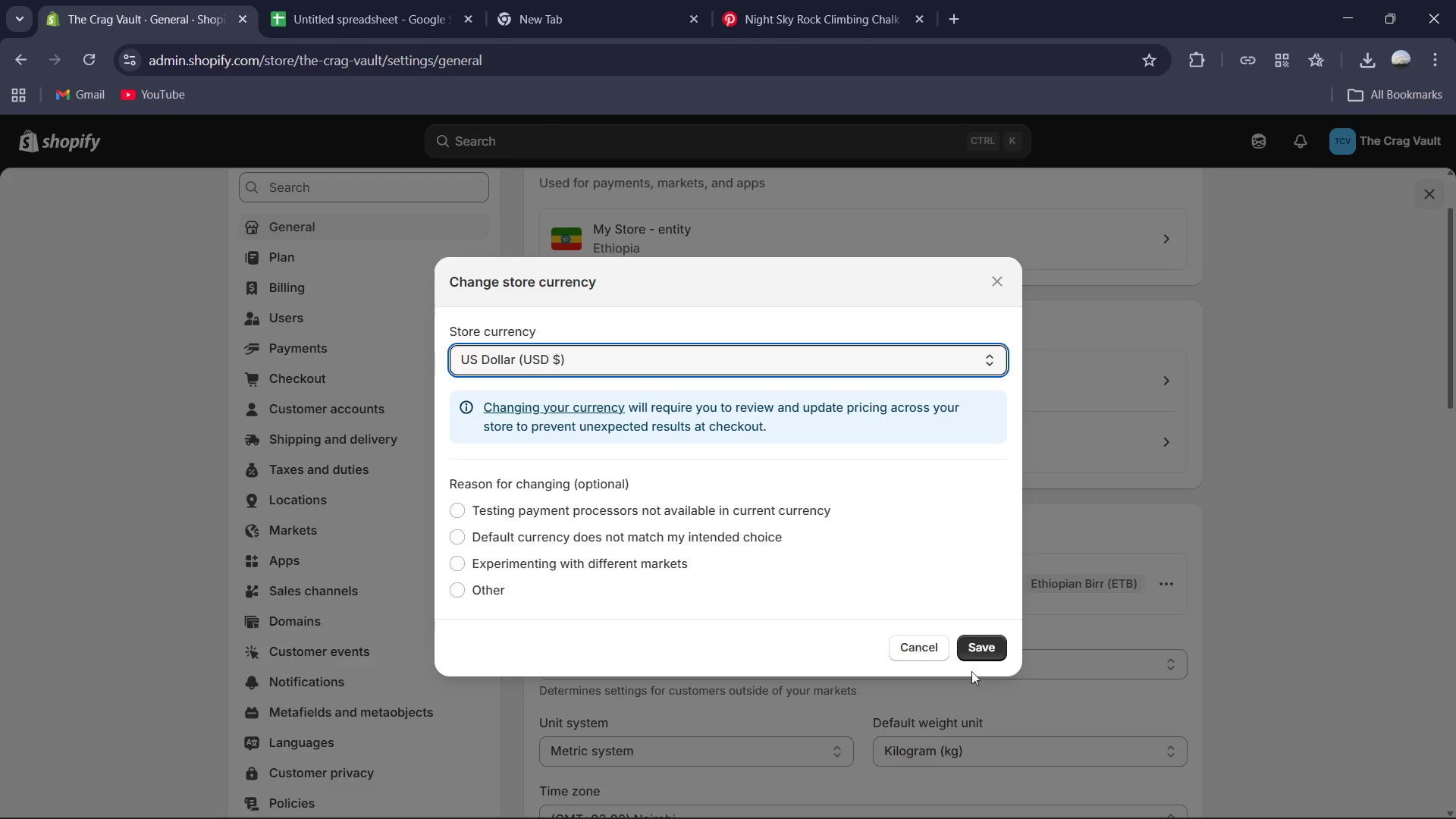 
scroll: coordinate [513, 441], scroll_direction: up, amount: 12.0
 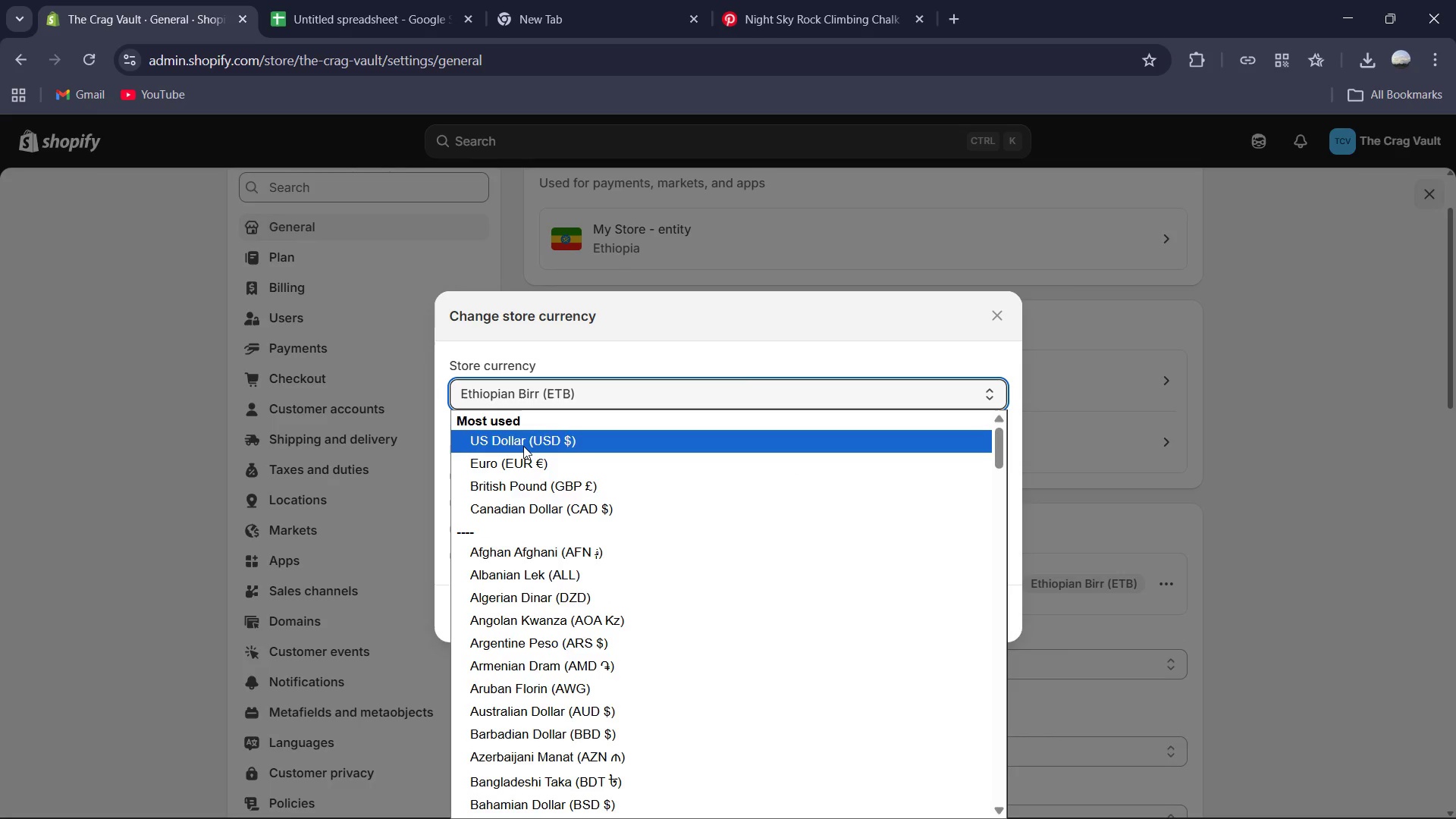 
left_click([977, 648])
 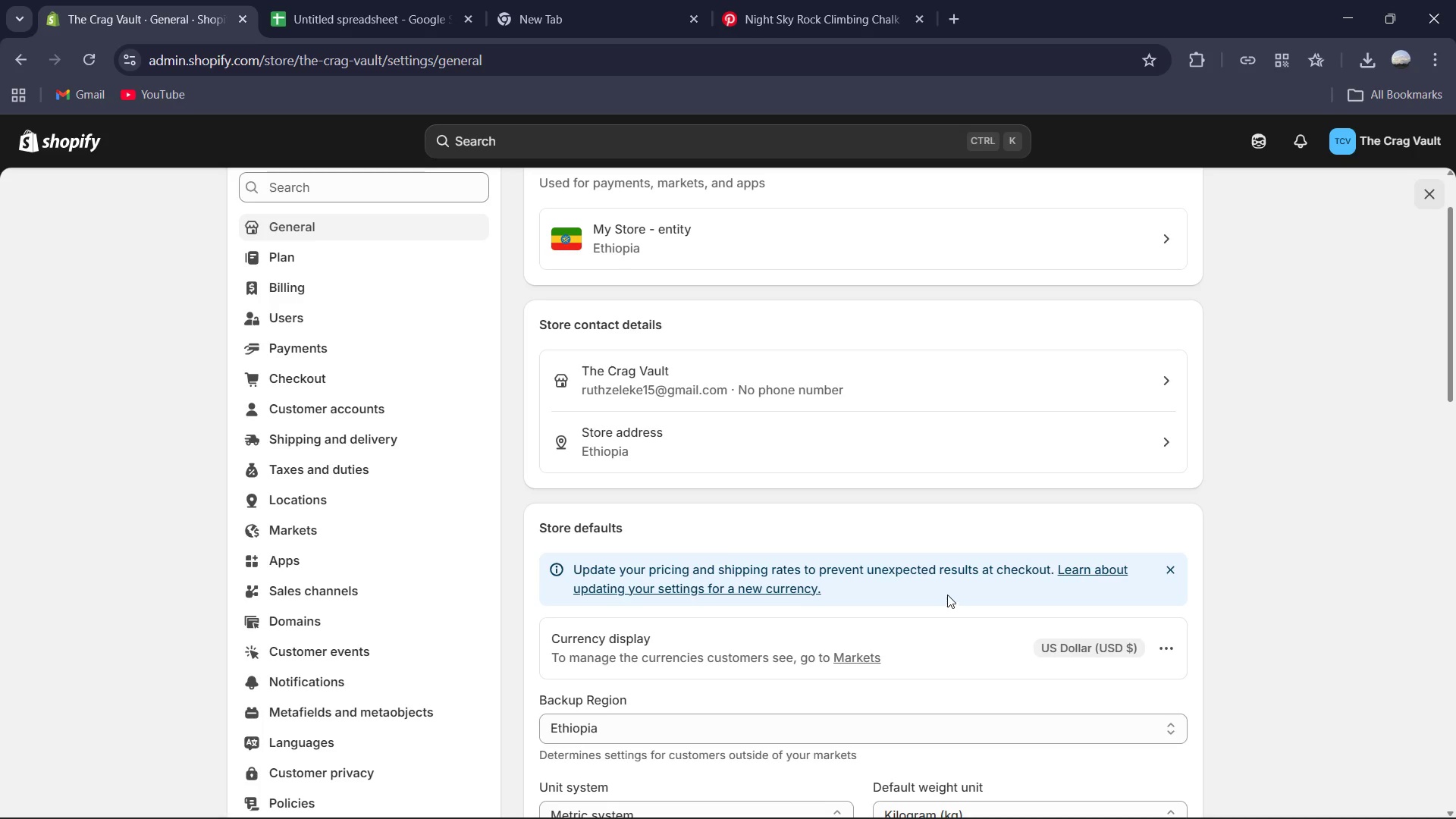 
scroll: coordinate [533, 374], scroll_direction: up, amount: 1.0
 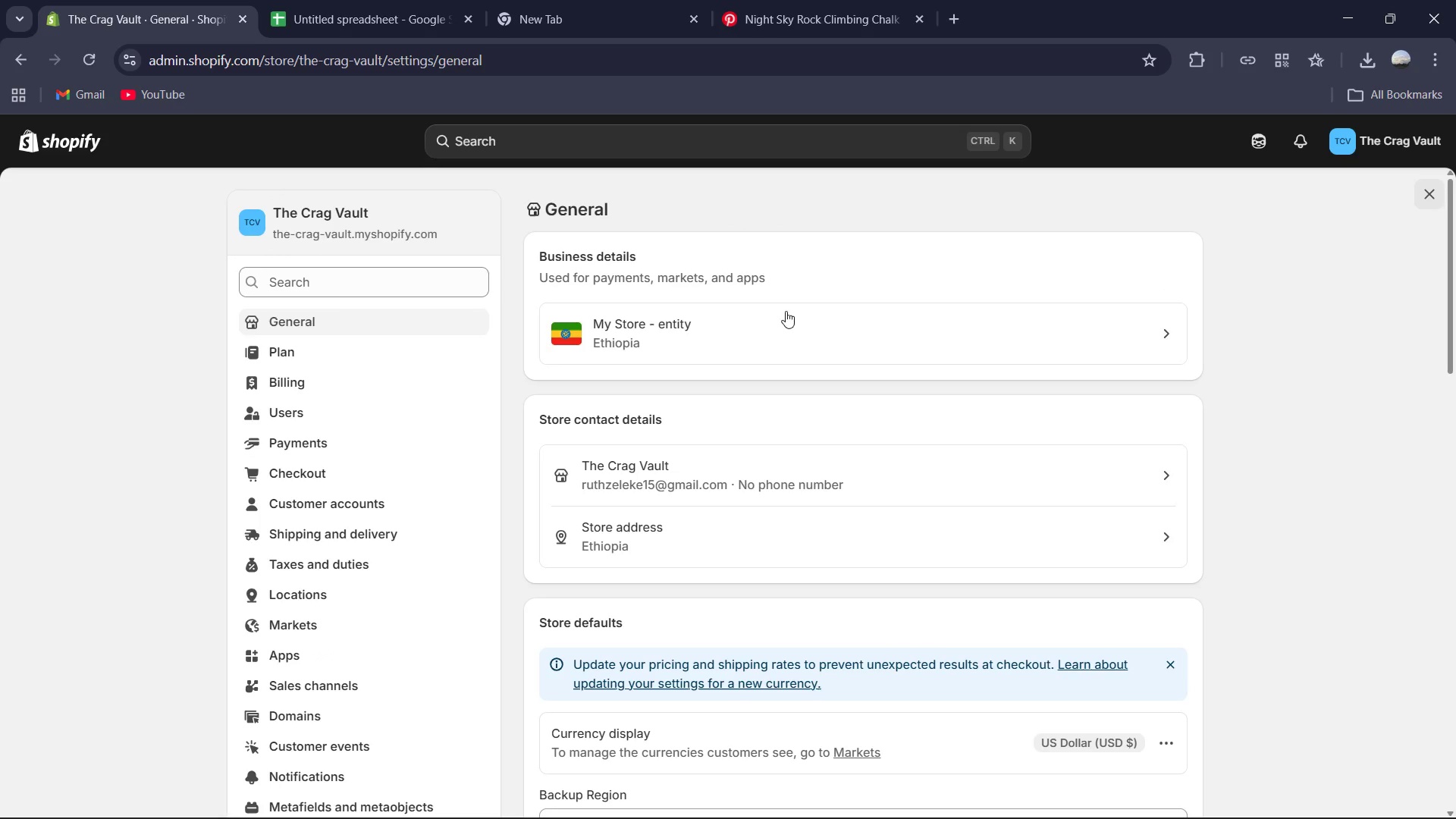 
left_click([793, 323])
 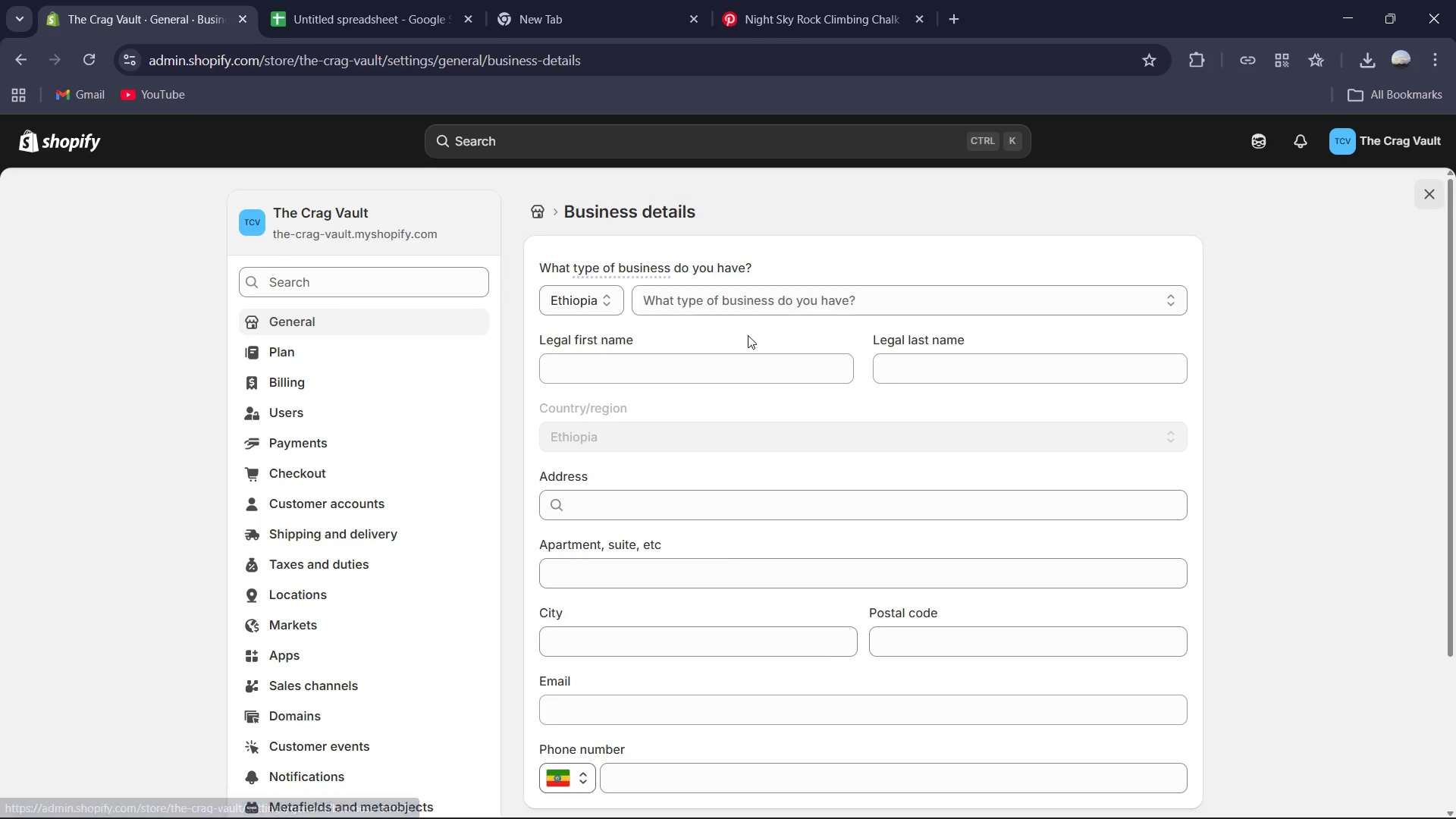 
left_click([584, 293])
 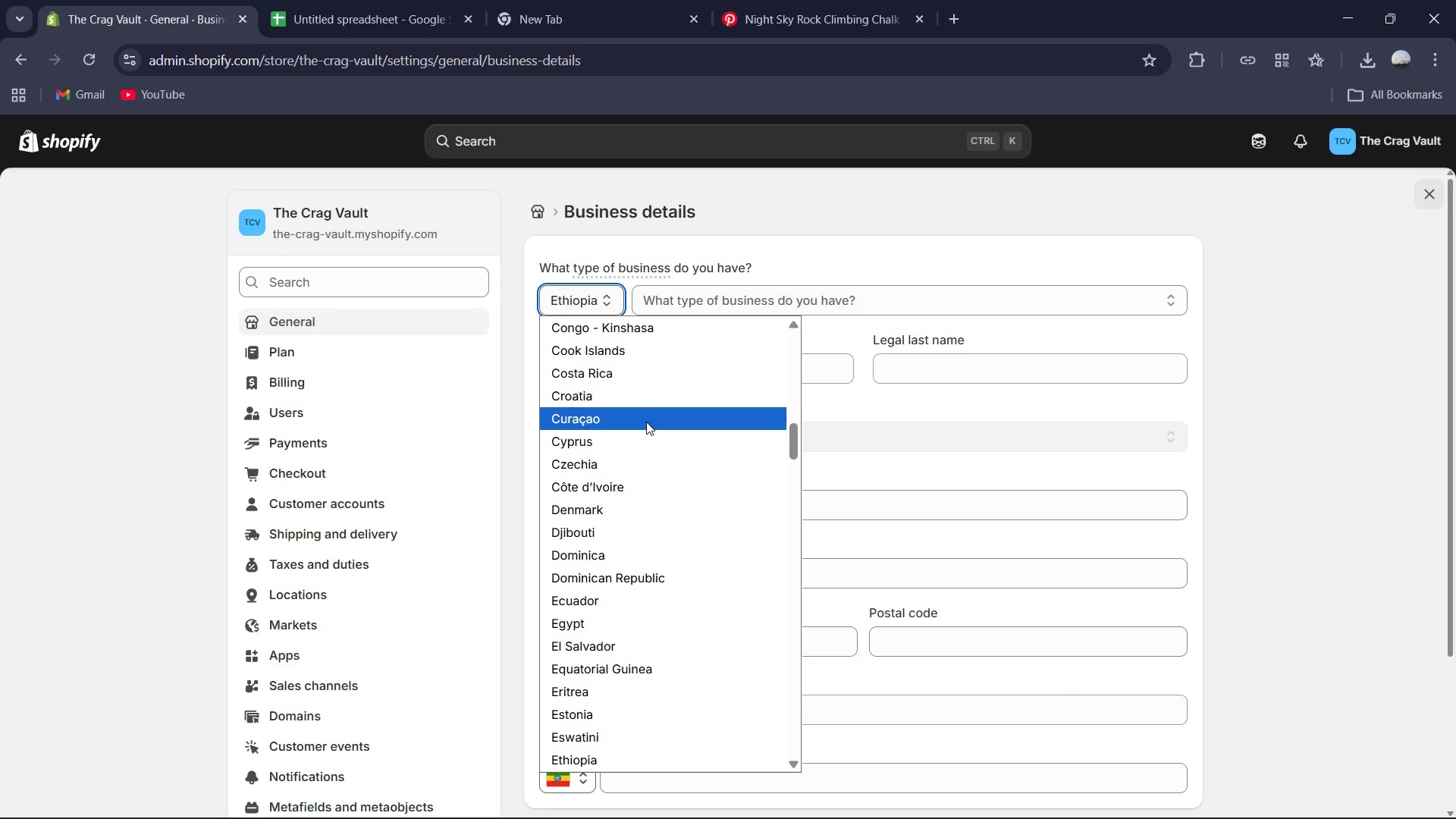 
key(U)
 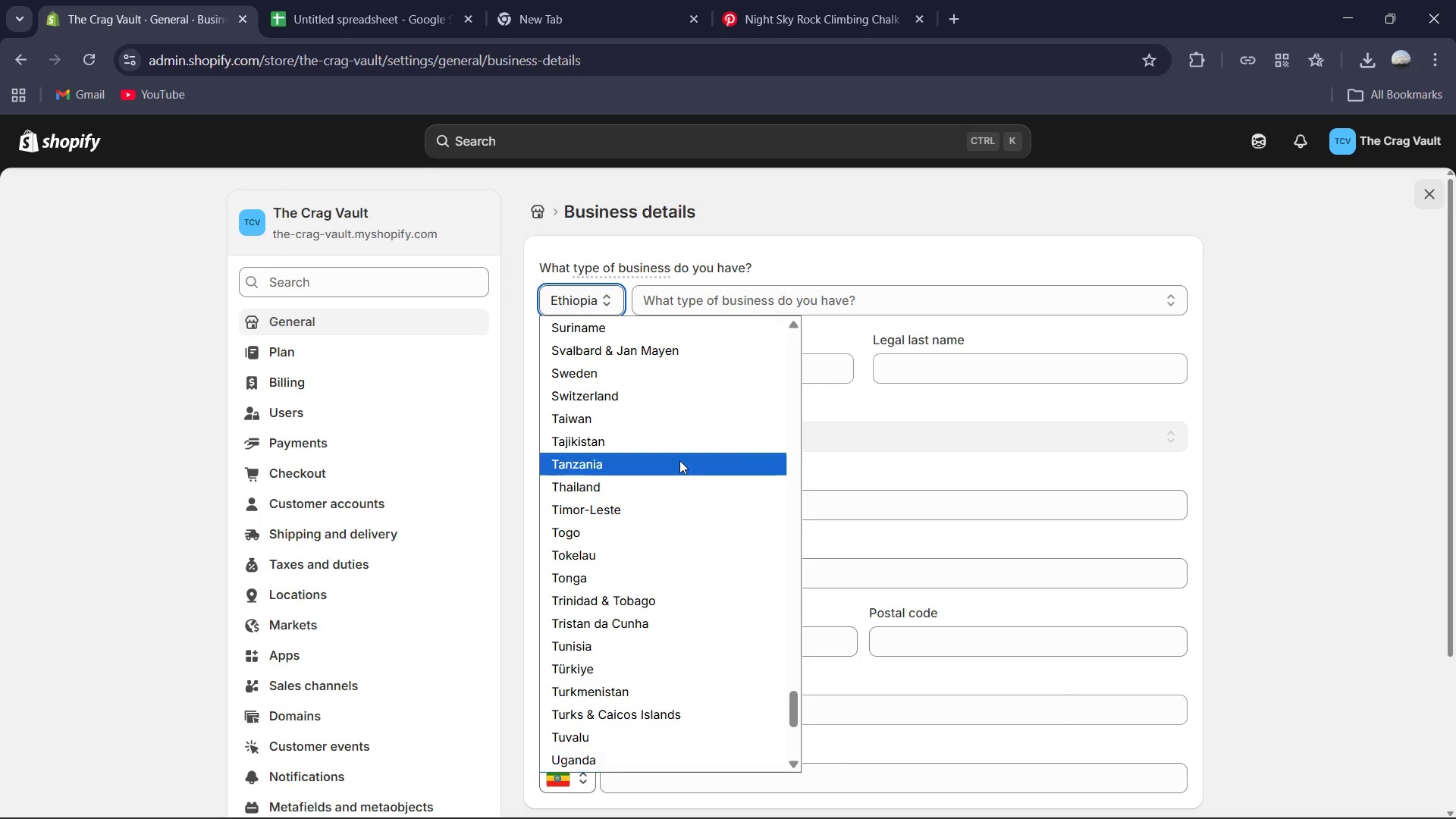 
scroll: coordinate [695, 476], scroll_direction: down, amount: 2.0
 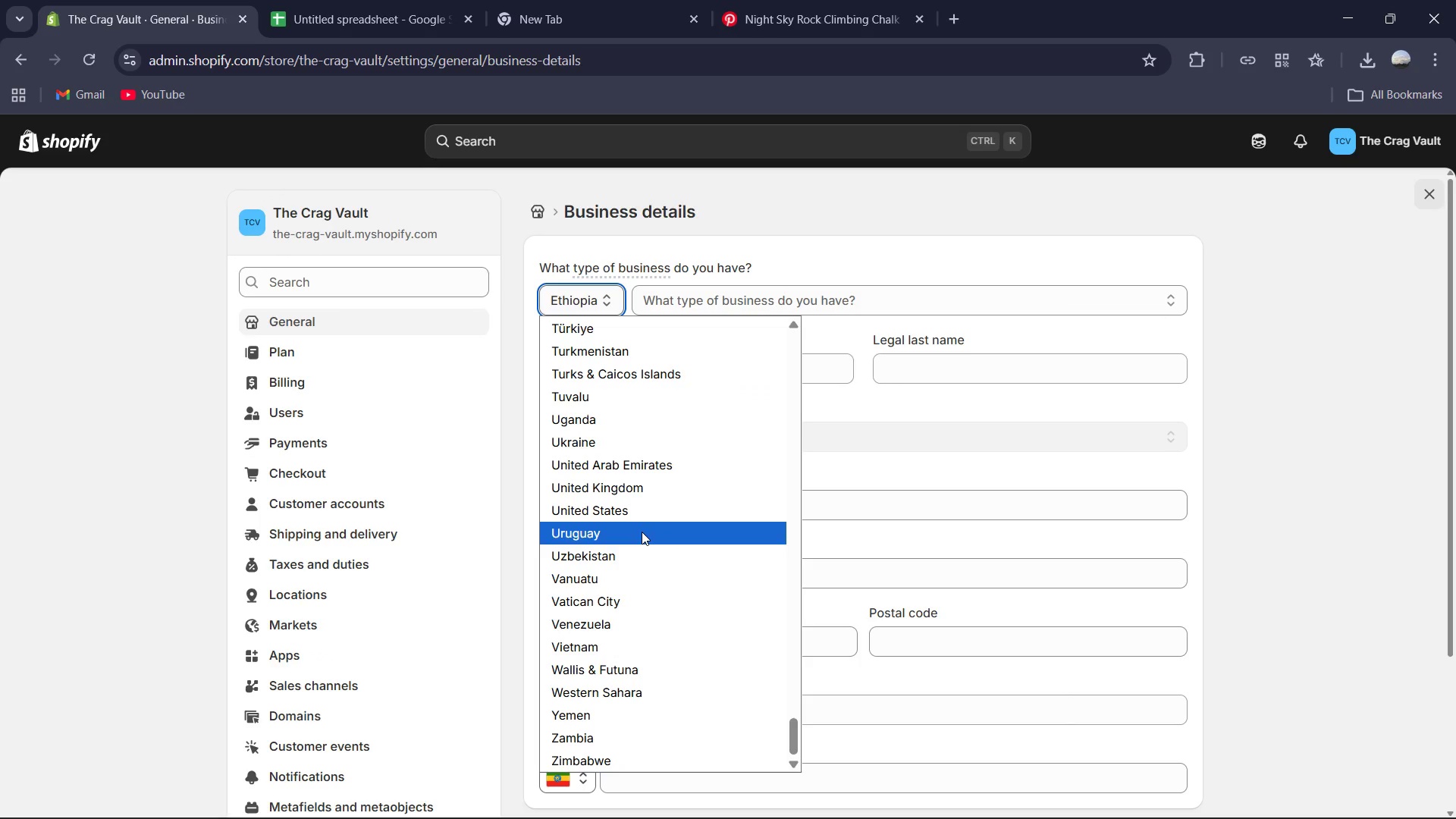 
left_click([645, 518])
 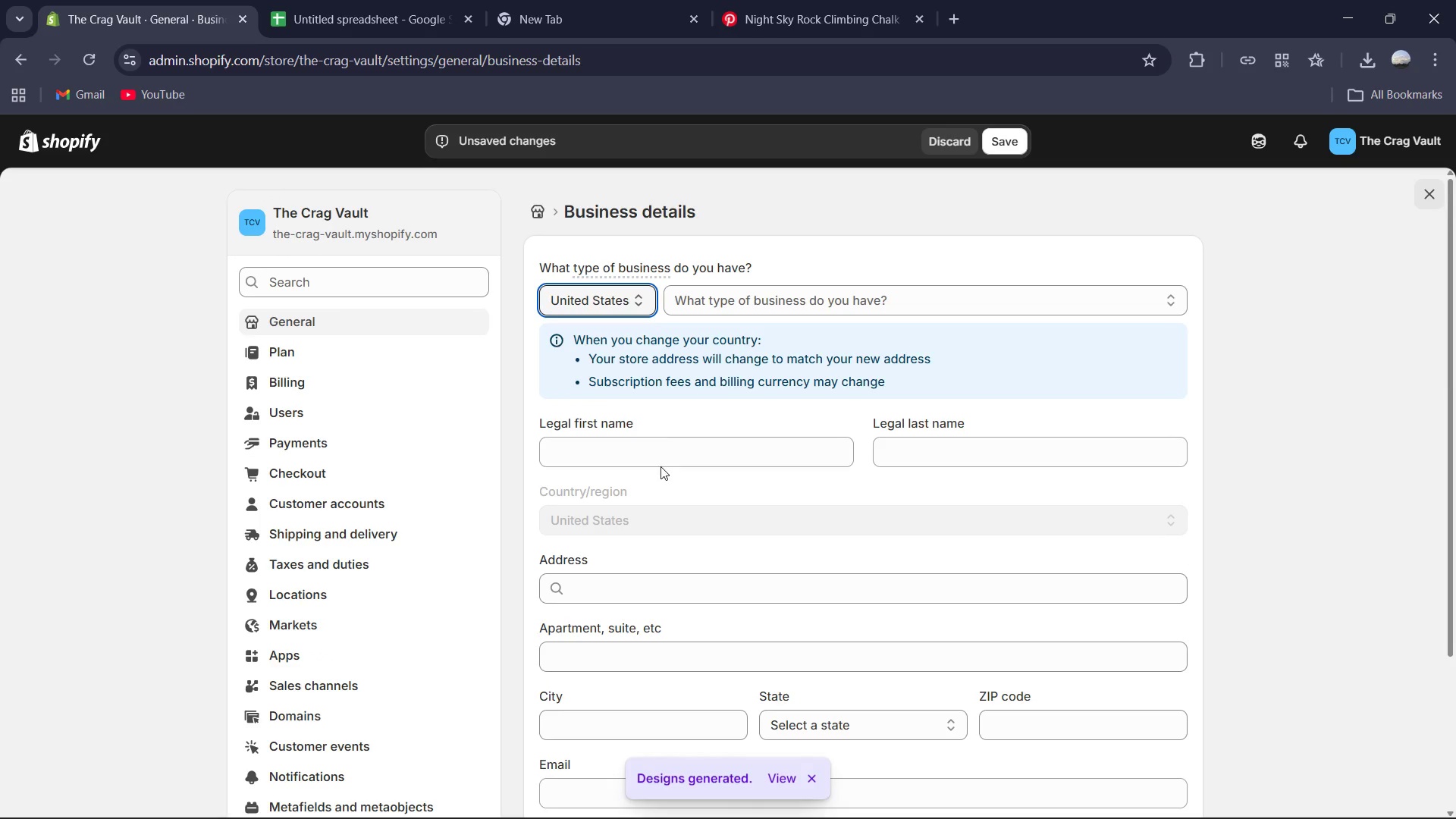 
left_click([662, 452])
 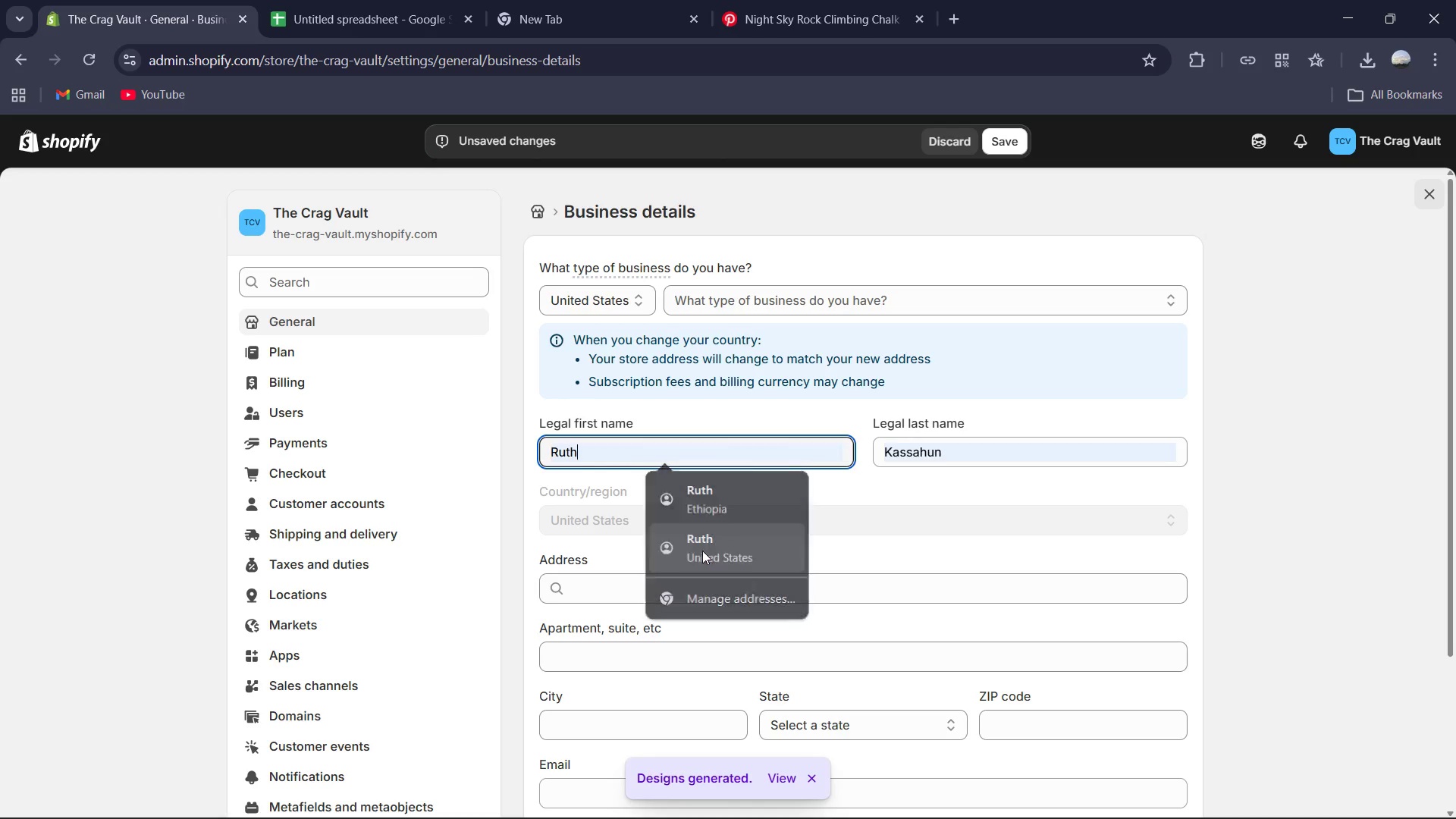 
scroll: coordinate [739, 549], scroll_direction: down, amount: 1.0
 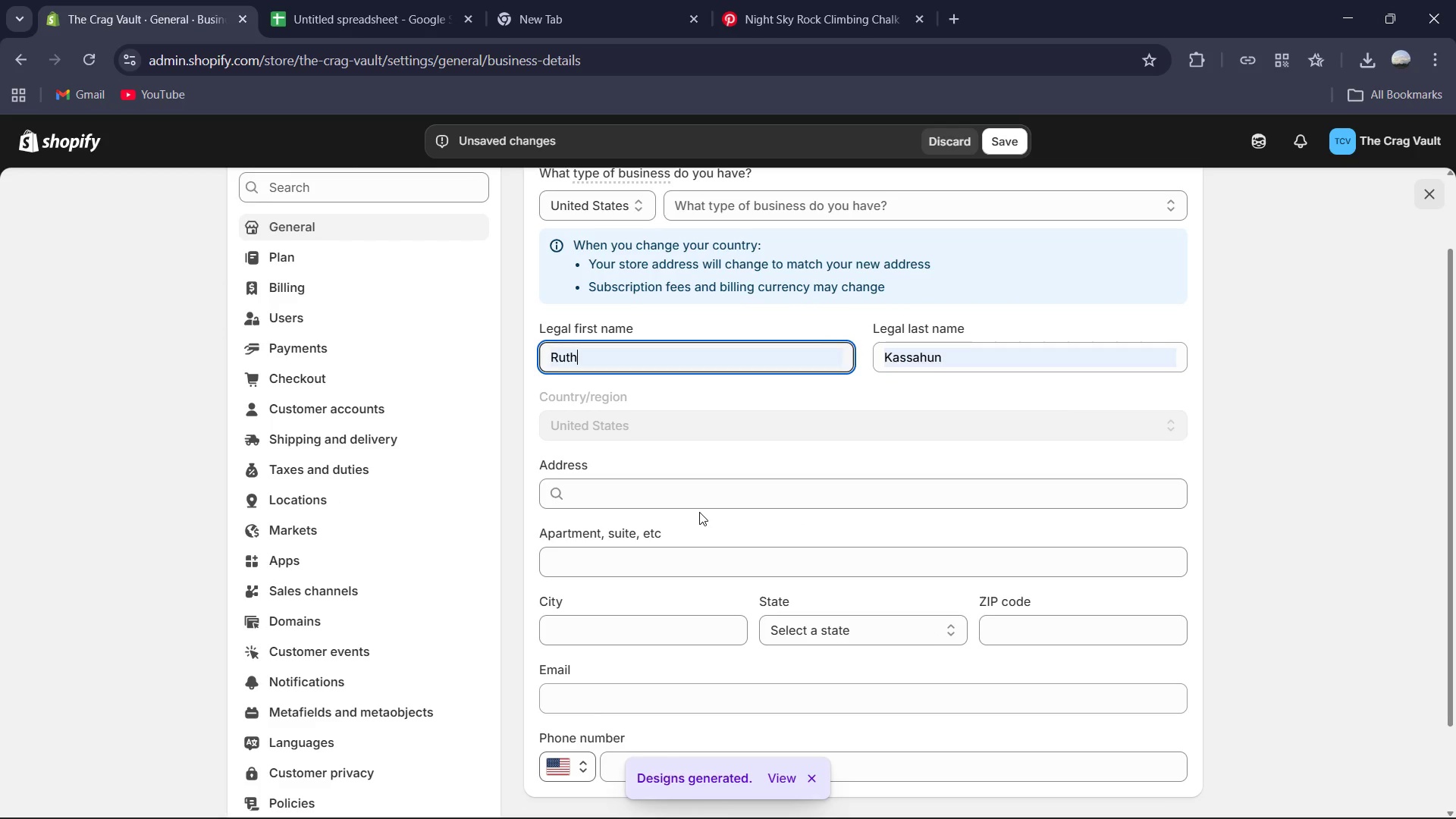 
left_click([699, 506])
 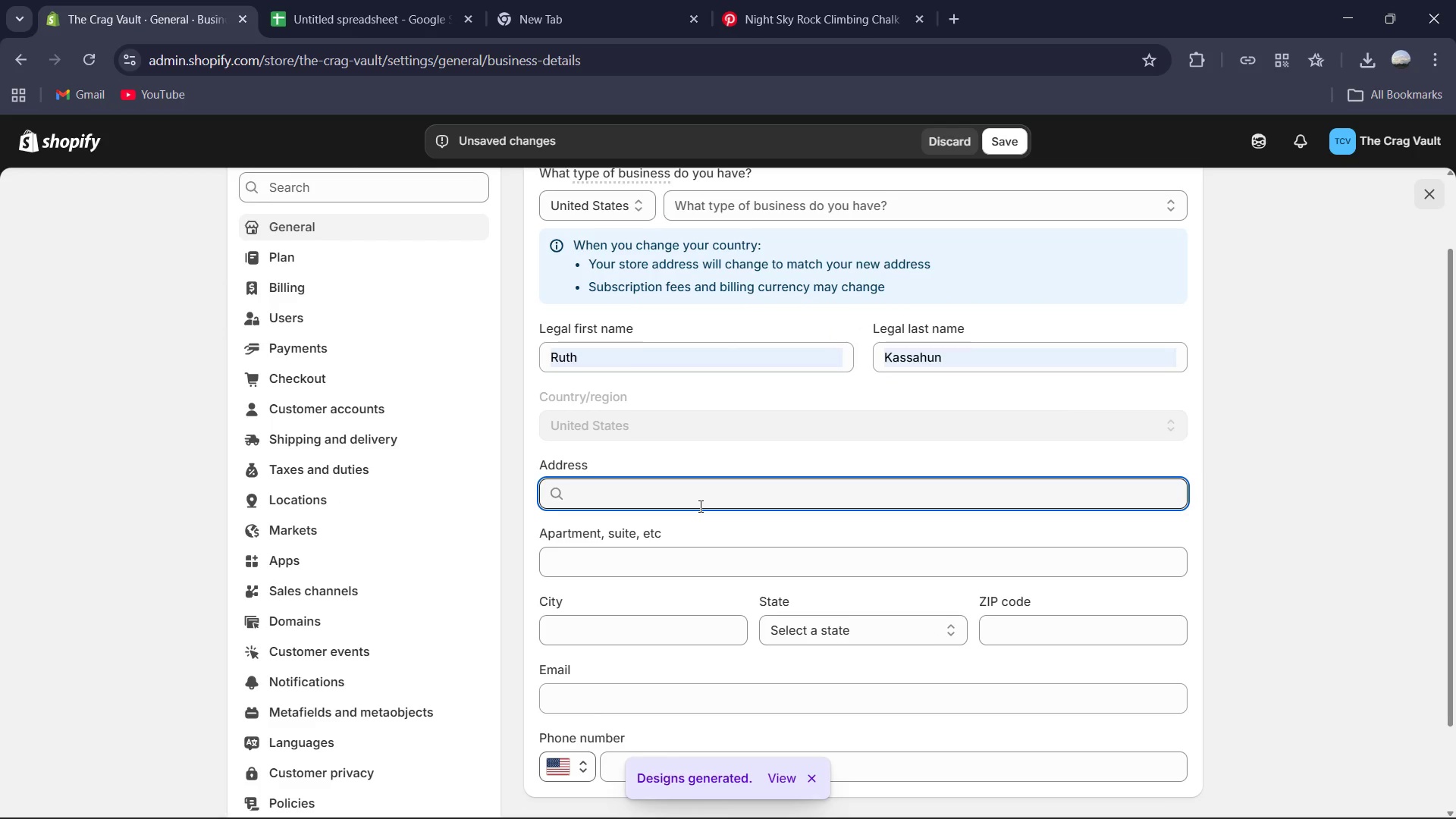 
type(131 Comtim)
key(Backspace)
key(Backspace)
key(Backspace)
key(Backspace)
type(ntinental Dr Suite)
 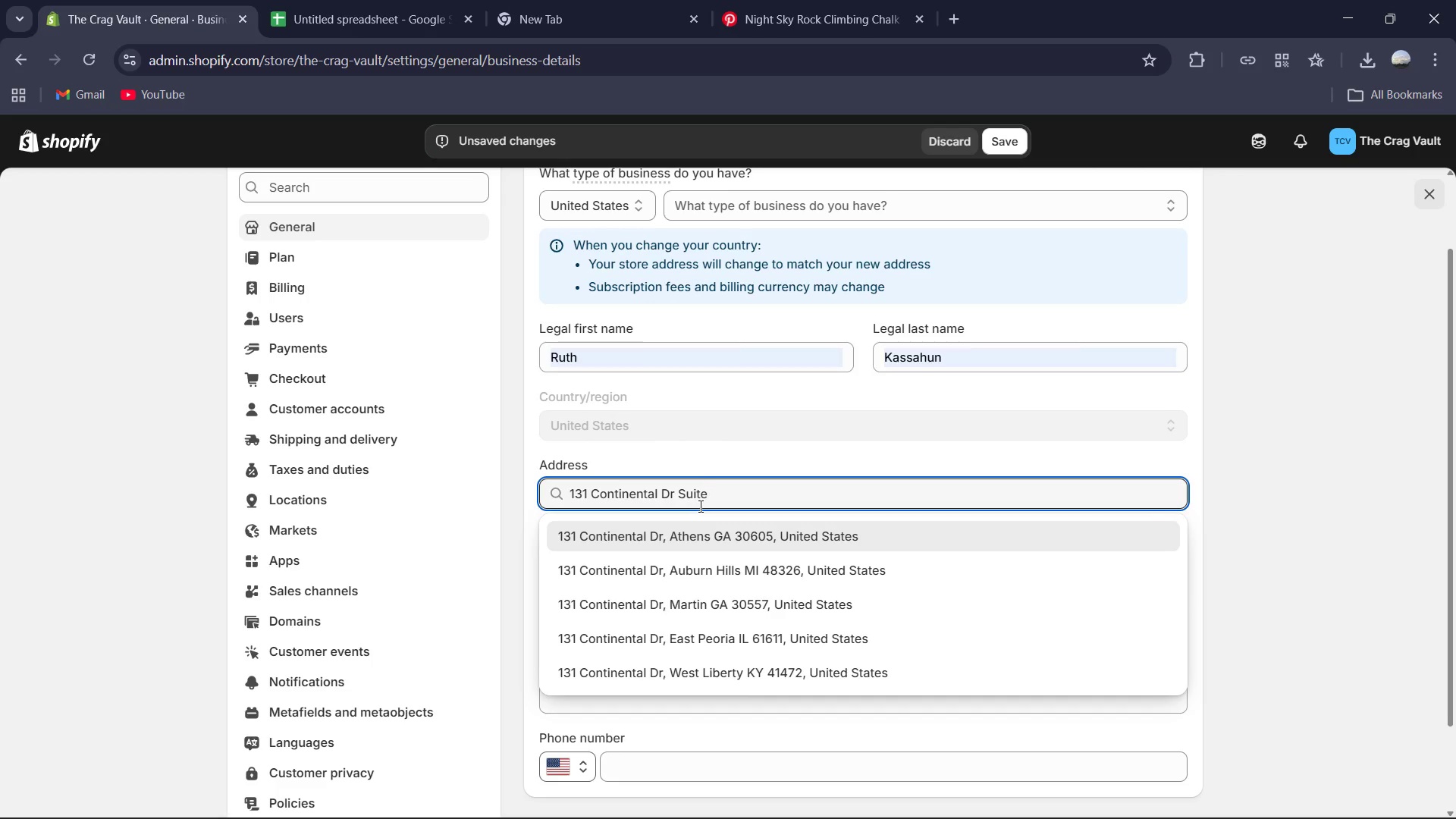 
left_click([1332, 475])
 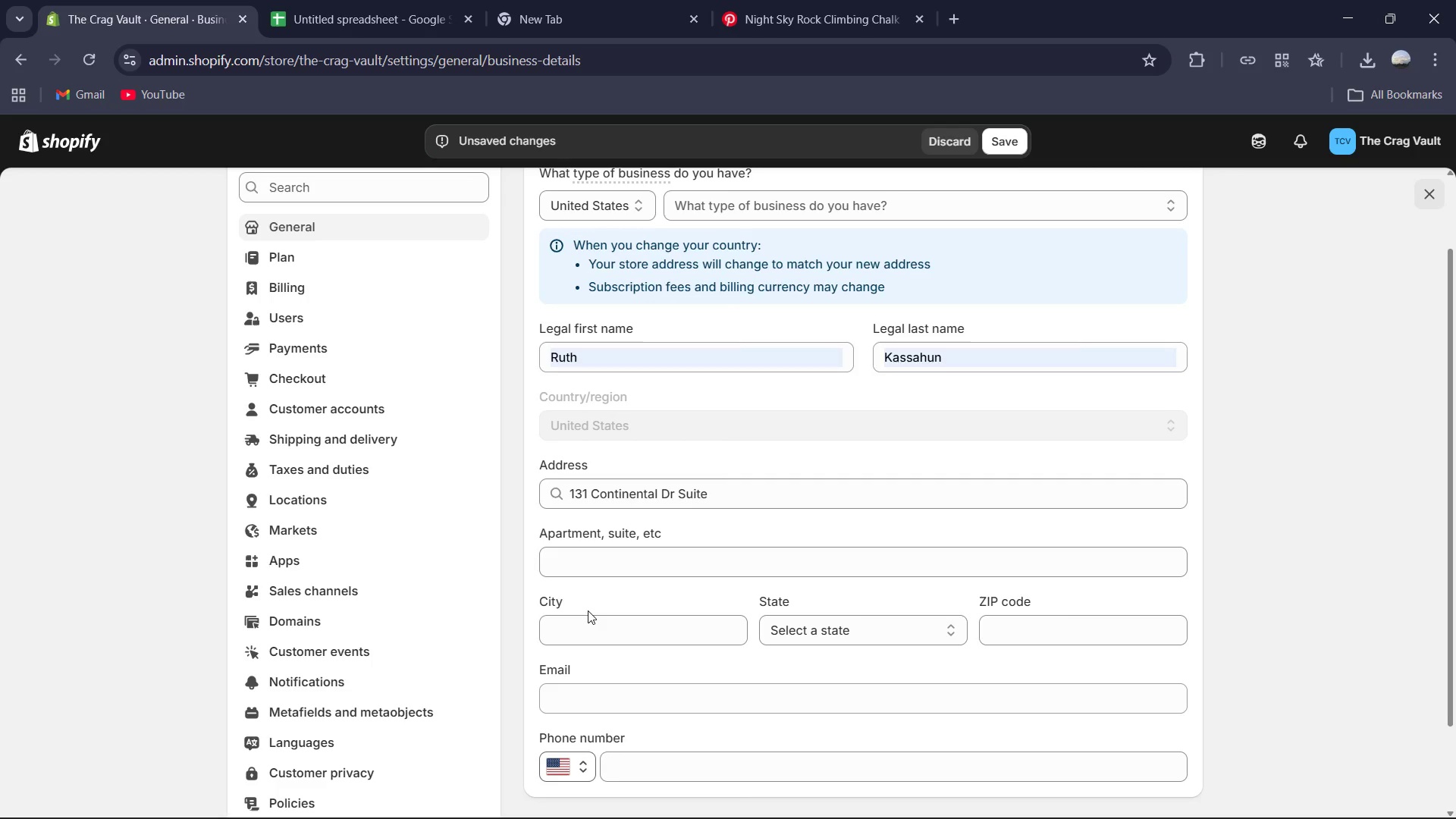 
left_click([589, 619])
 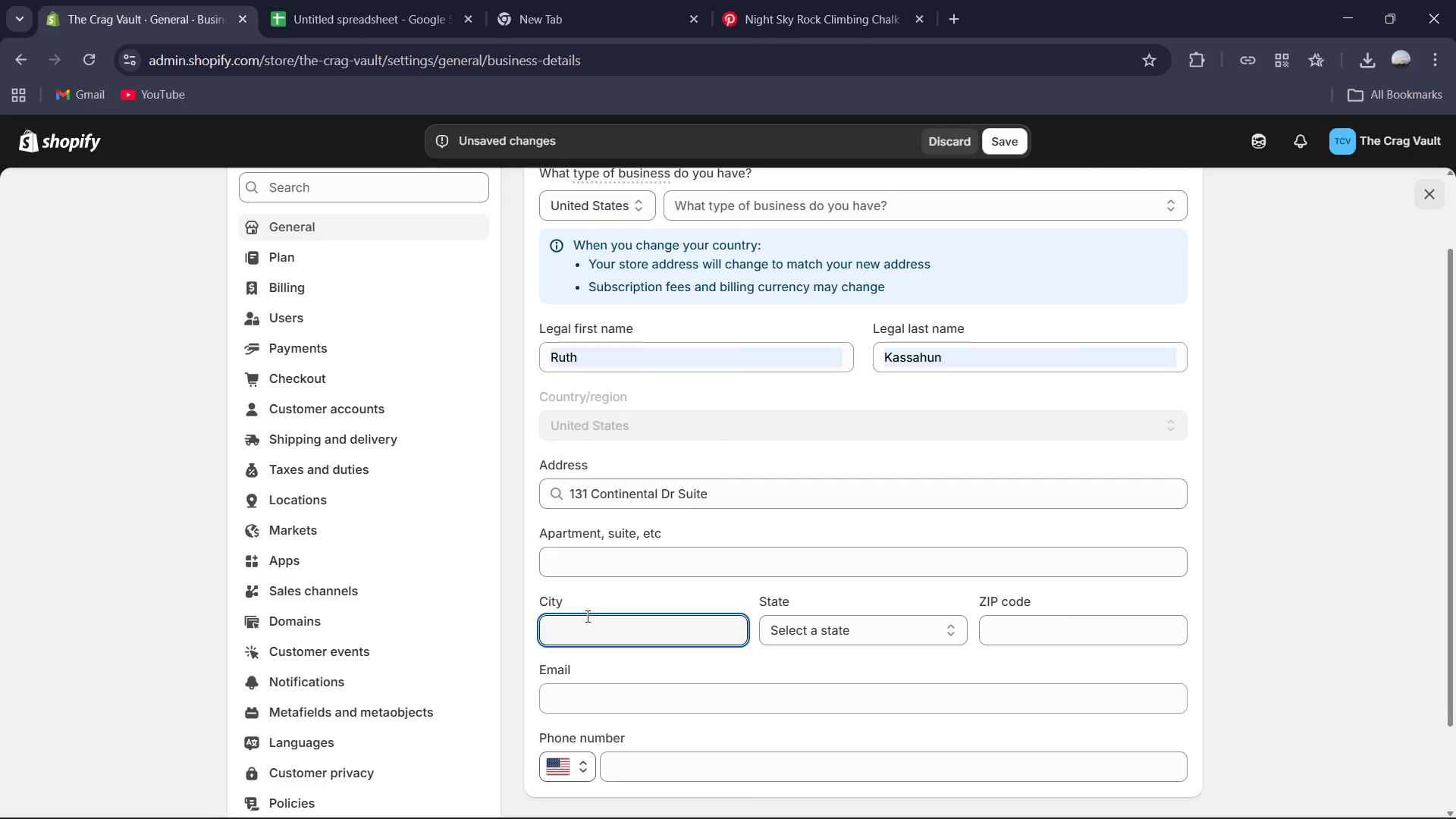 
type(Newat)
key(Backspace)
type(r)
 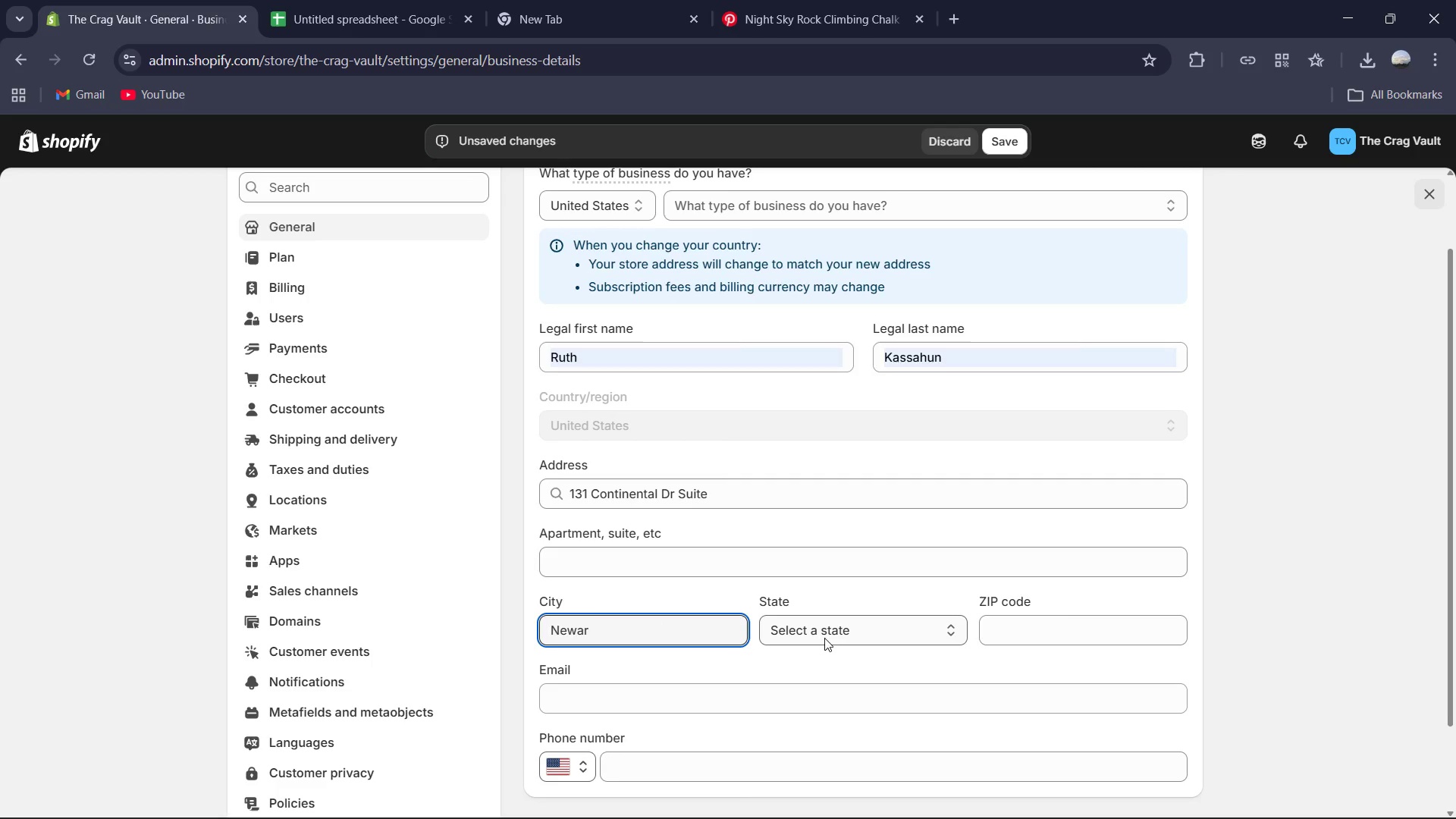 
left_click([833, 635])
 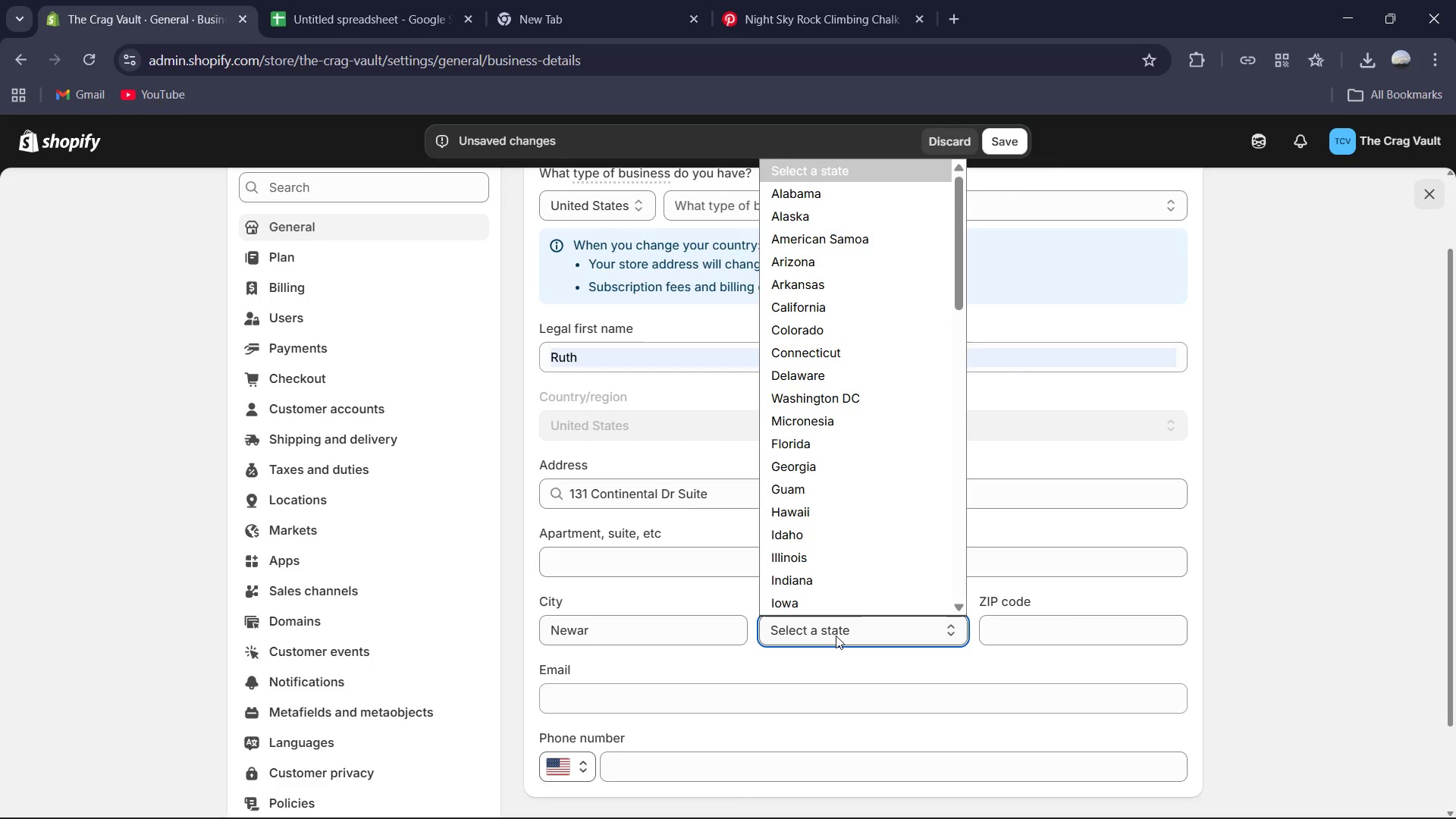 
key(F)
 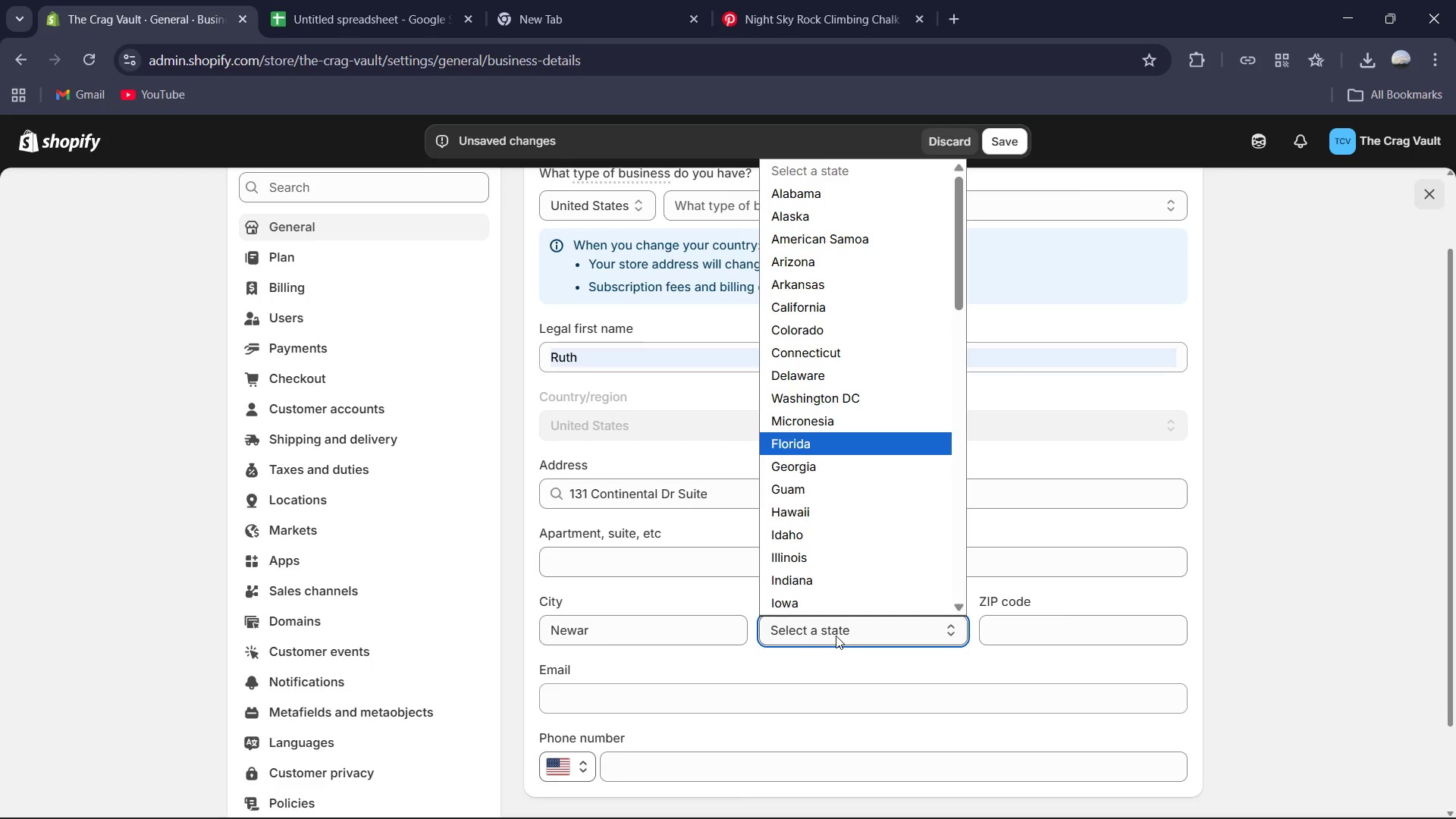 
key(Backspace)
 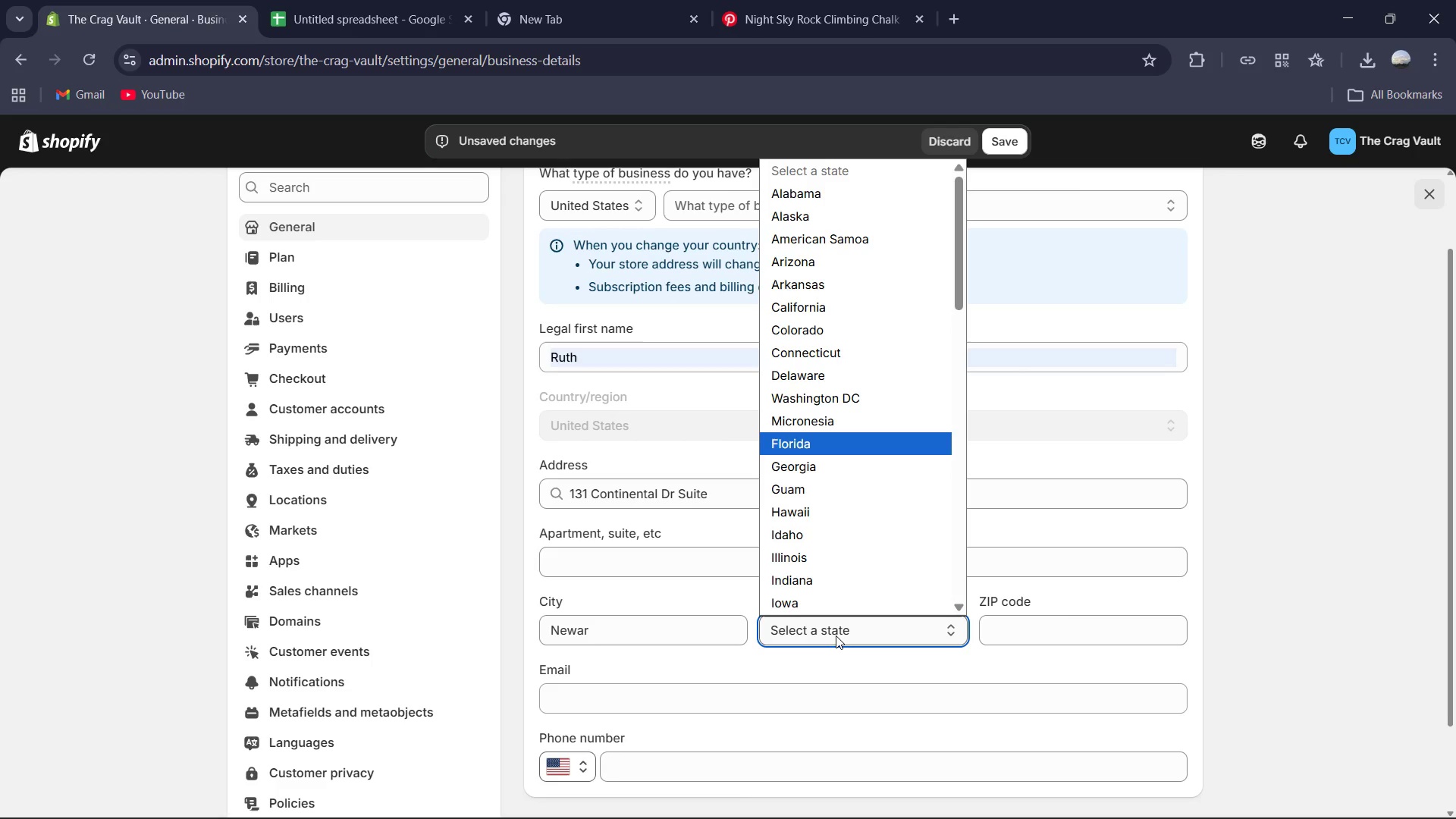 
key(D)
 